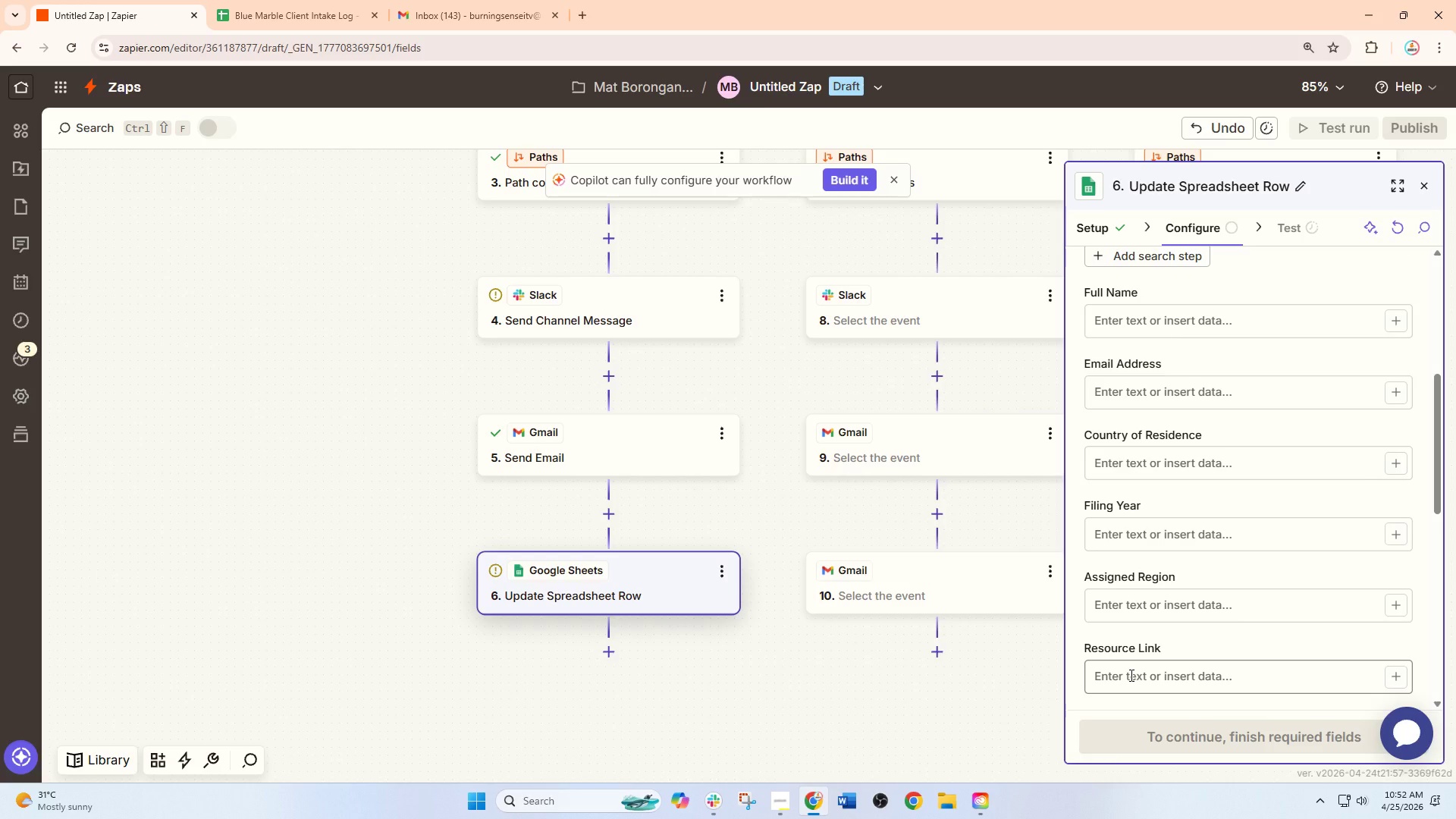 
scroll: coordinate [1130, 601], scroll_direction: up, amount: 2.0
 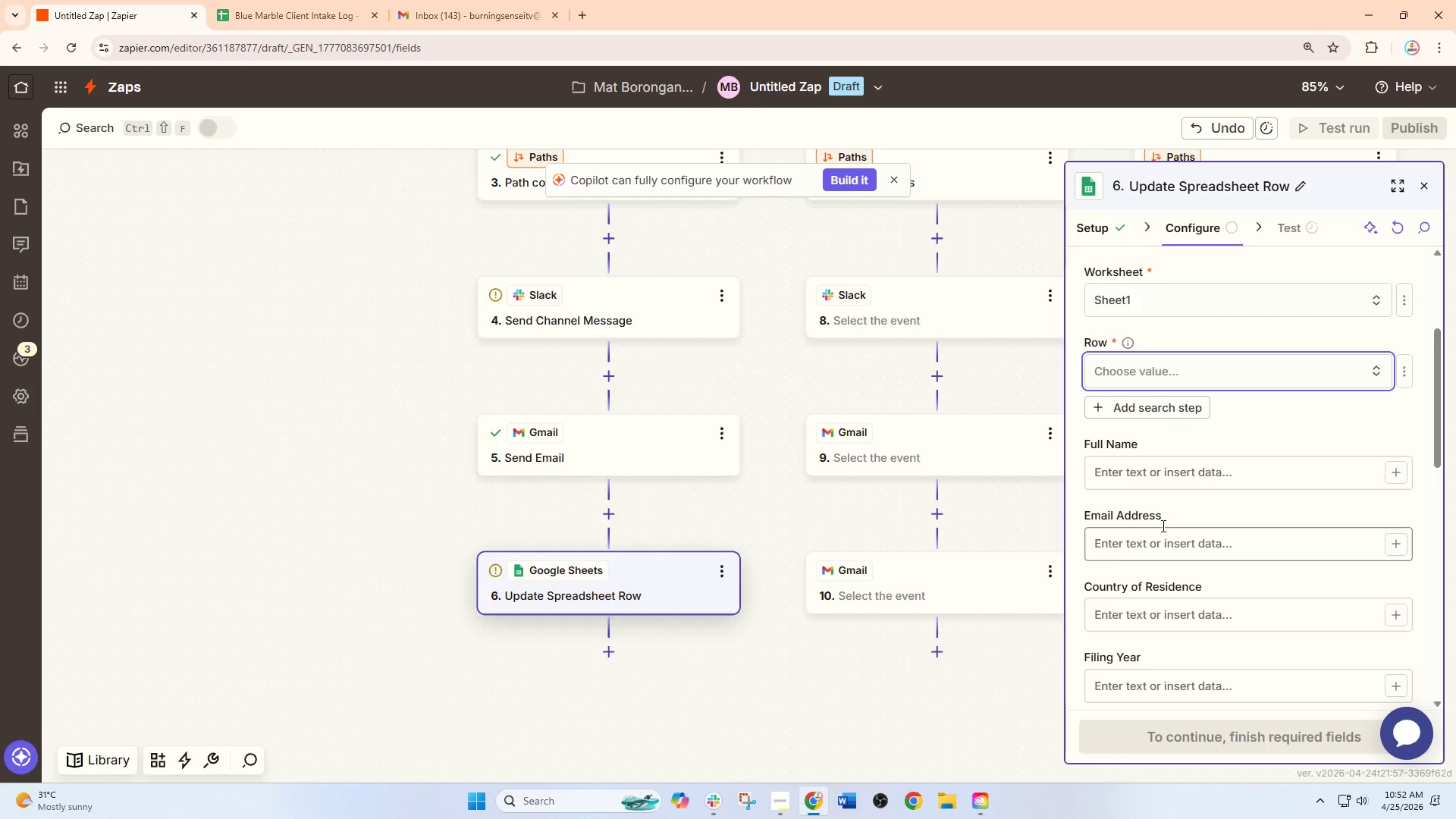 
left_click([1227, 360])
 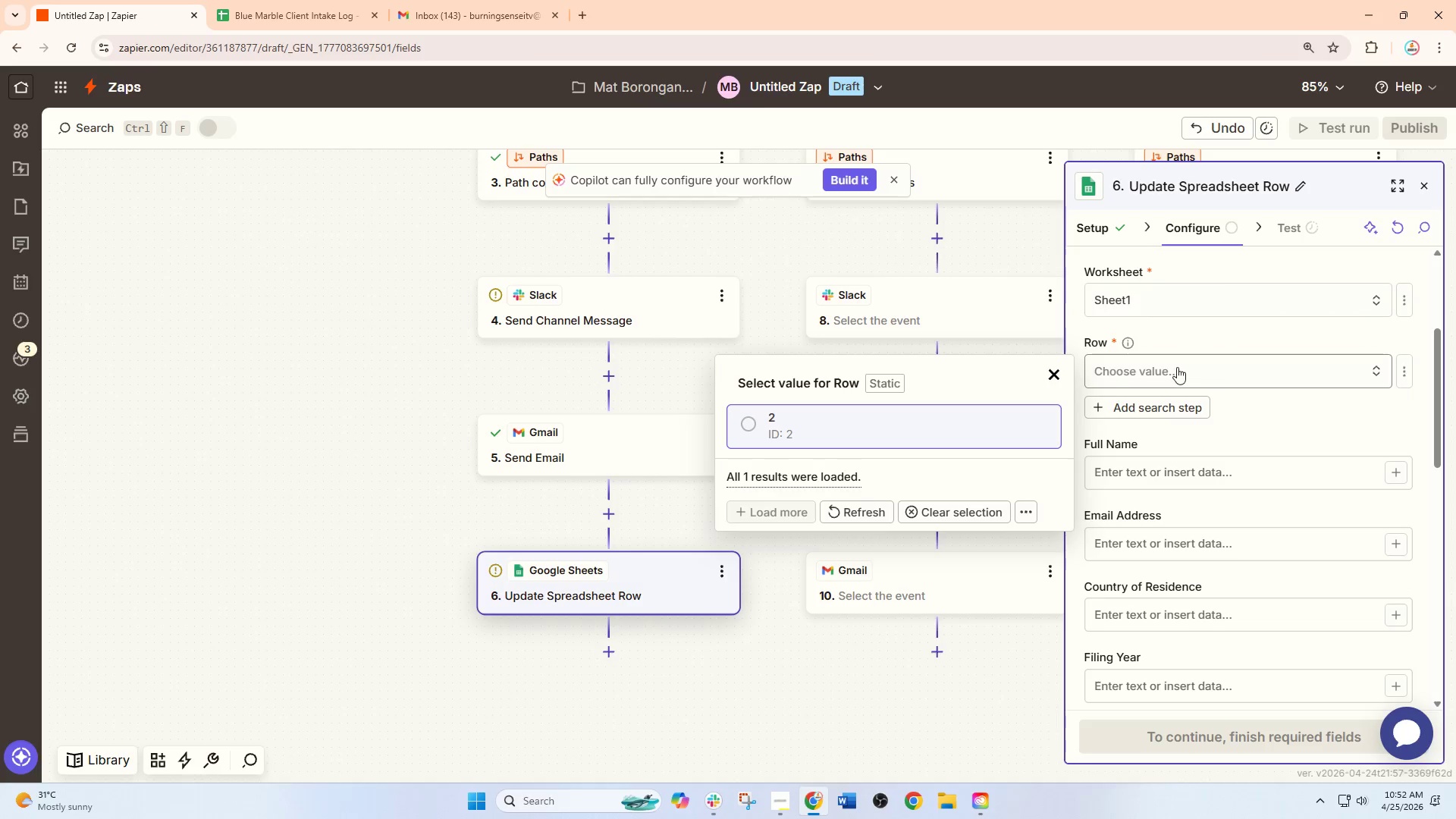 
left_click([944, 433])
 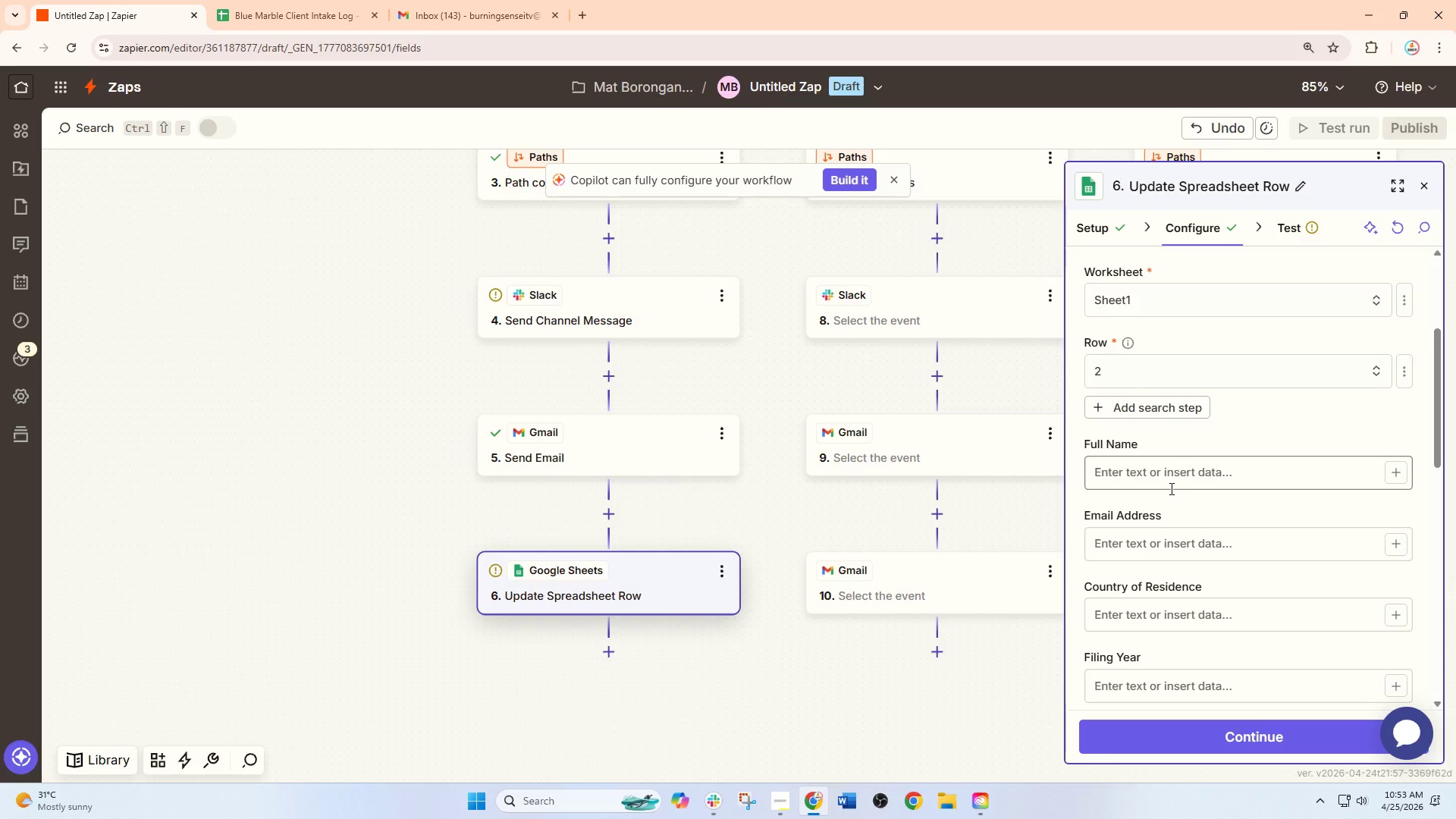 
wait(43.69)
 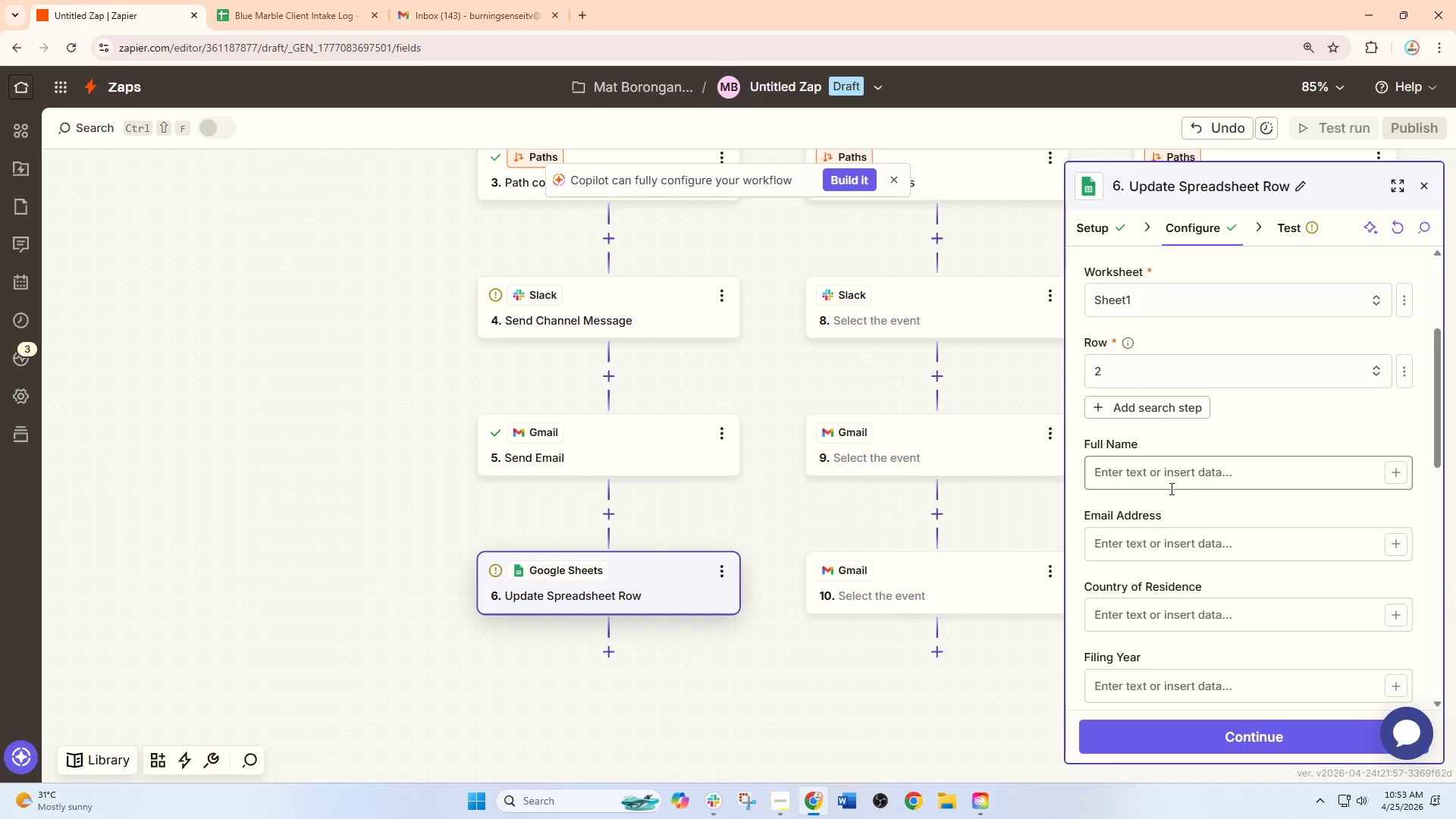 
left_click([1432, 185])
 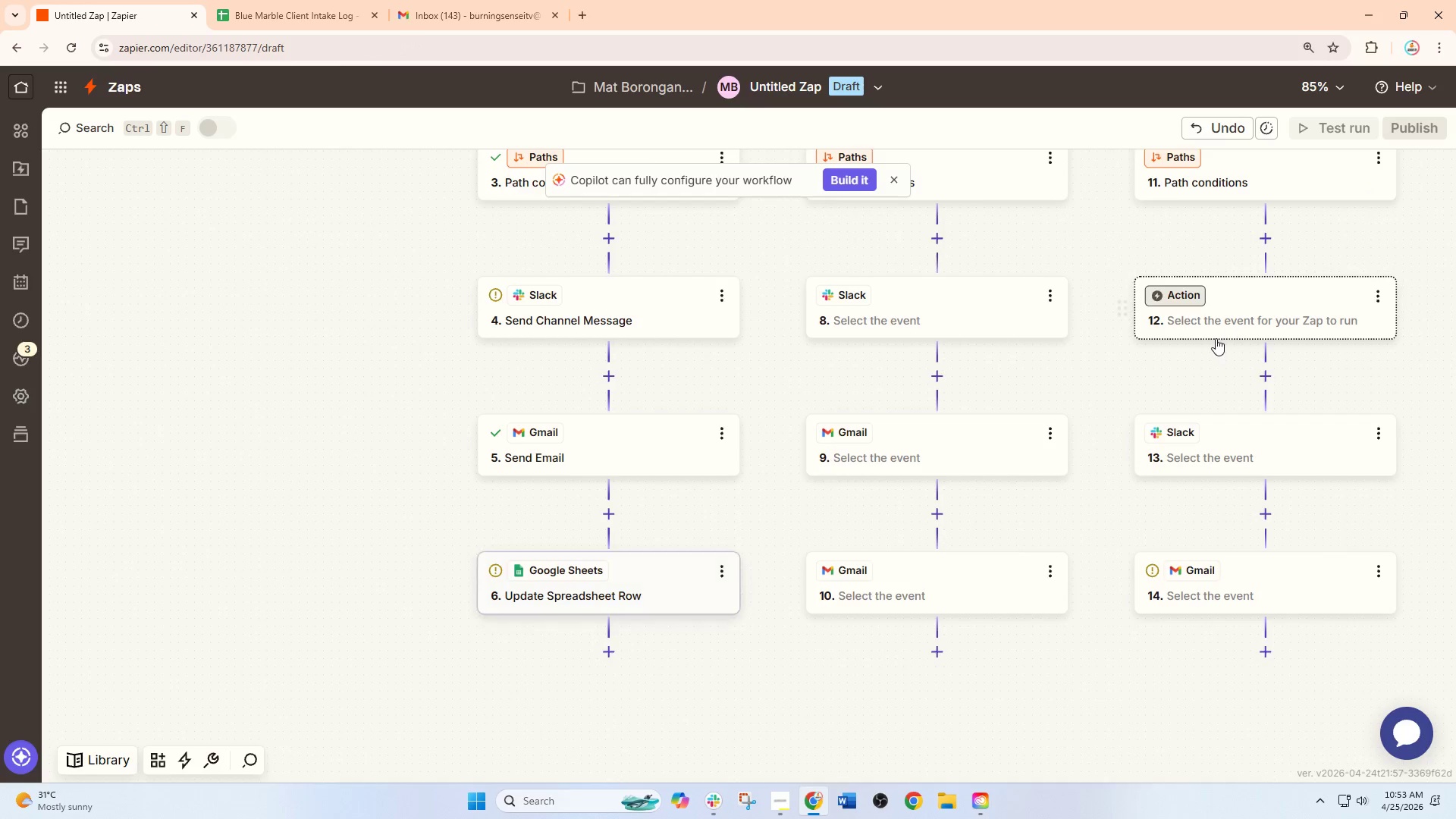 
scroll: coordinate [1122, 375], scroll_direction: up, amount: 6.0
 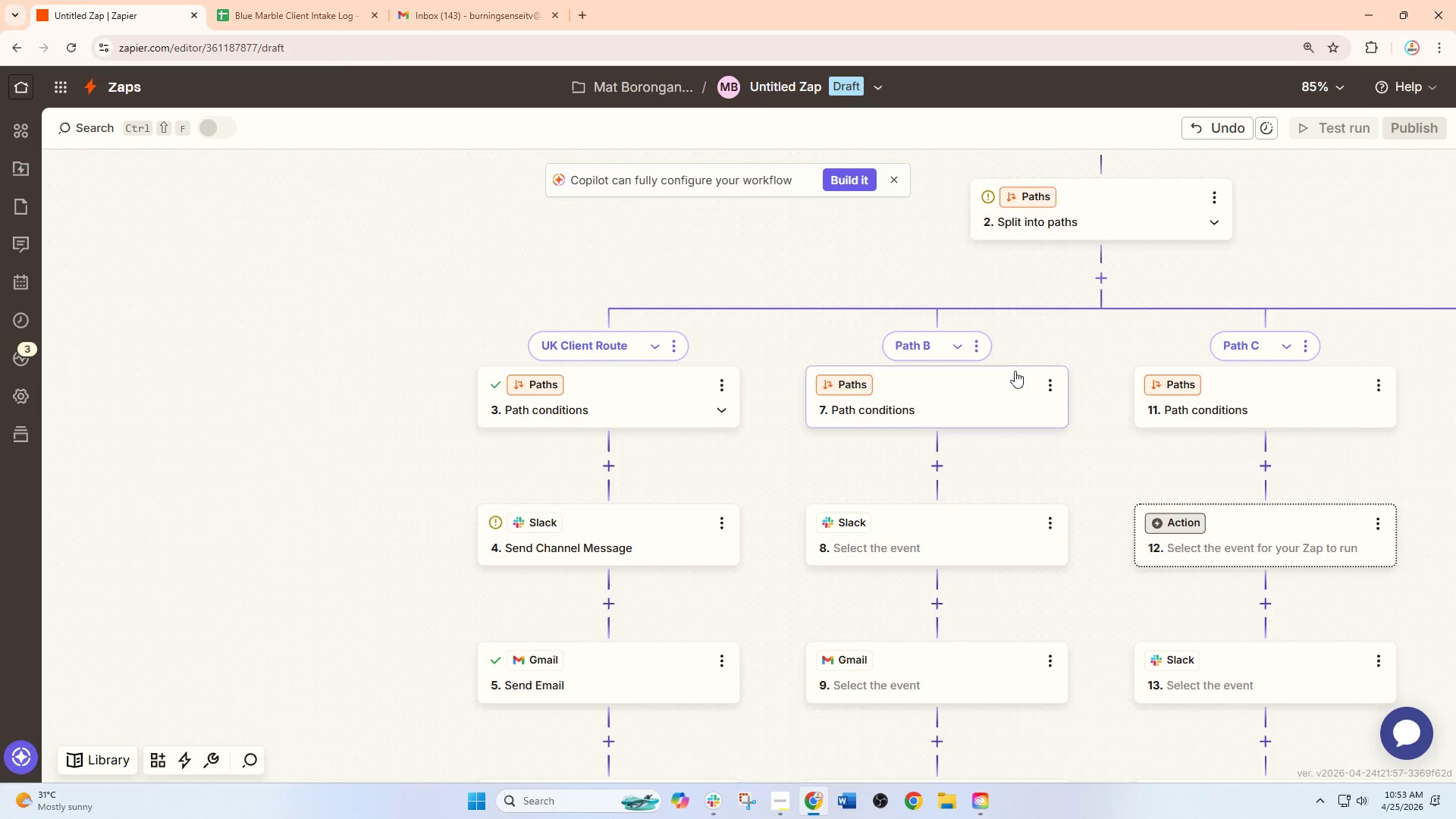 
left_click_drag(start_coordinate=[1090, 369], to_coordinate=[1017, 269])
 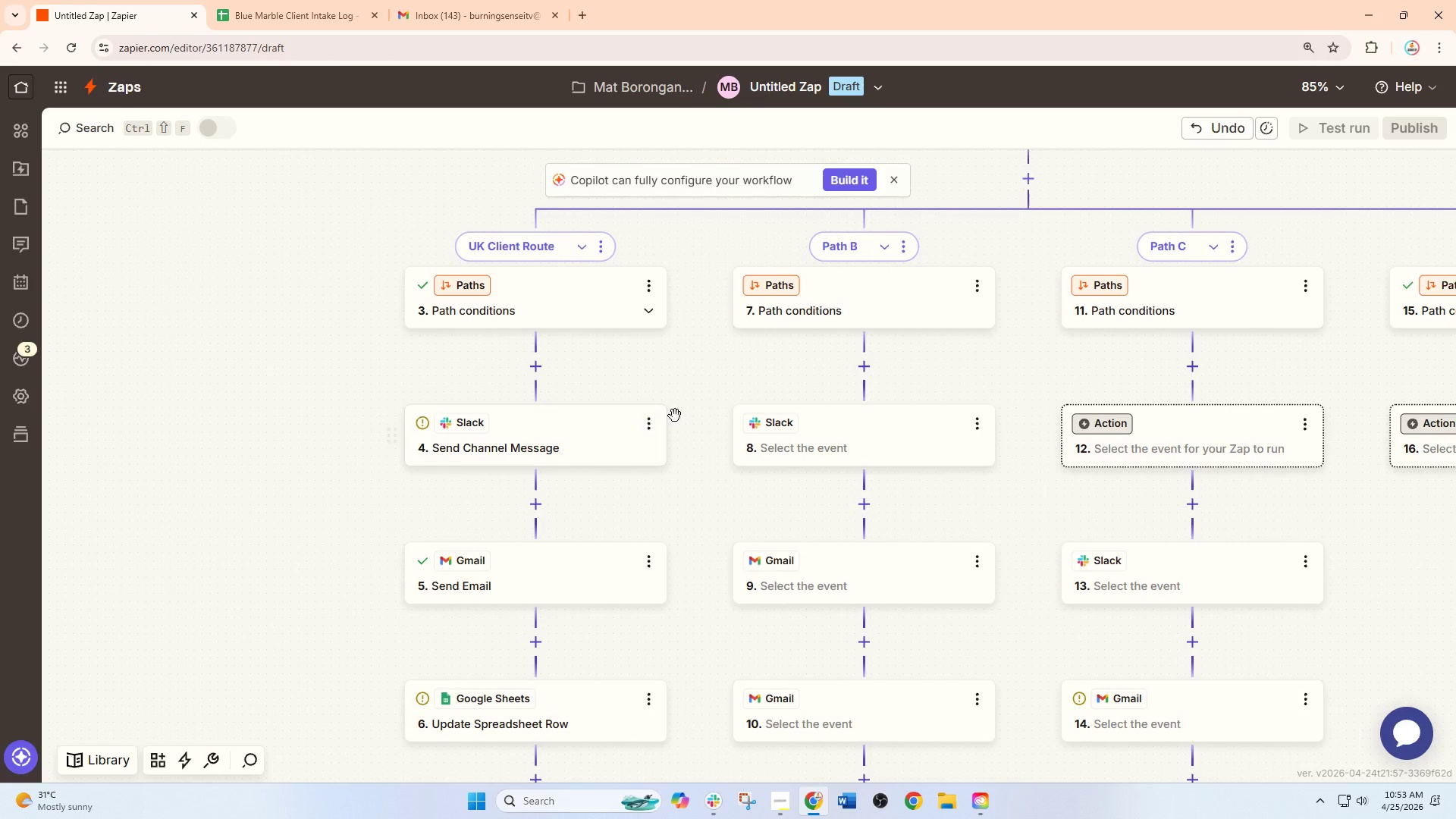 
left_click_drag(start_coordinate=[686, 416], to_coordinate=[698, 347])
 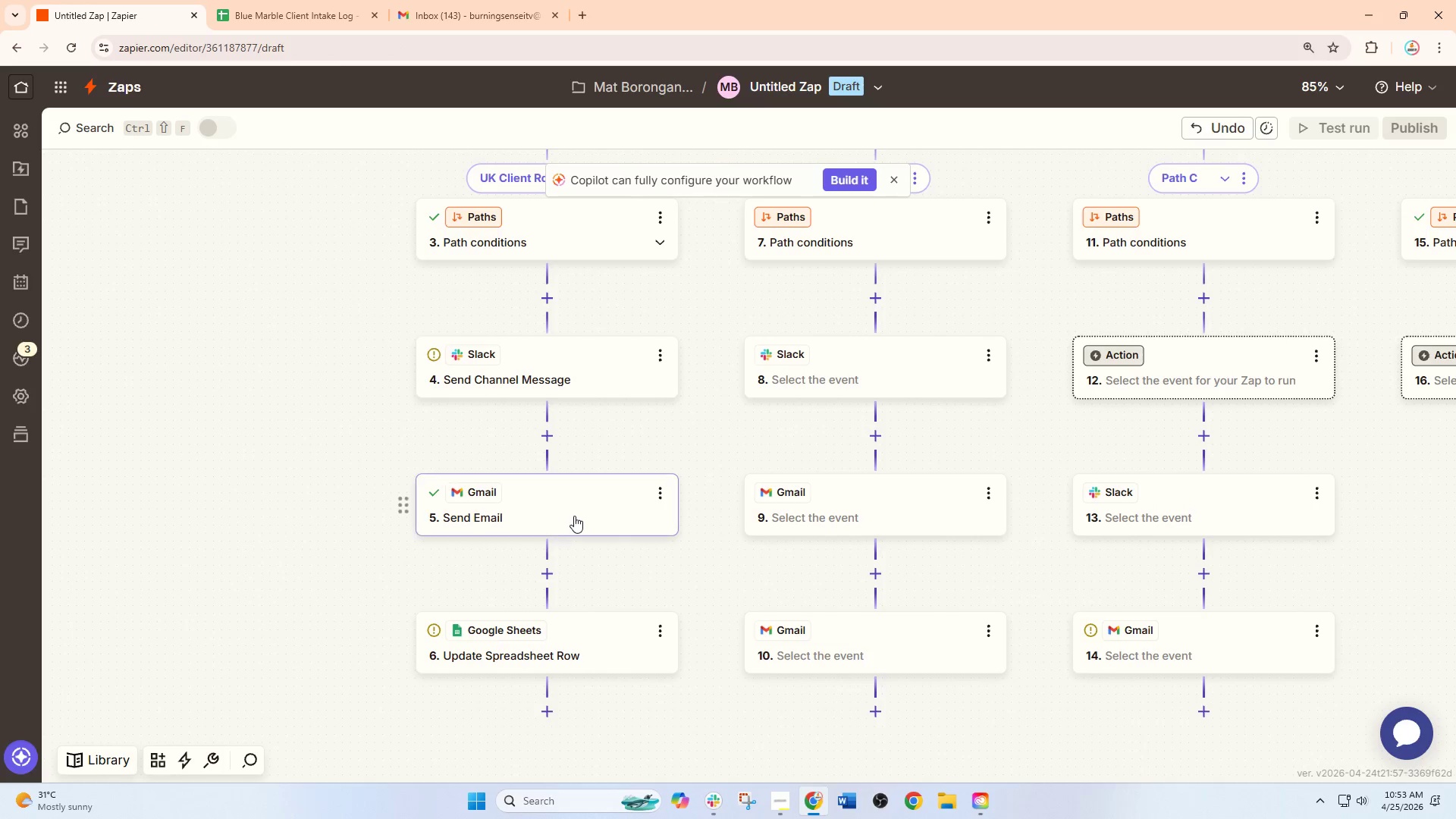 
left_click([580, 506])
 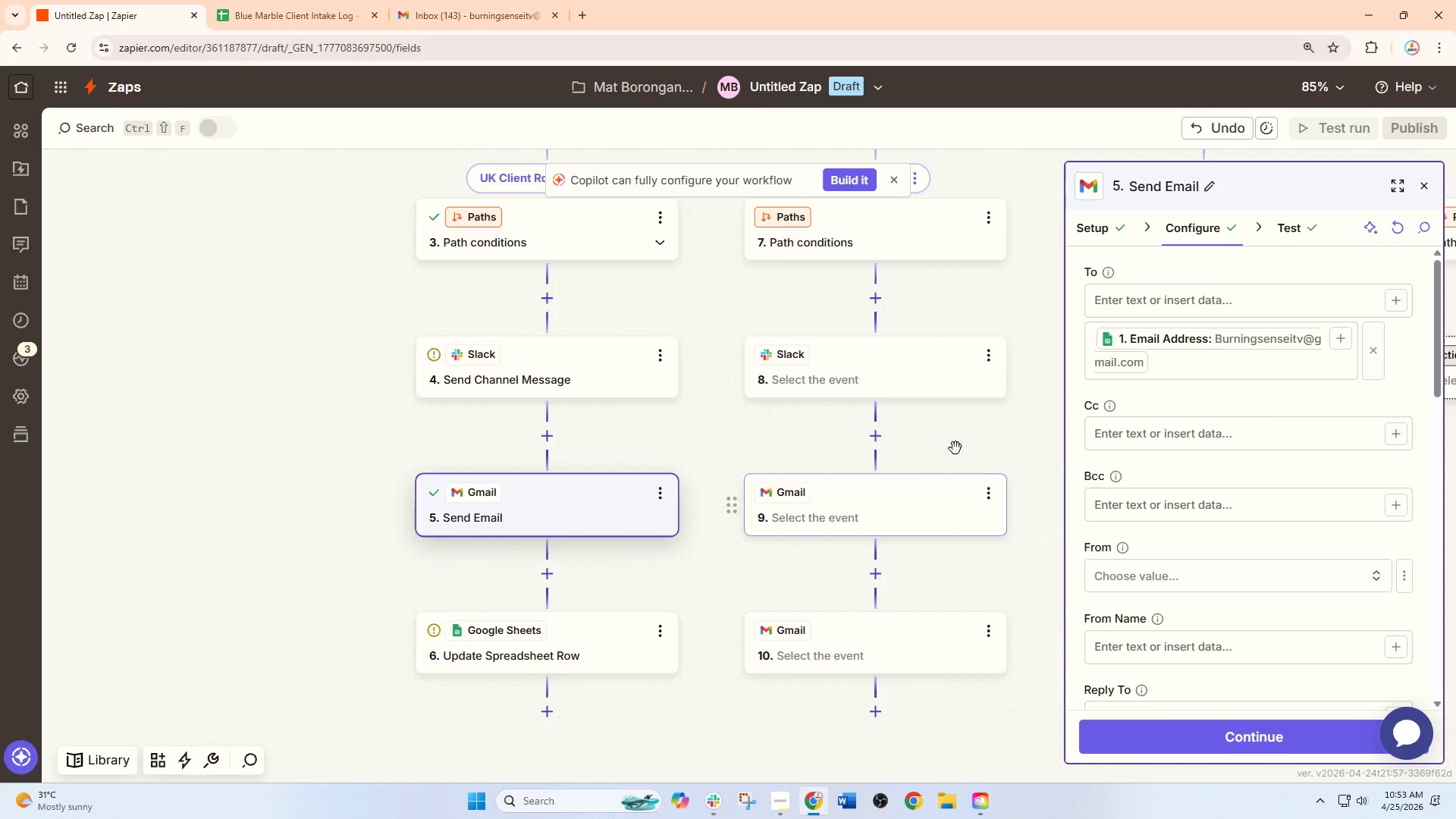 
scroll: coordinate [1175, 488], scroll_direction: down, amount: 3.0
 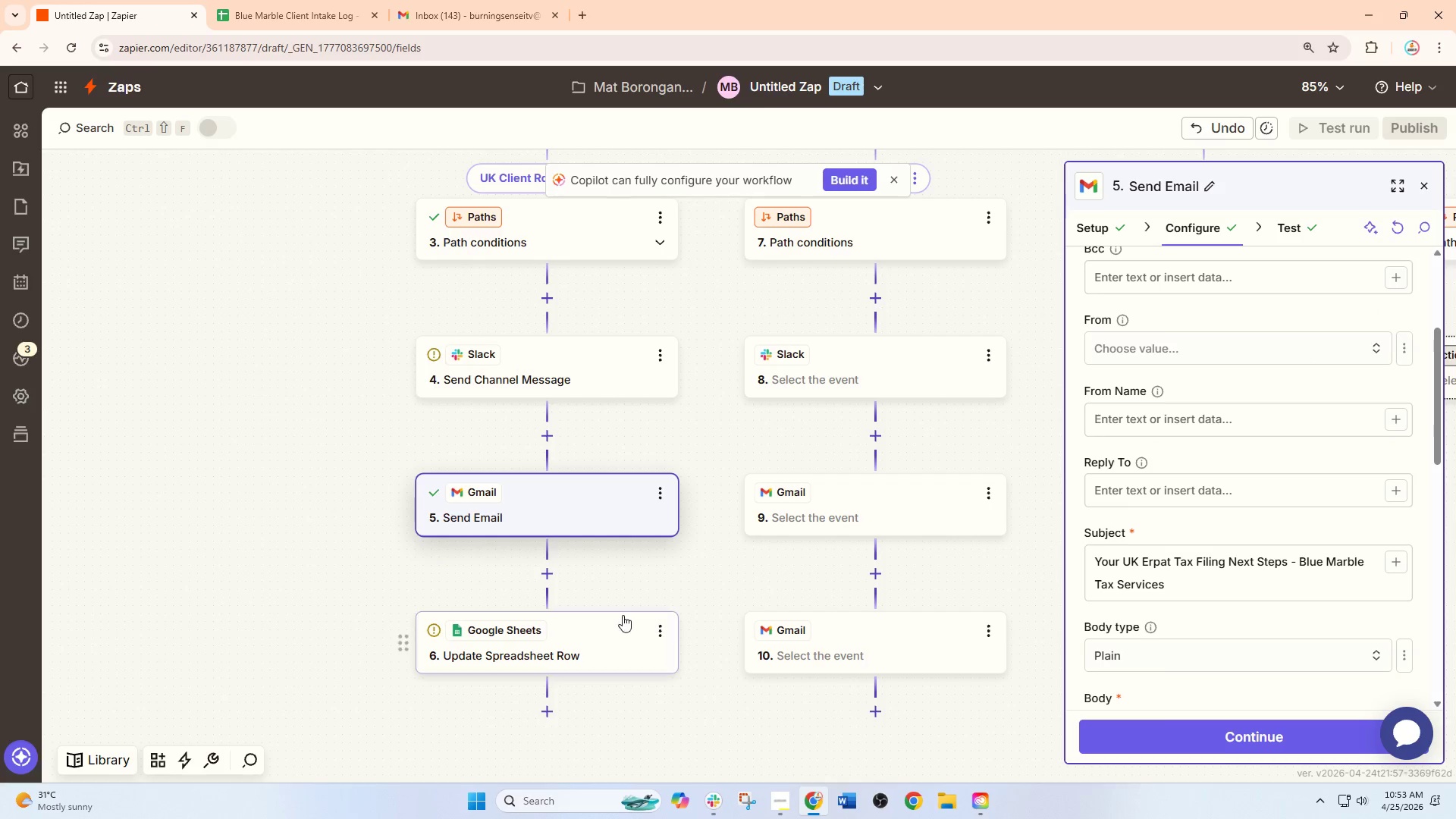 
left_click([595, 641])
 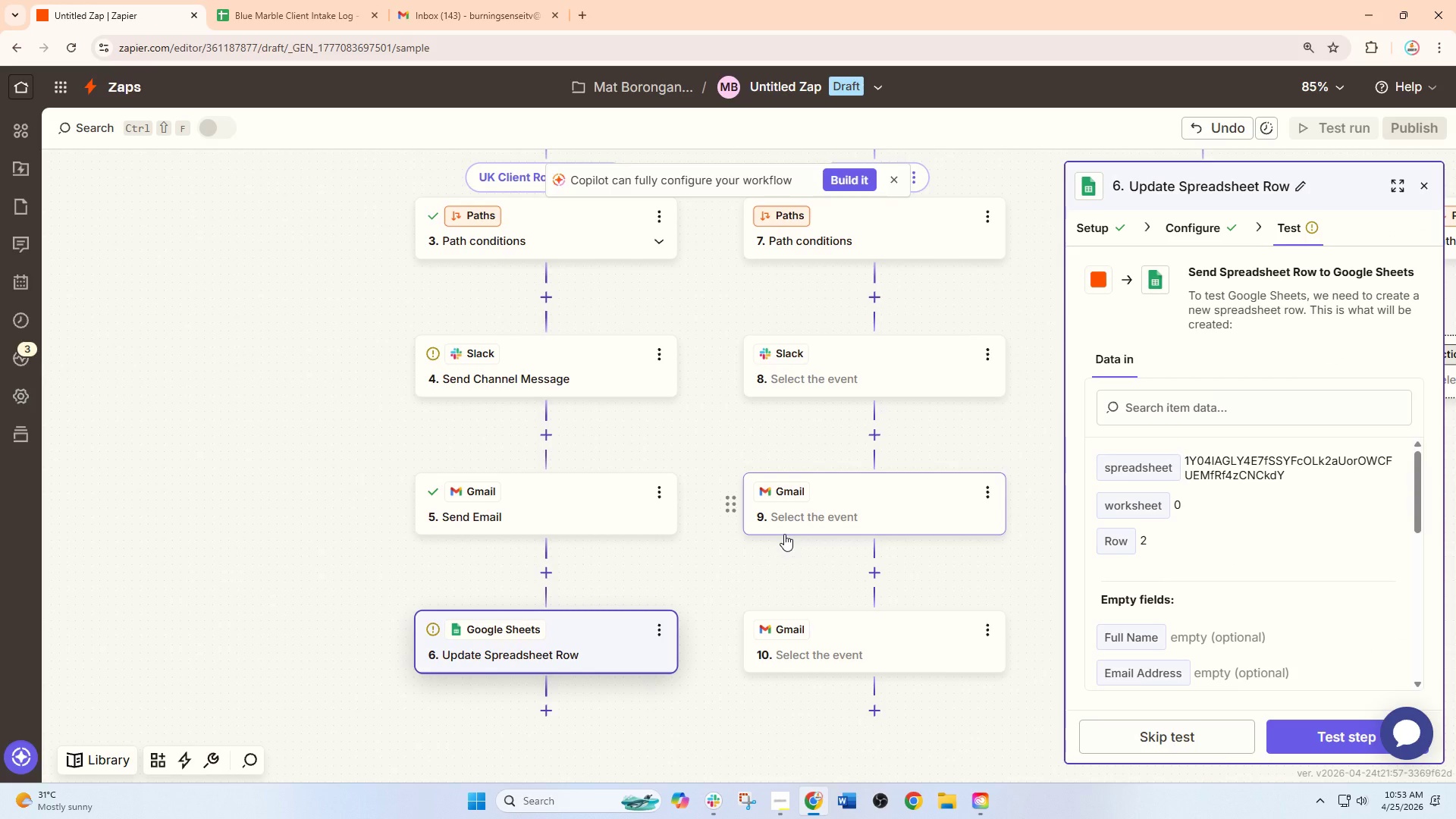 
wait(14.89)
 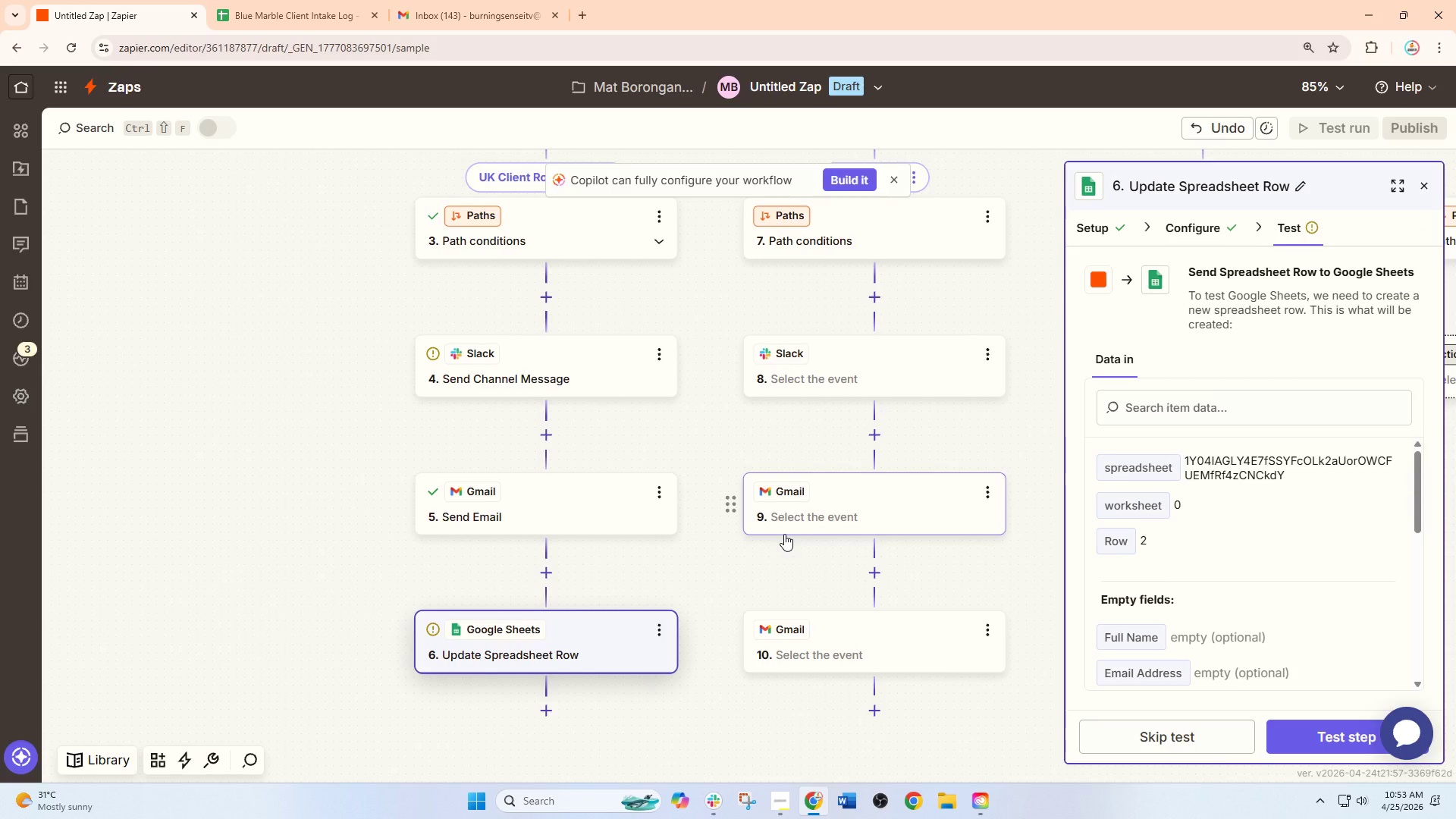 
left_click([1185, 235])
 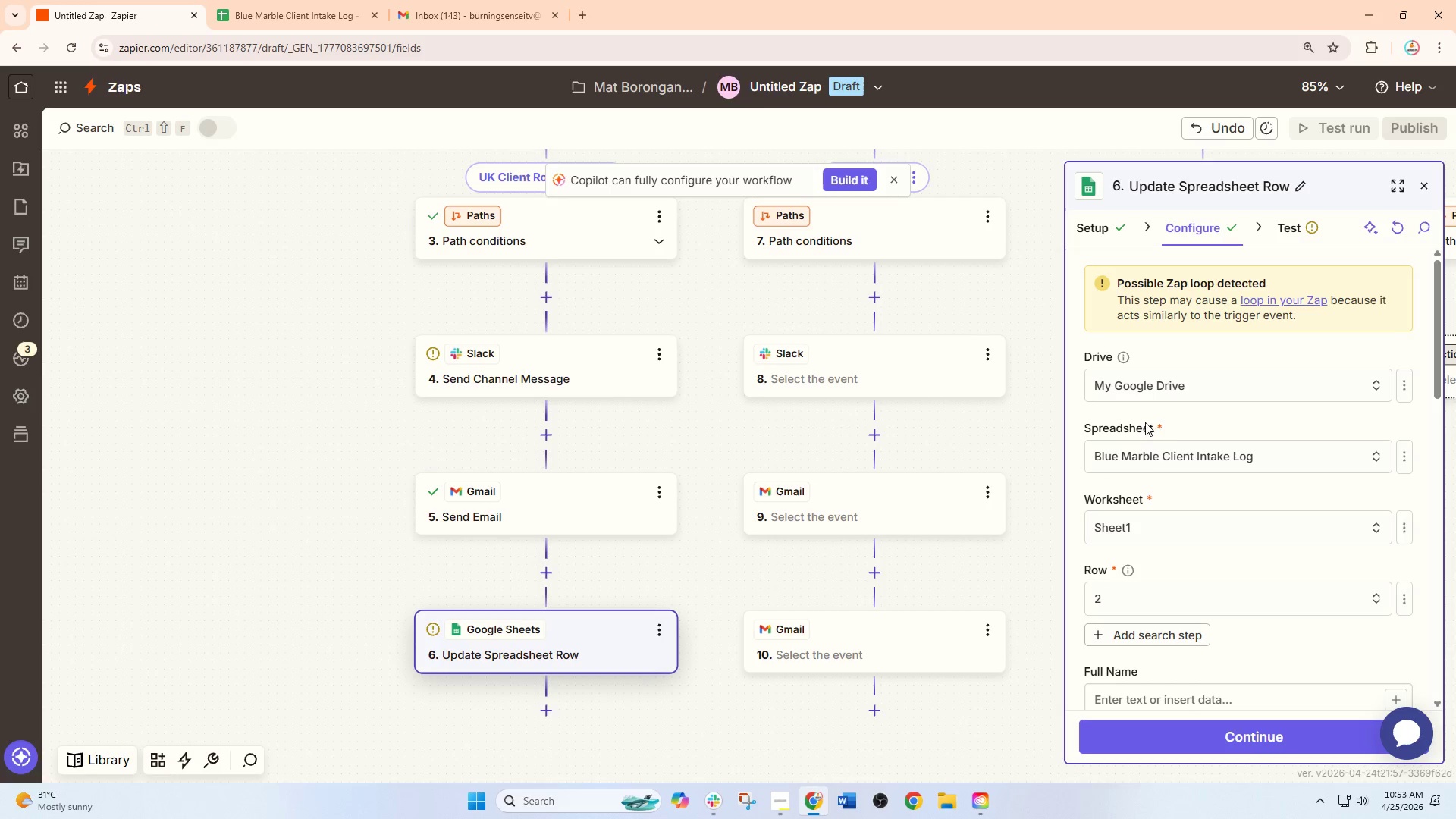 
scroll: coordinate [1151, 486], scroll_direction: down, amount: 3.0
 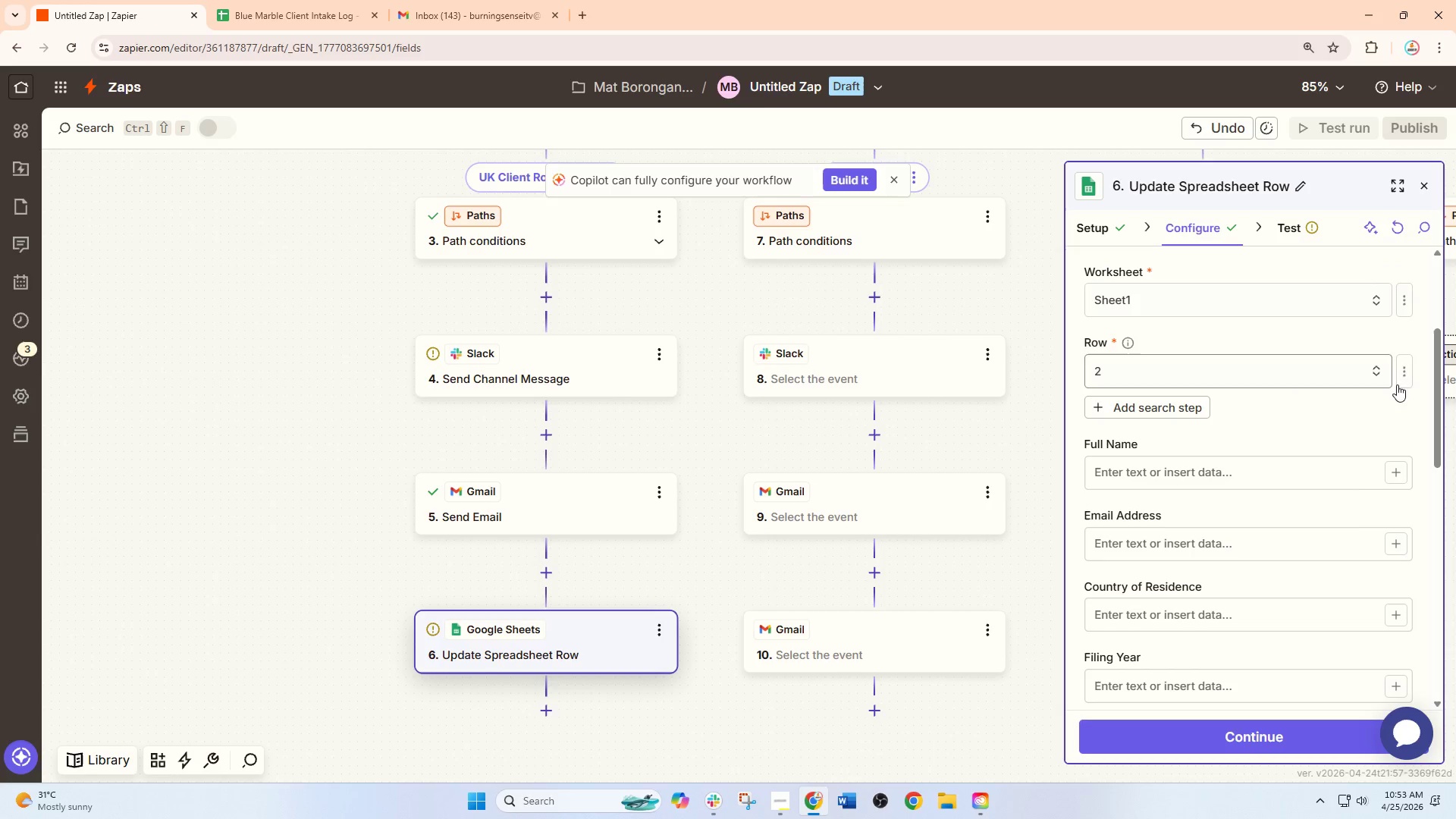 
left_click([1410, 376])
 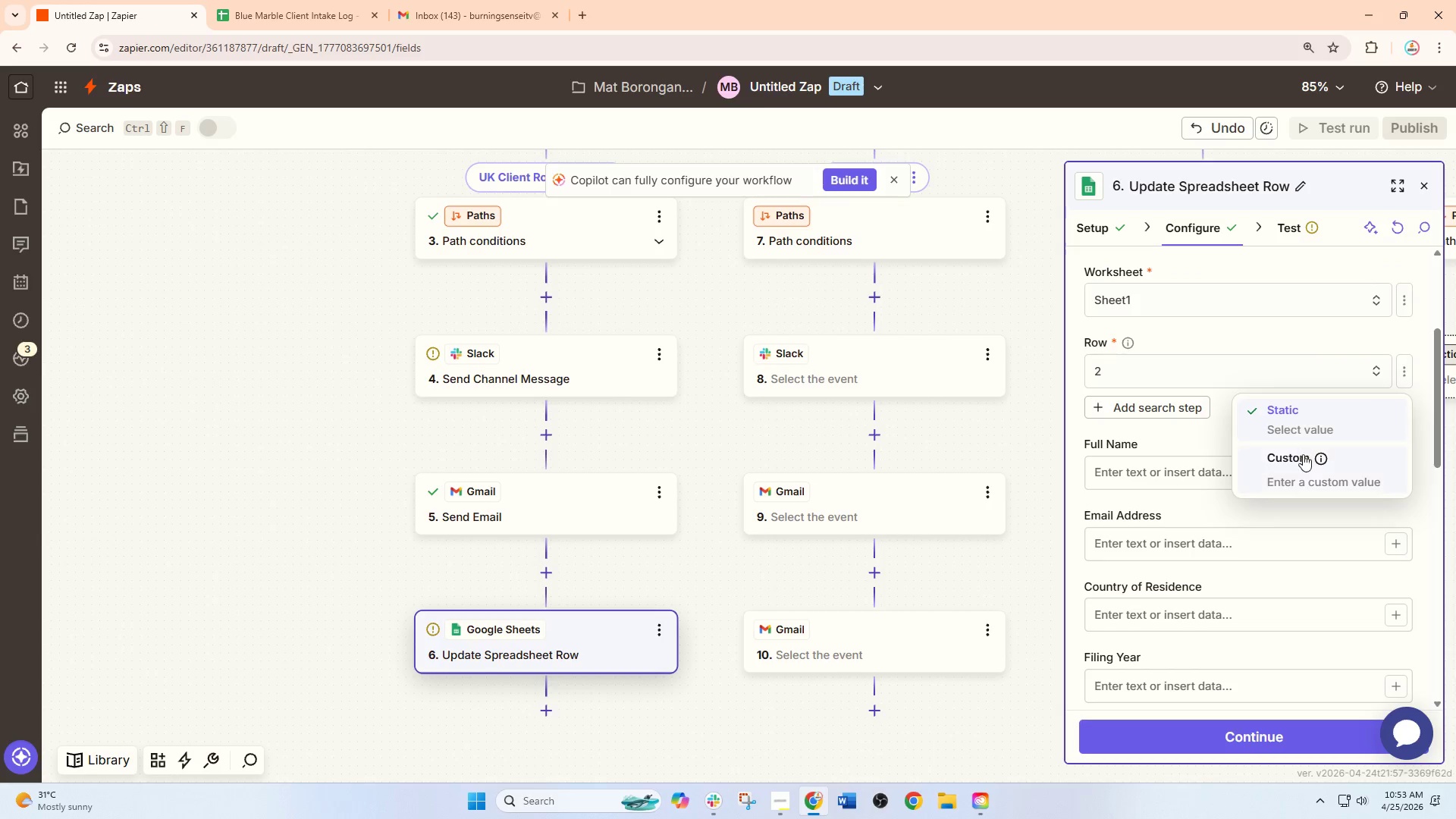 
left_click([1303, 463])
 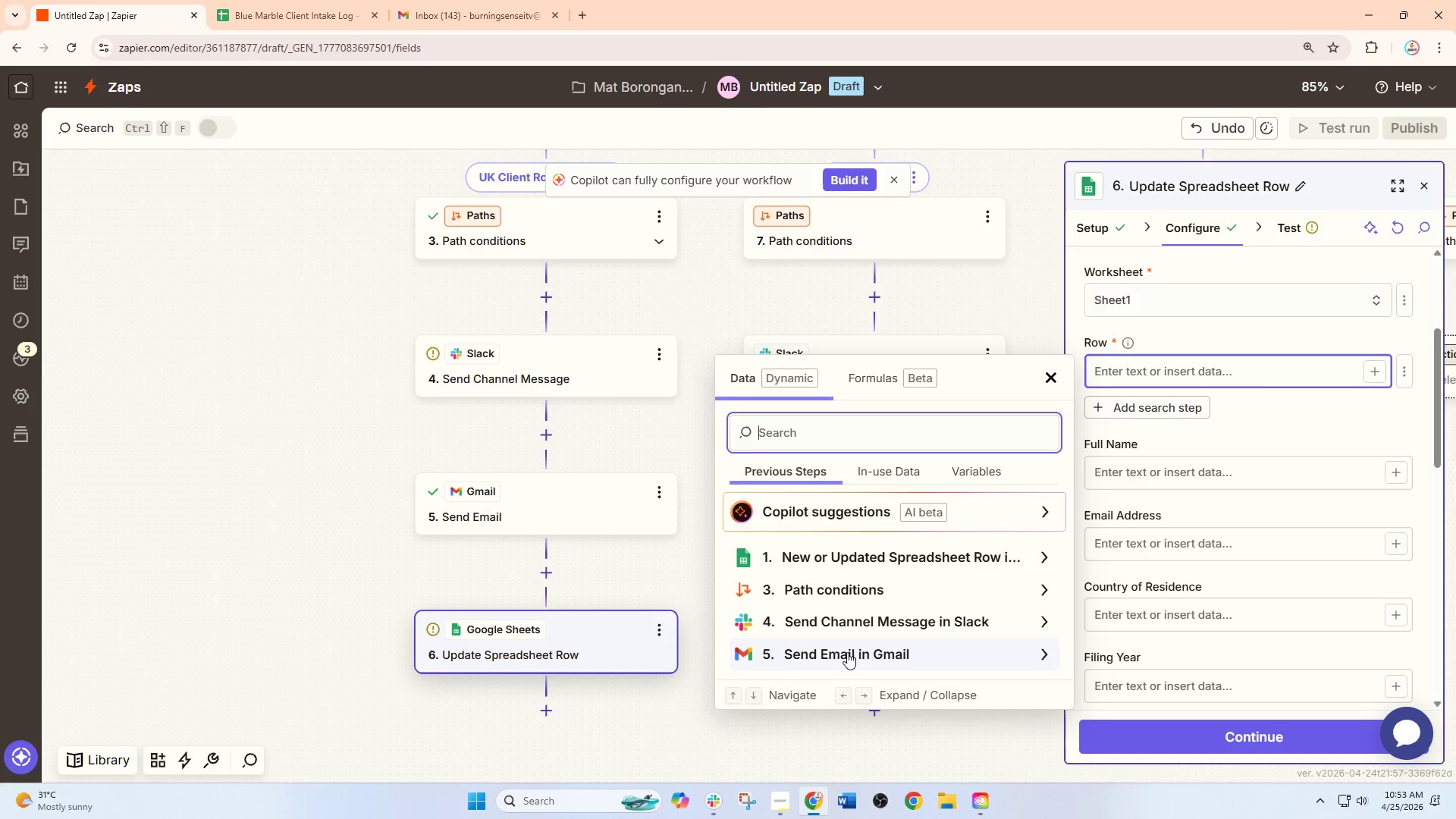 
left_click([853, 560])
 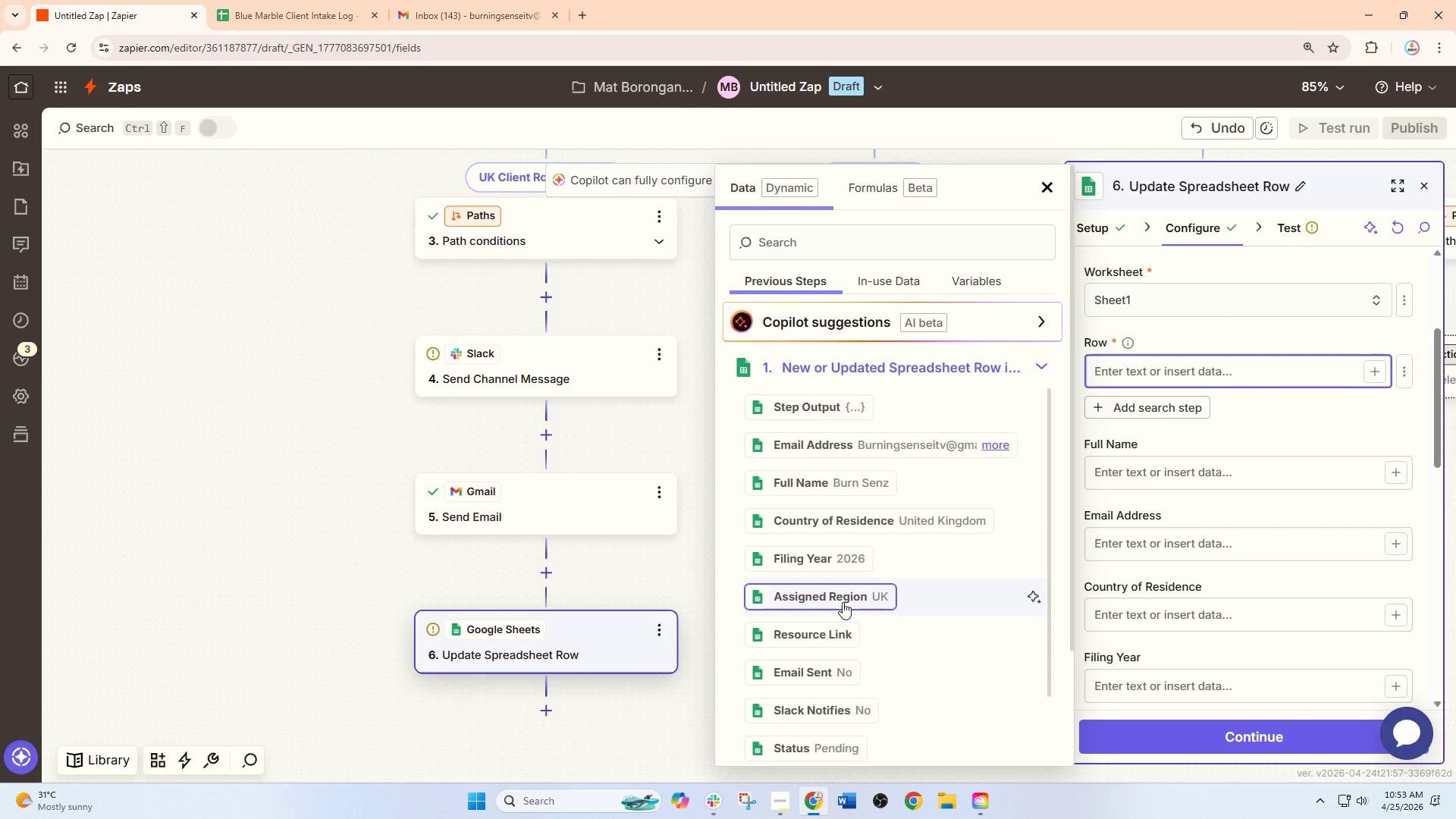 
scroll: coordinate [850, 622], scroll_direction: down, amount: 3.0
 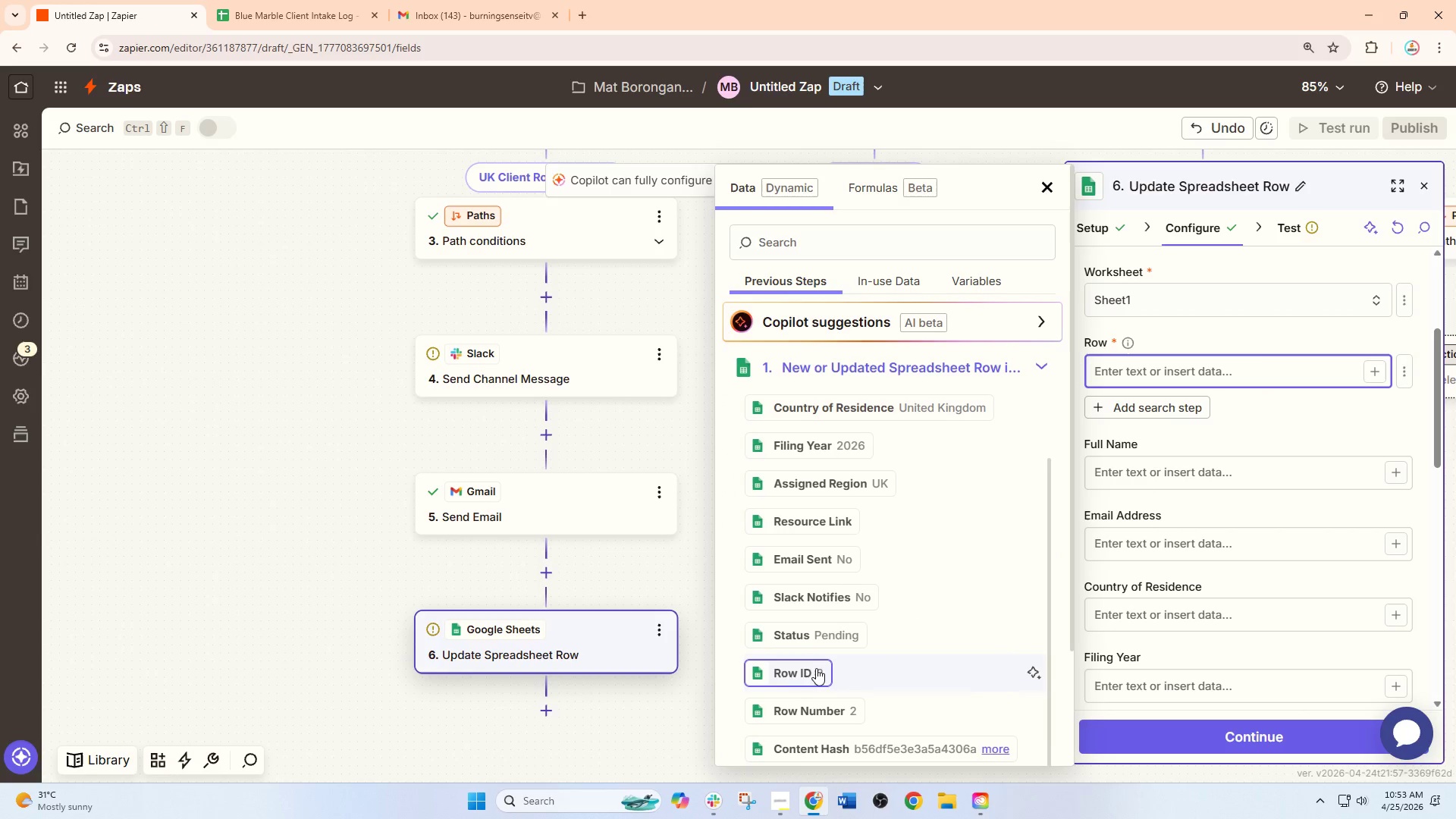 
left_click([814, 670])
 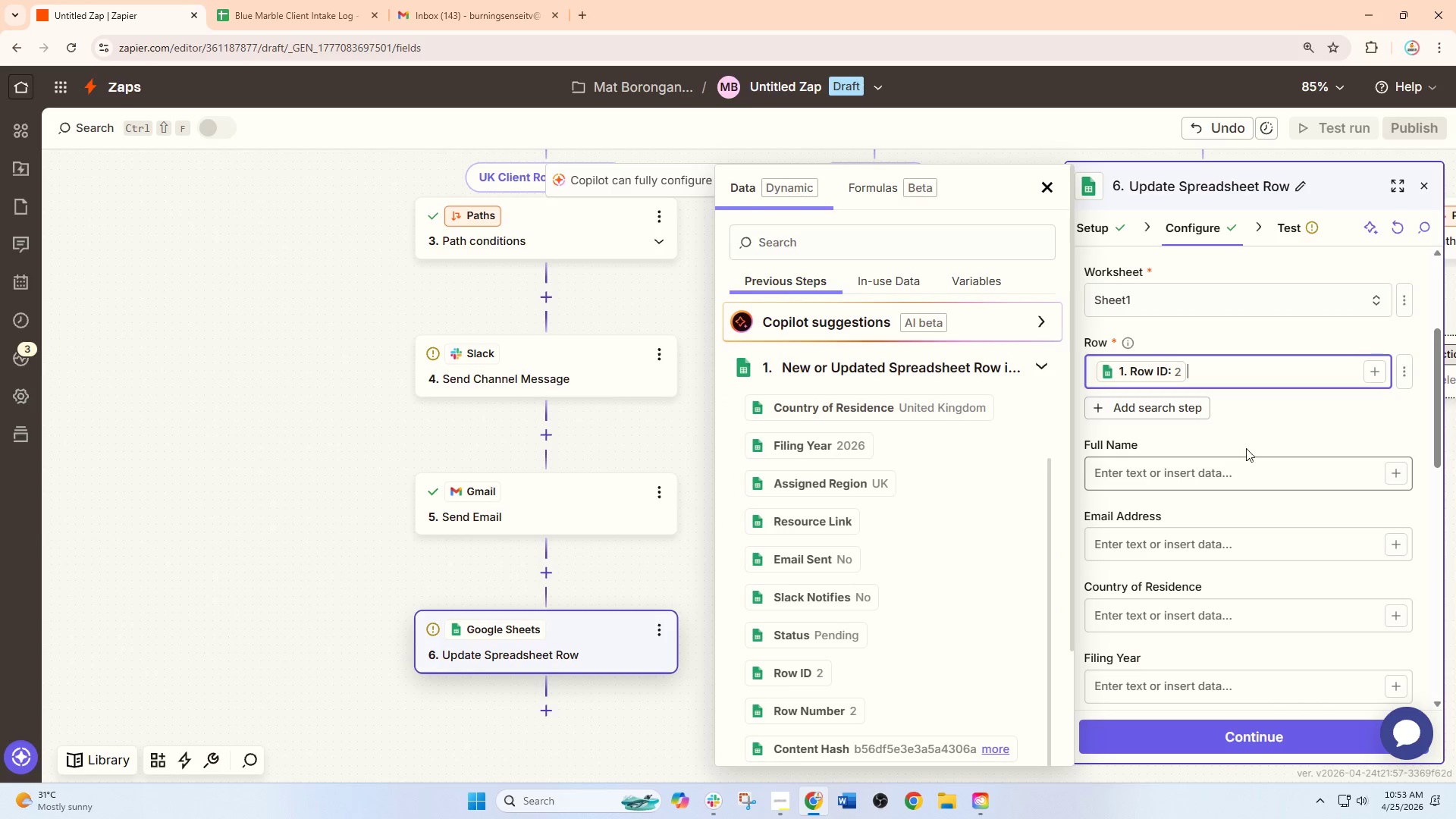 
left_click([1255, 426])
 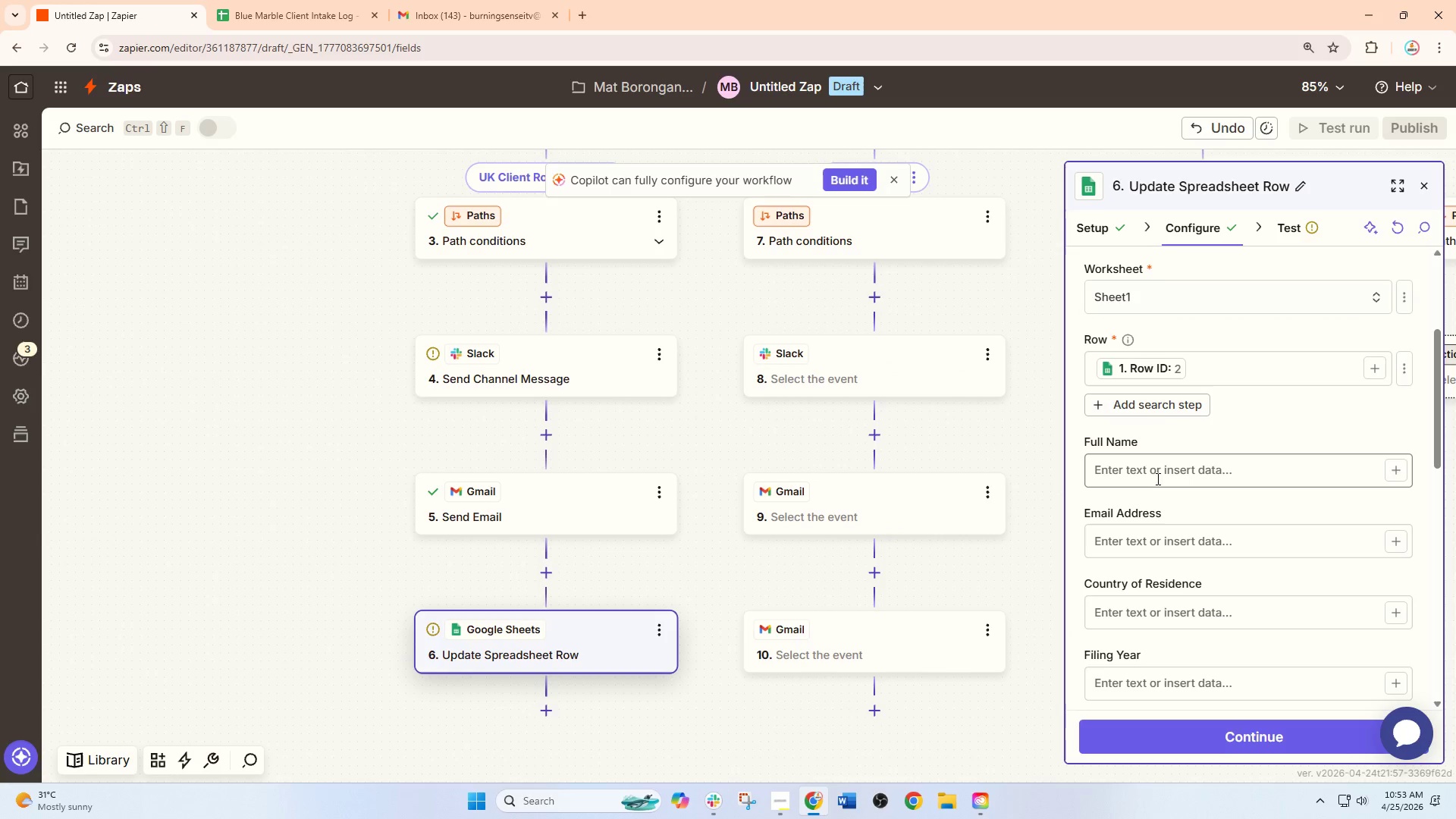 
left_click([1154, 481])
 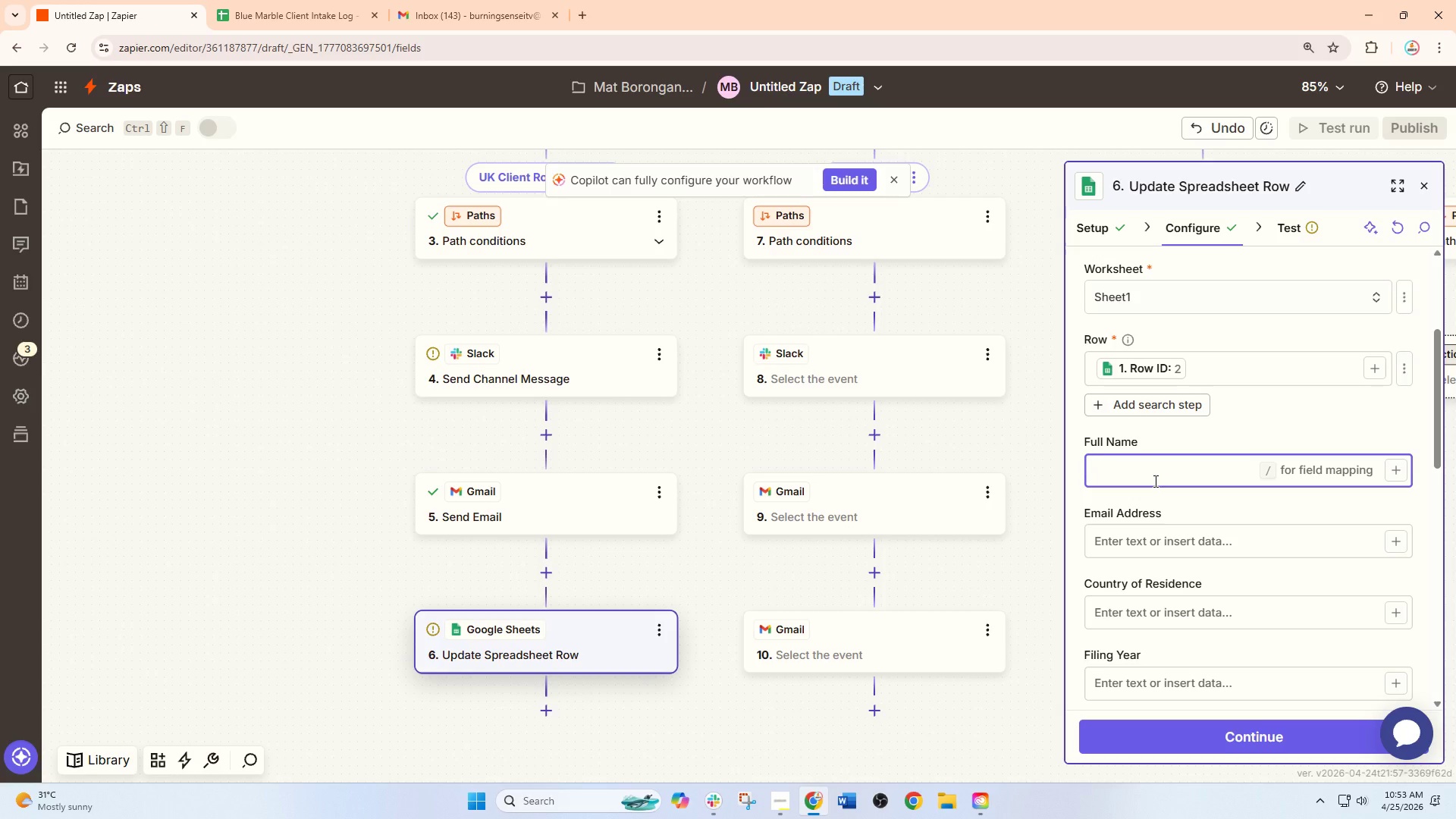 
wait(11.19)
 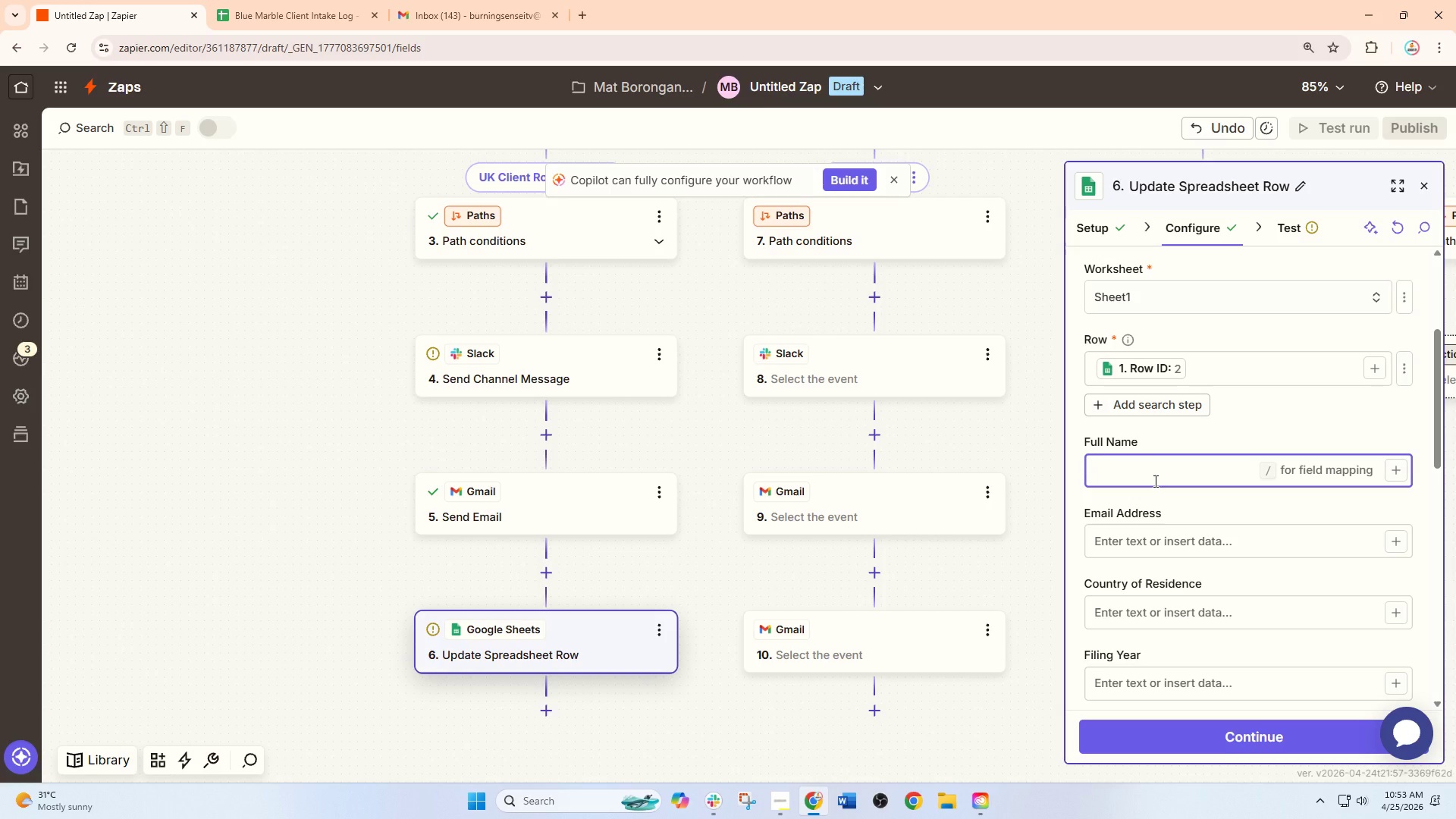 
left_click([1179, 526])
 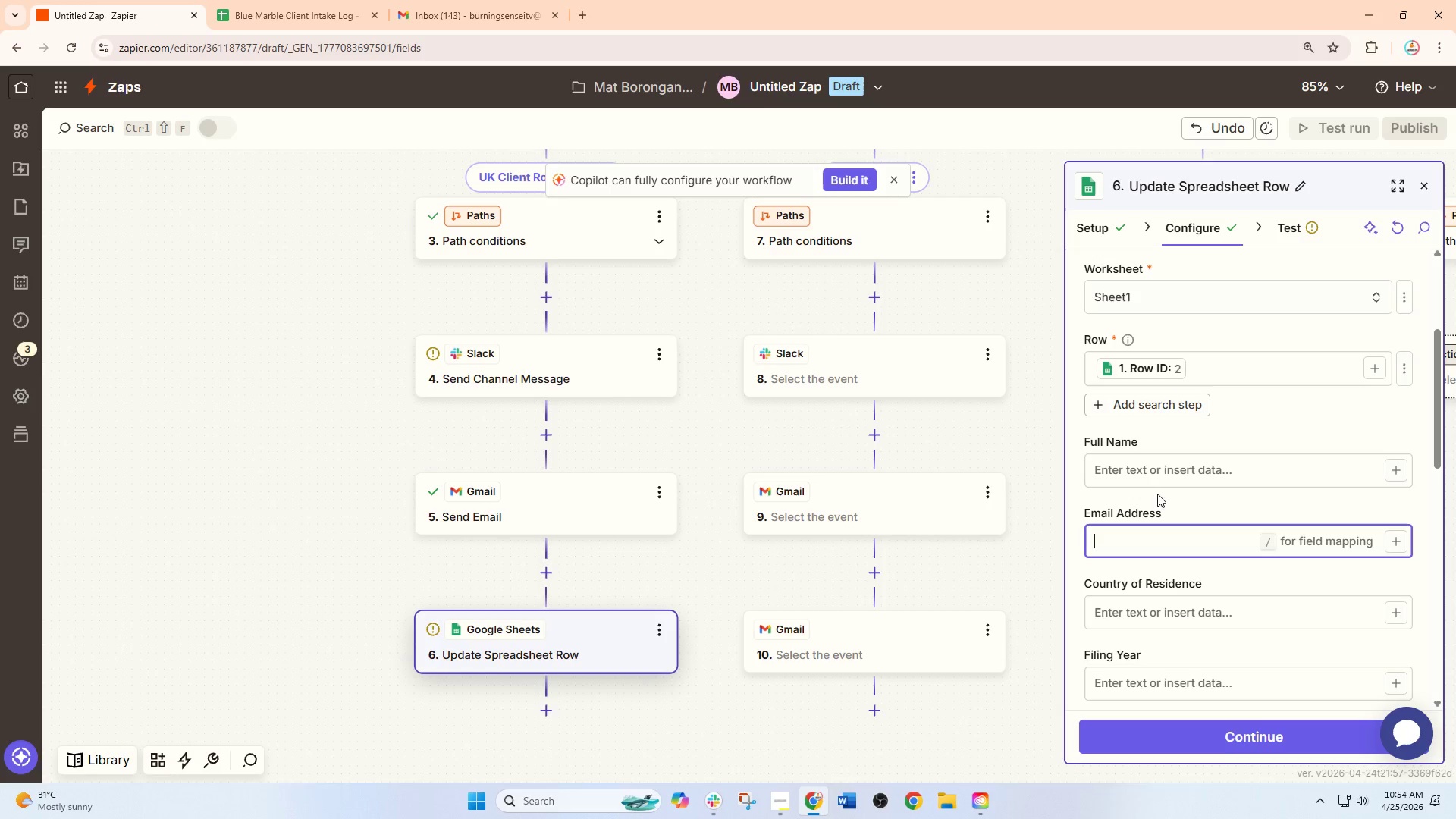 
left_click([1152, 482])
 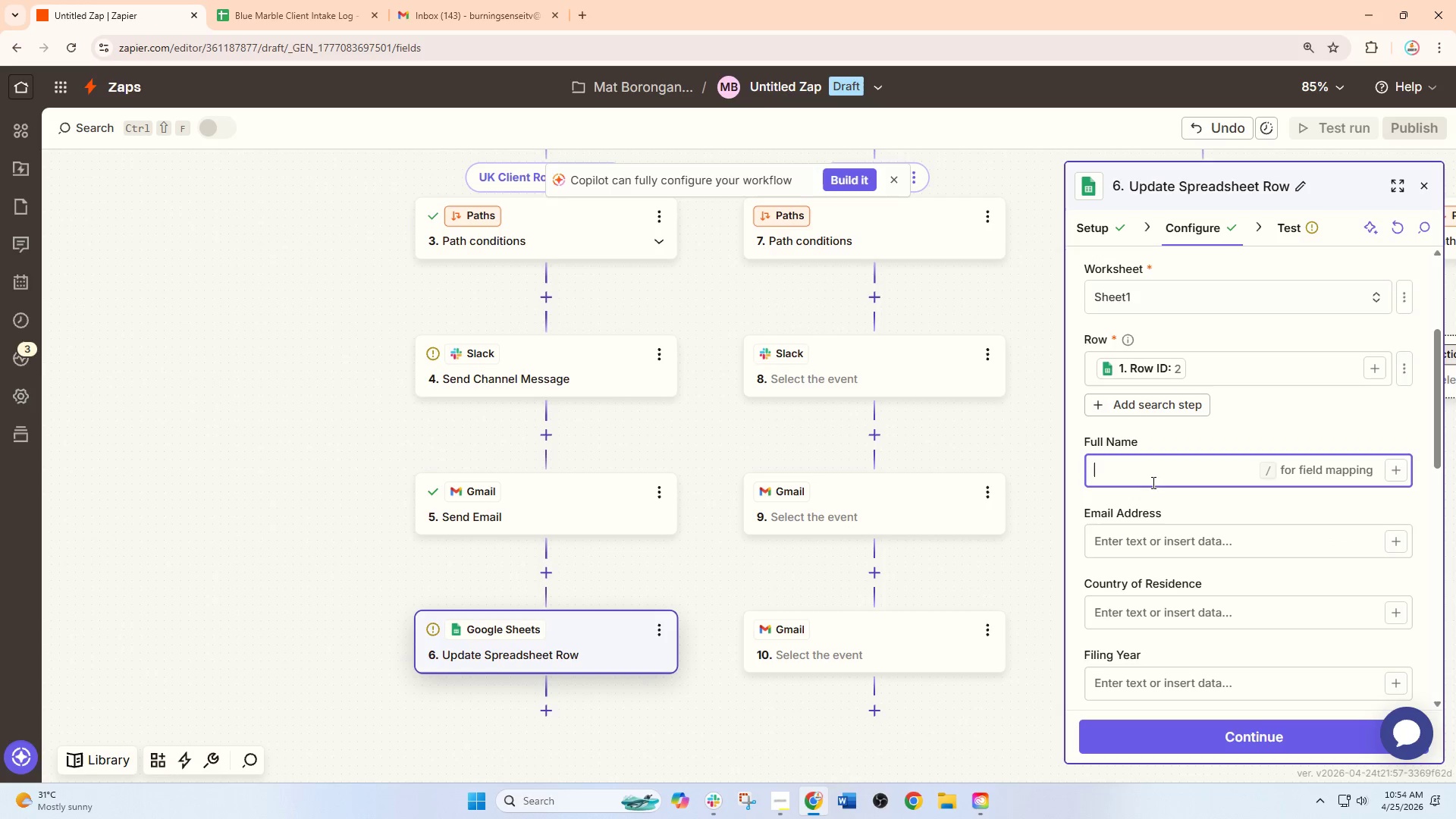 
scroll: coordinate [1166, 513], scroll_direction: down, amount: 2.0
 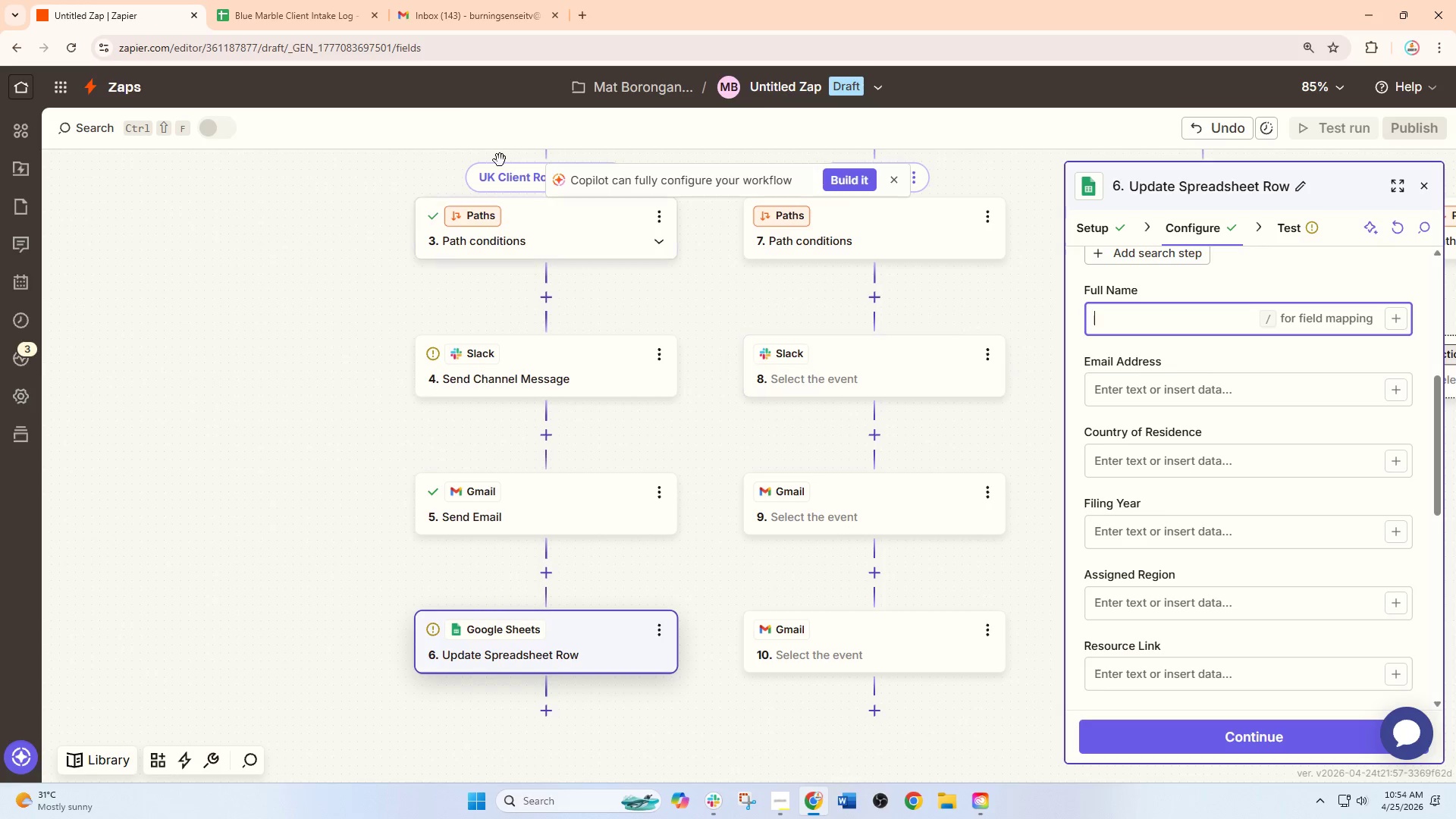 
left_click([319, 0])
 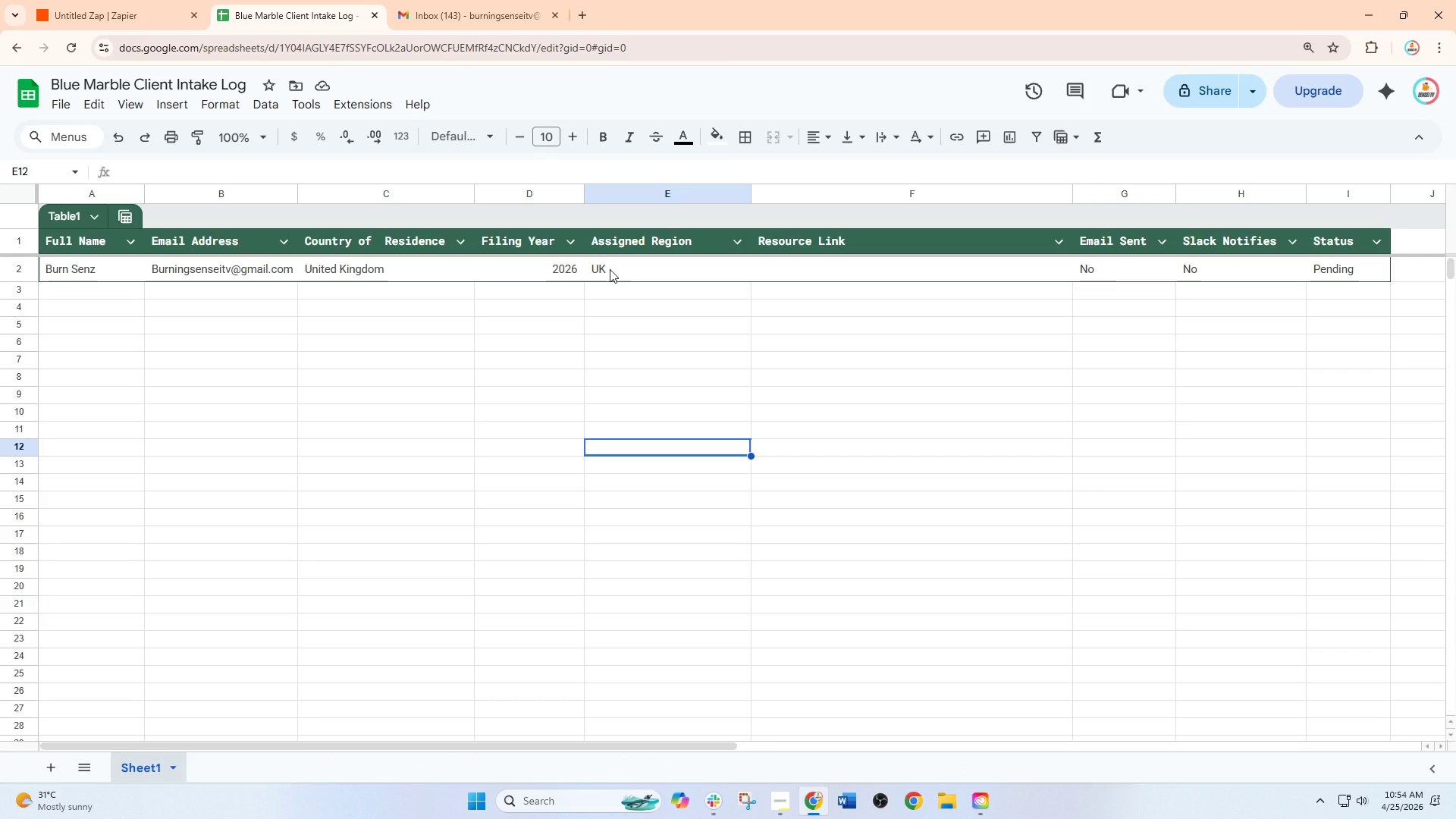 
wait(5.36)
 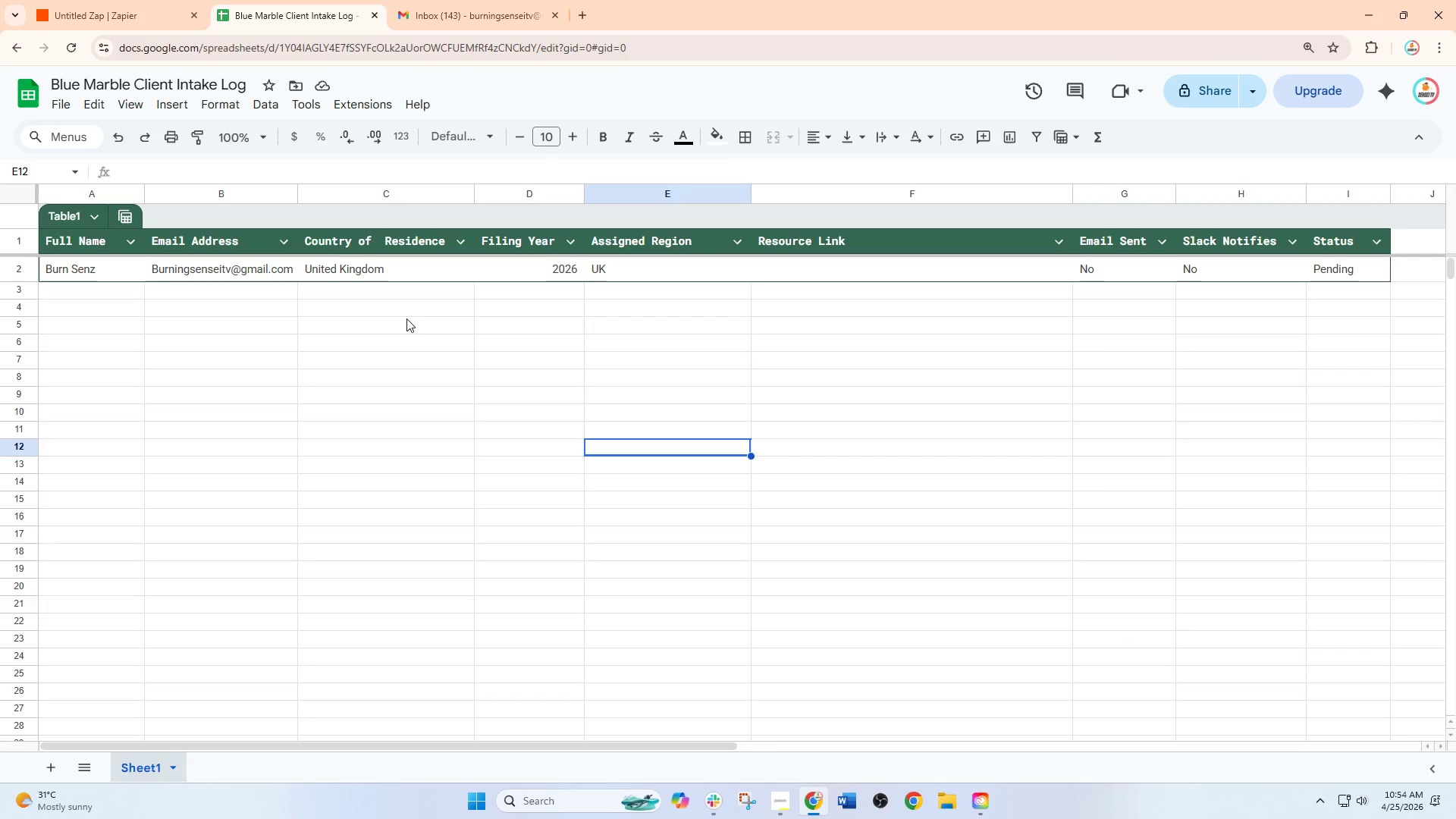 
left_click([147, 0])
 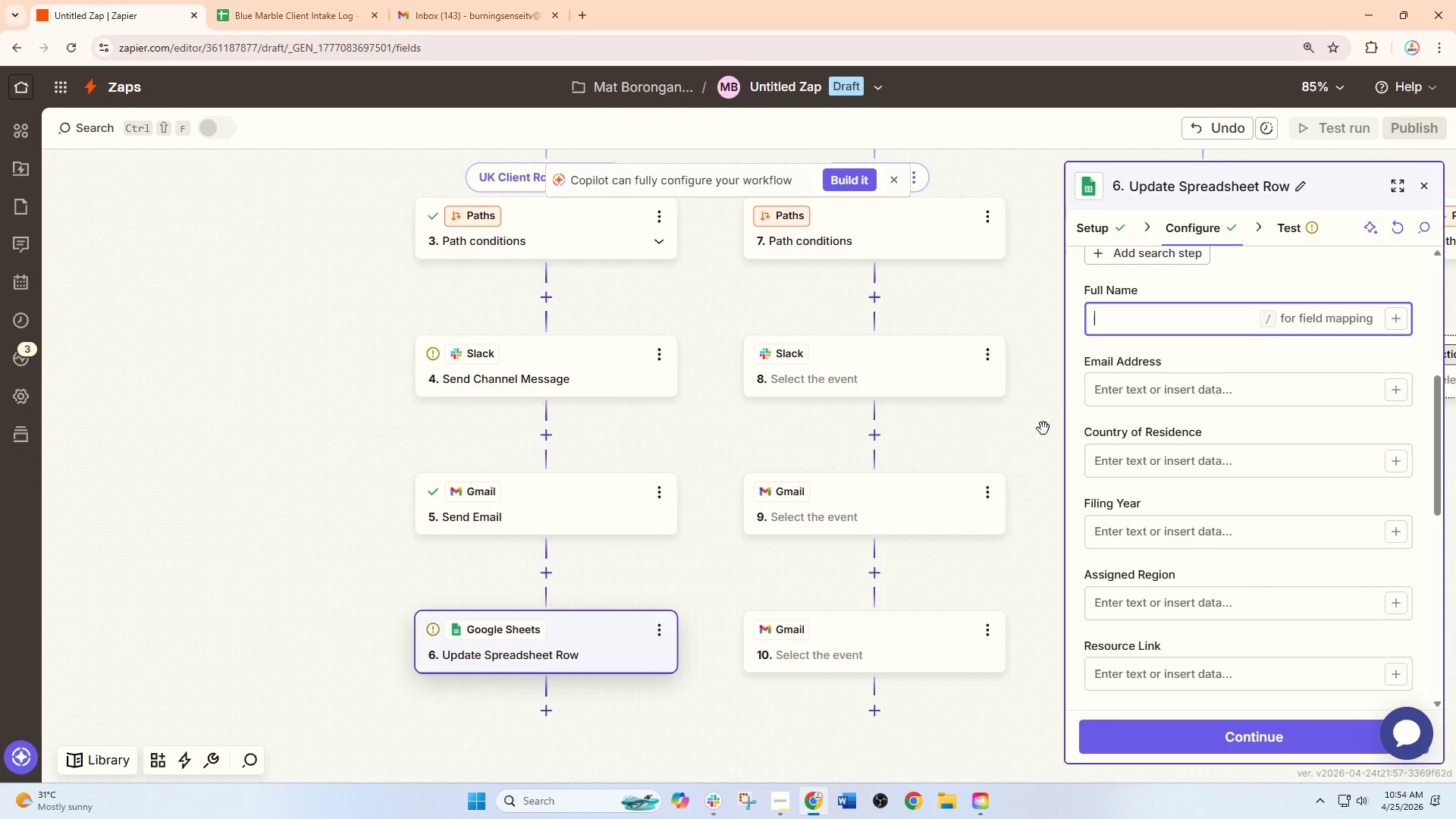 
wait(10.19)
 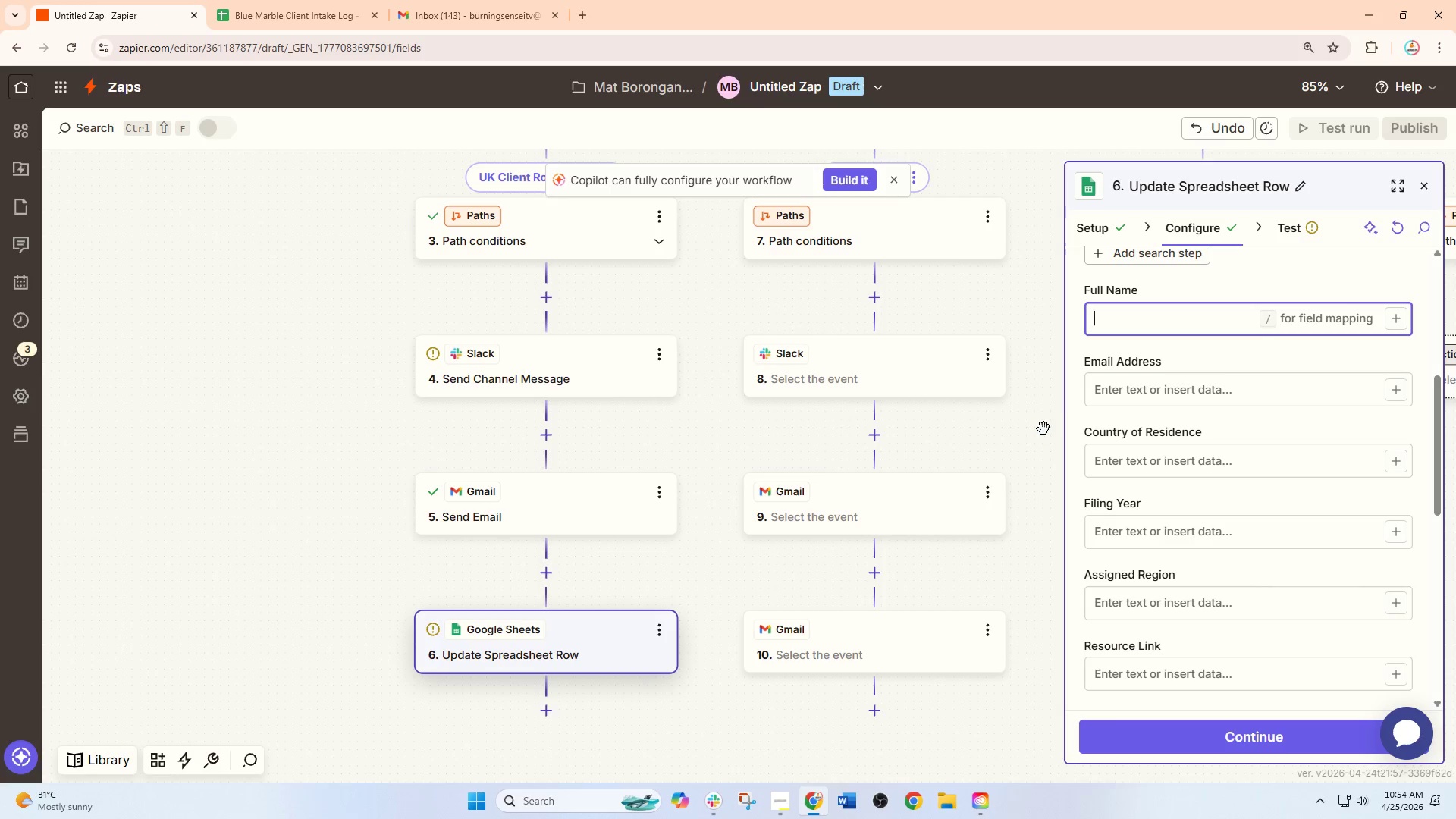 
scroll: coordinate [1164, 563], scroll_direction: down, amount: 5.0
 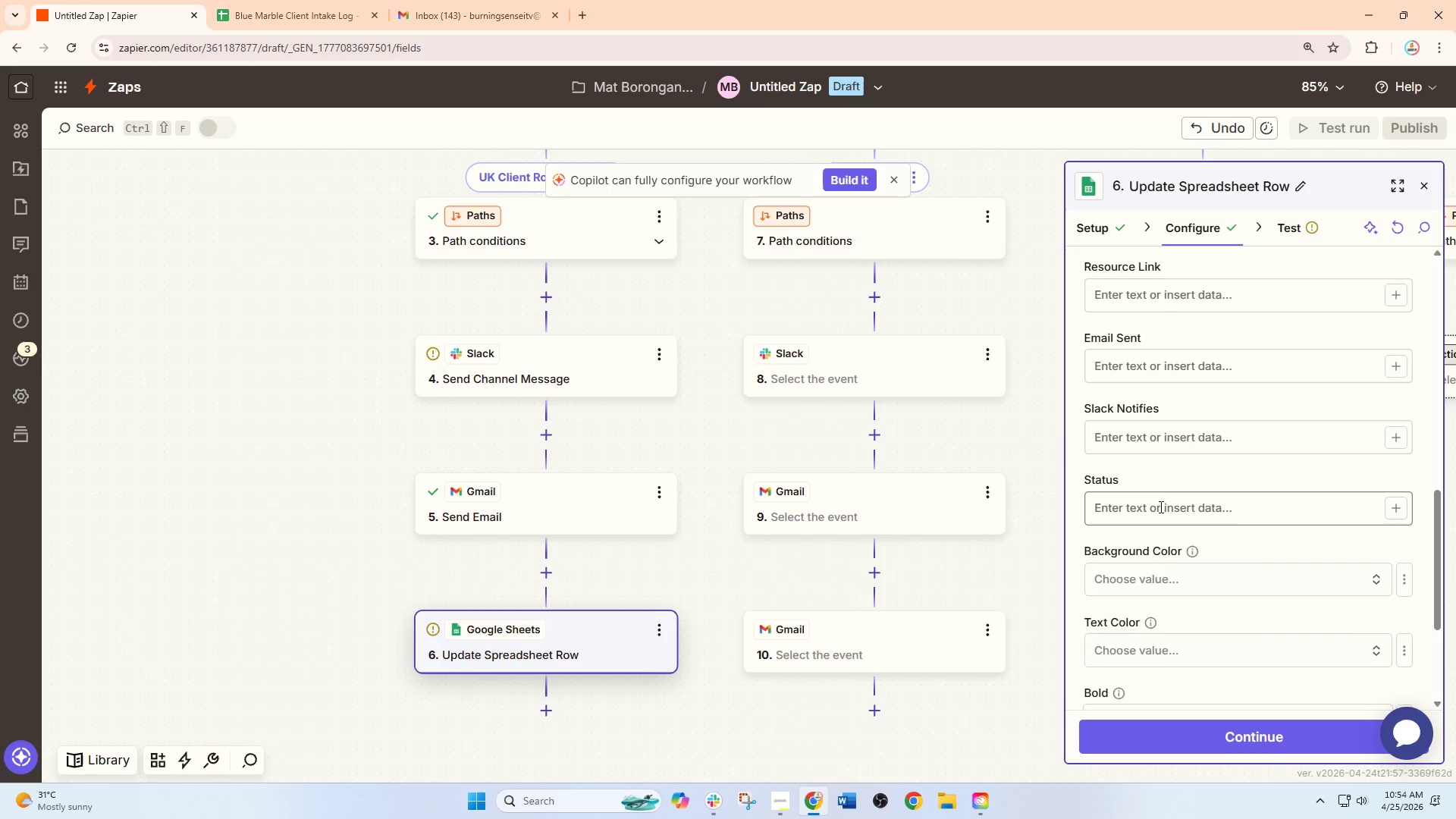 
left_click([1159, 502])
 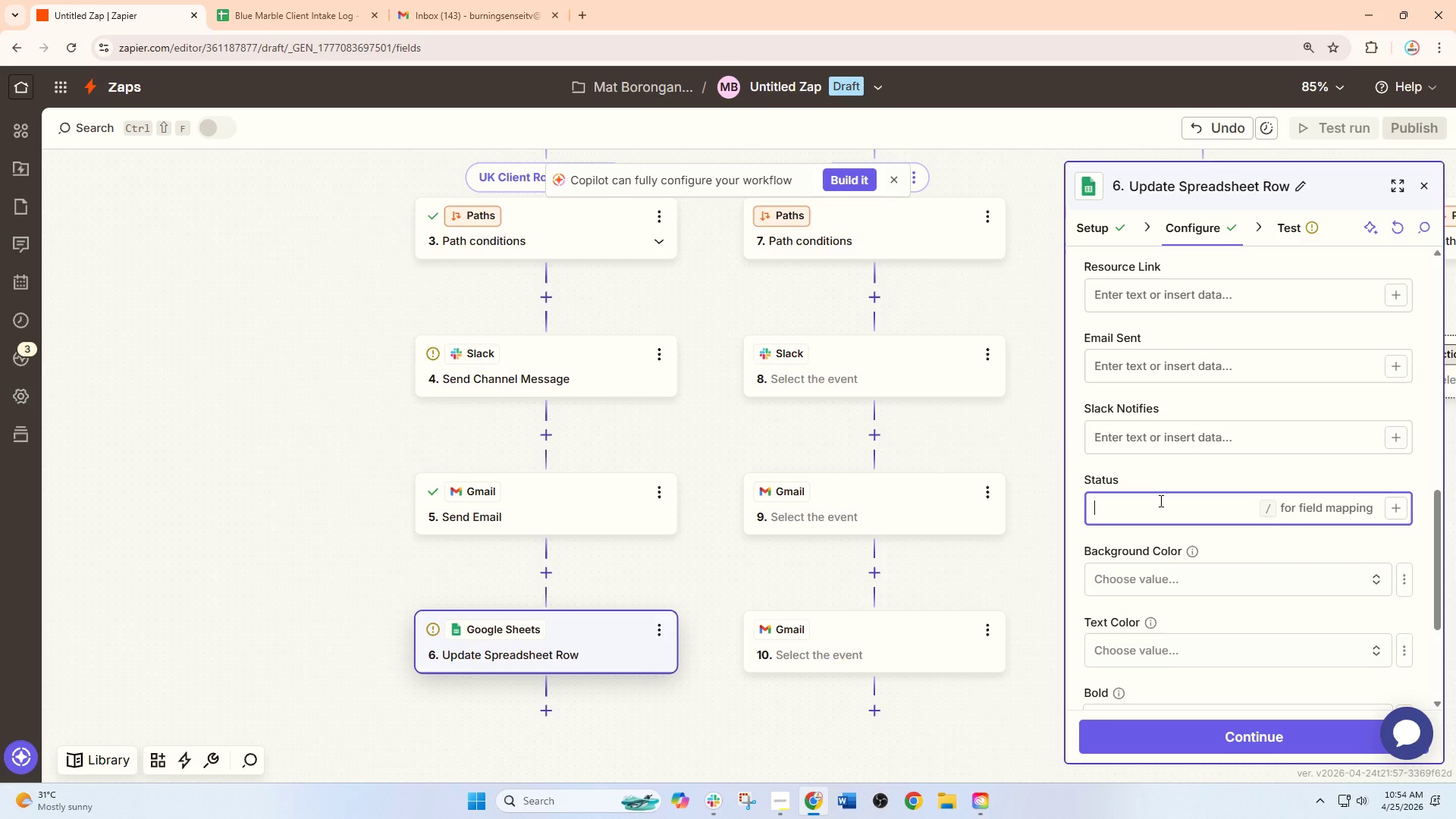 
type(Completed)
 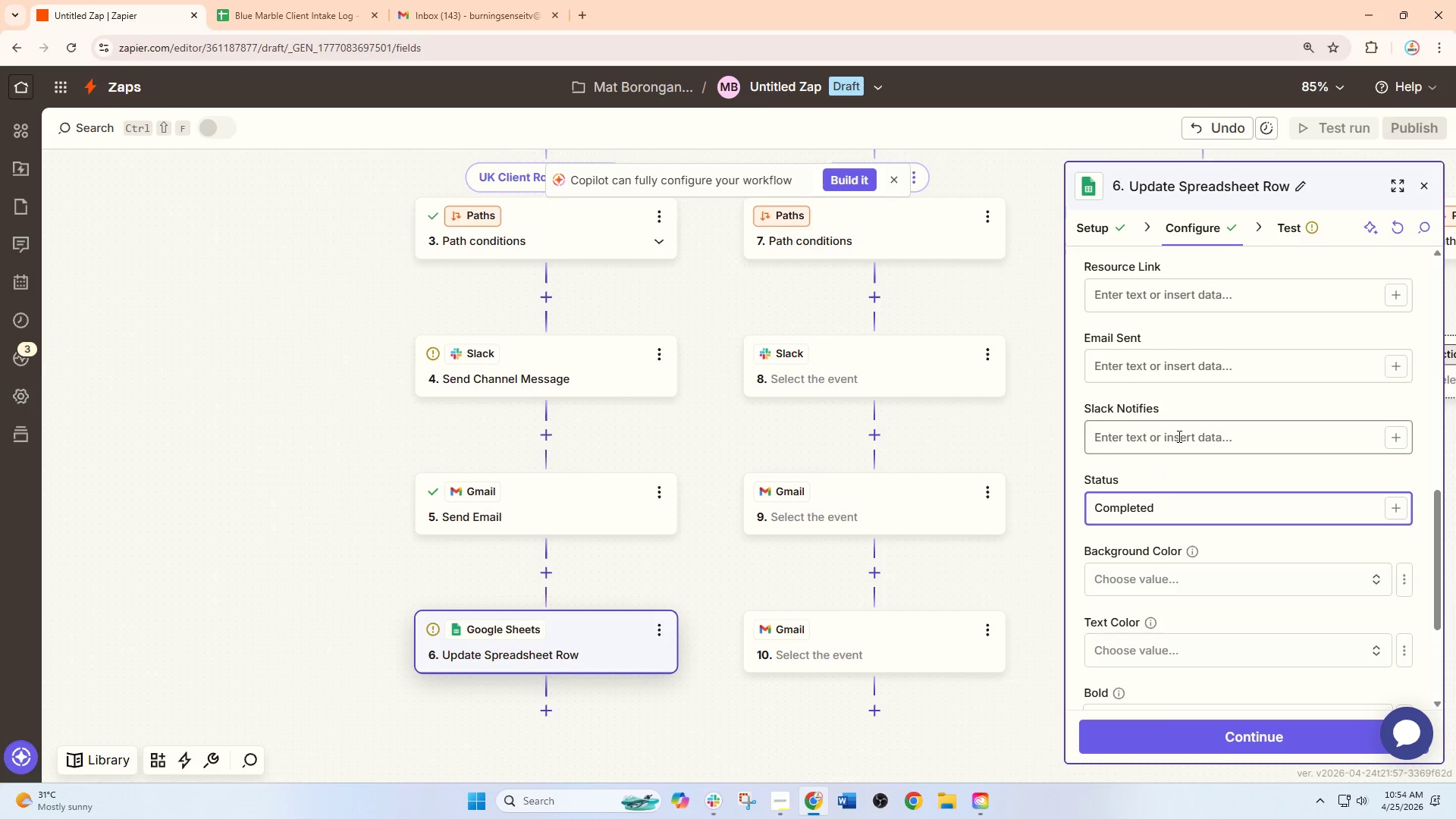 
left_click([1178, 436])
 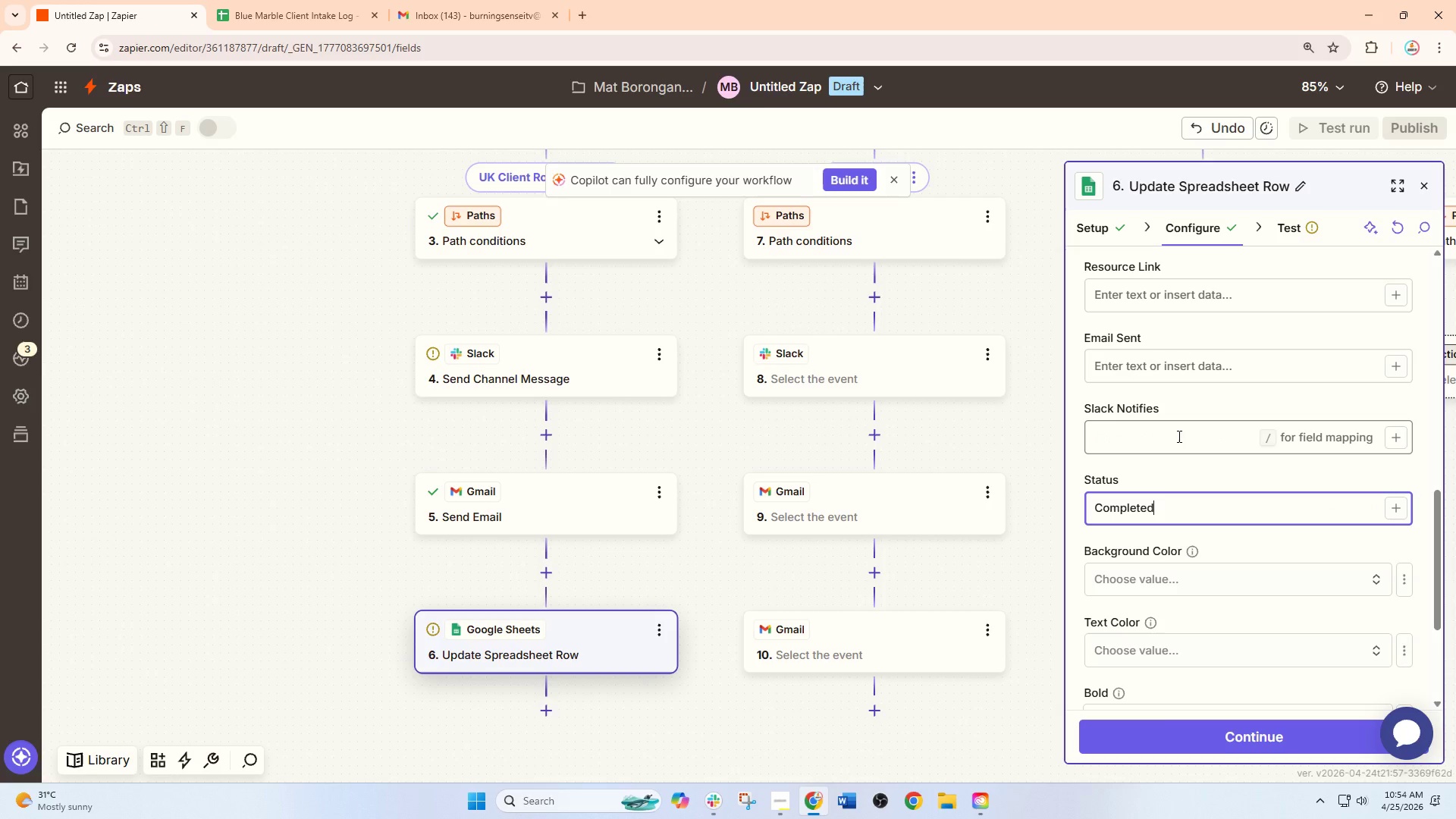 
type(Yes)
 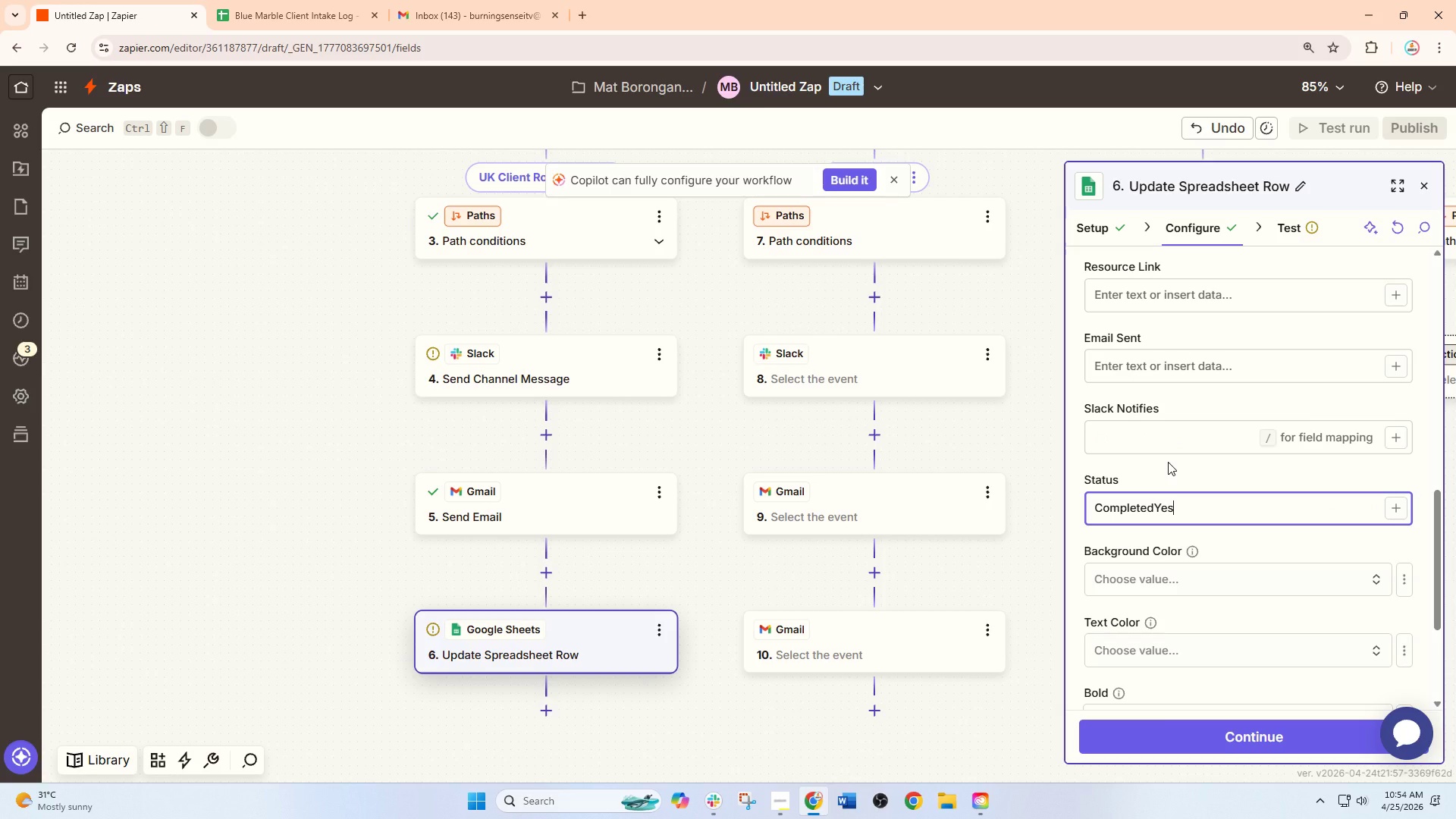 
key(Backspace)
 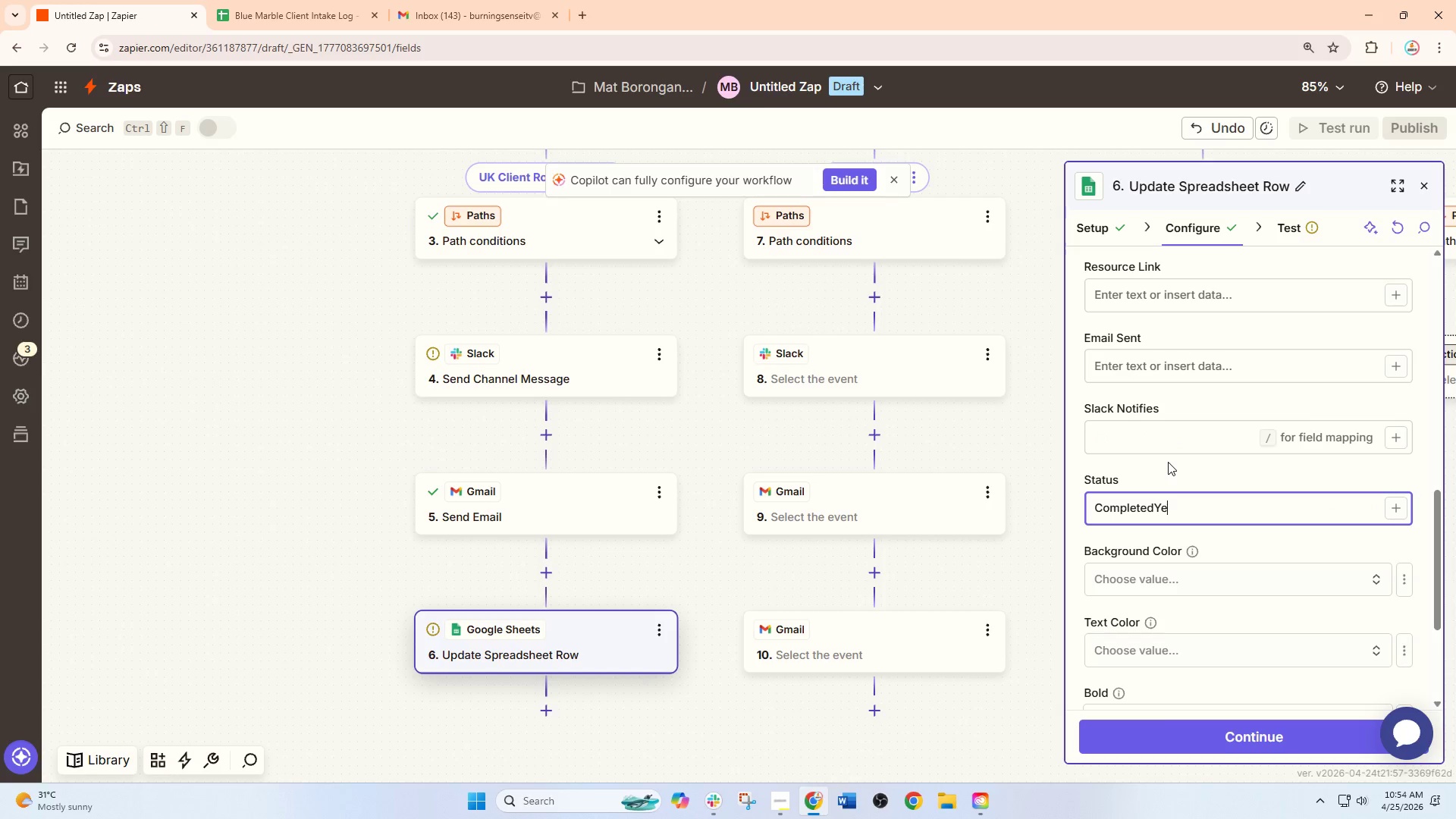 
key(Backspace)
 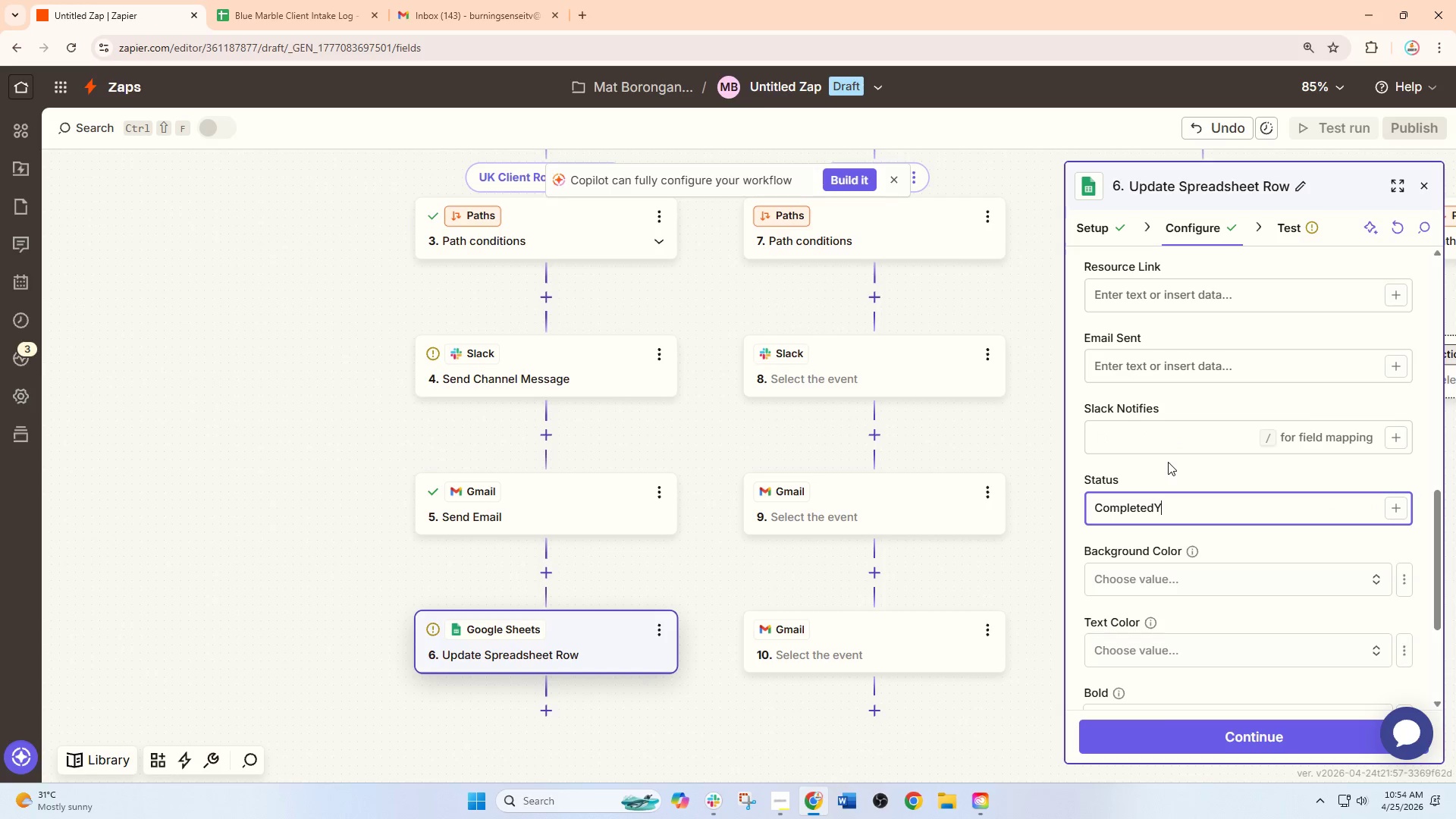 
key(Backspace)
 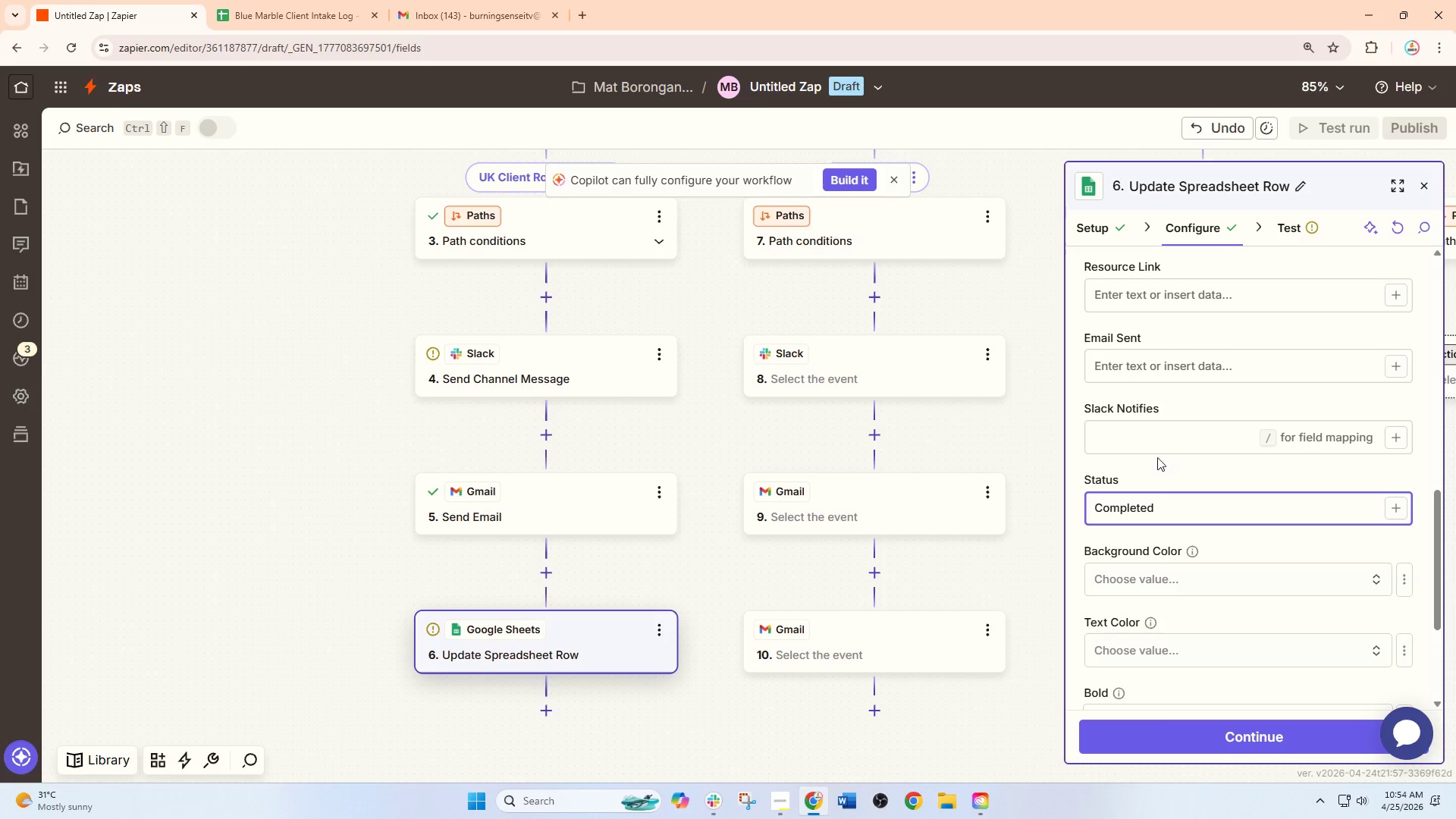 
left_click([1141, 446])
 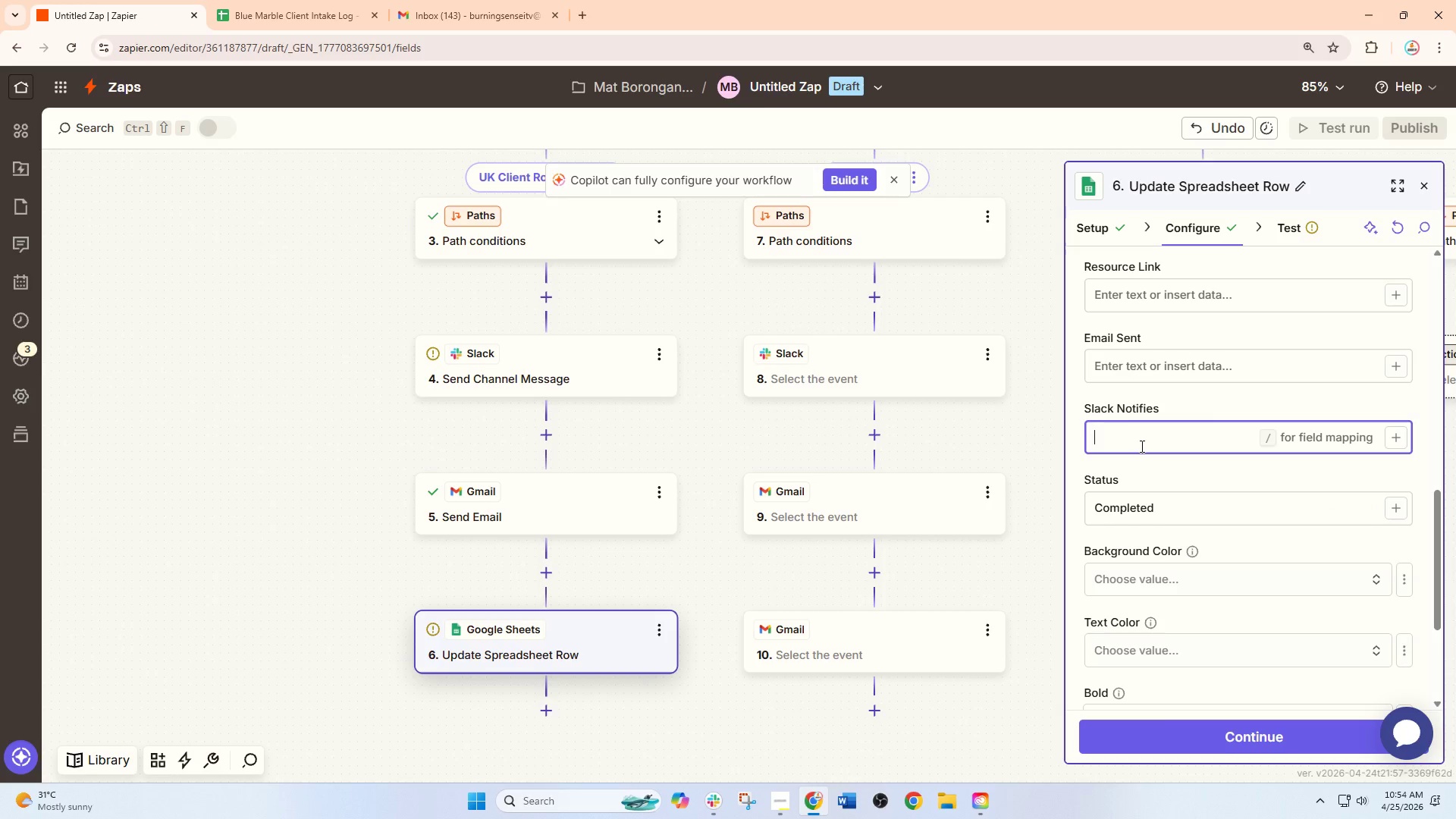 
type(Yes)
 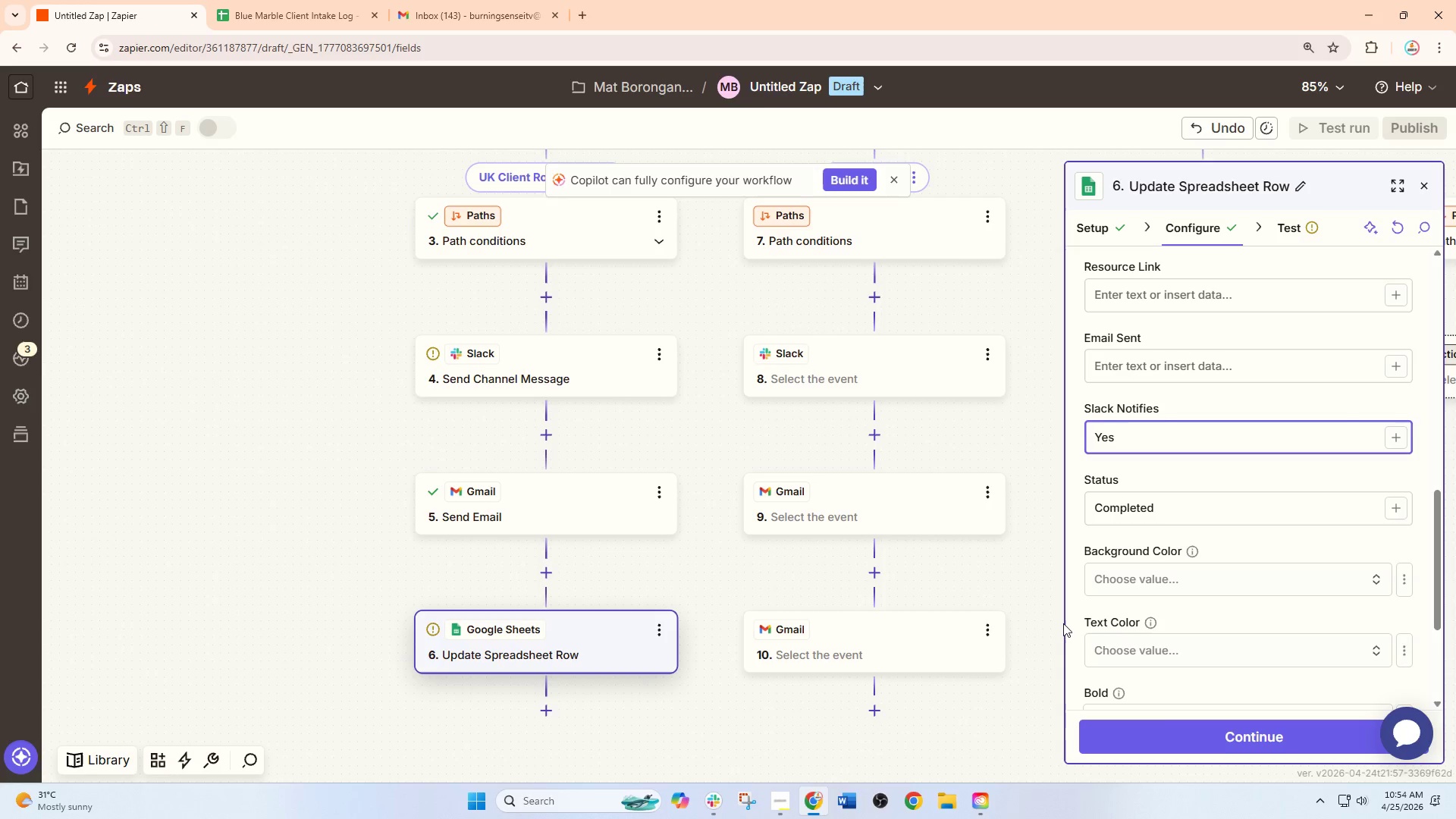 
wait(6.89)
 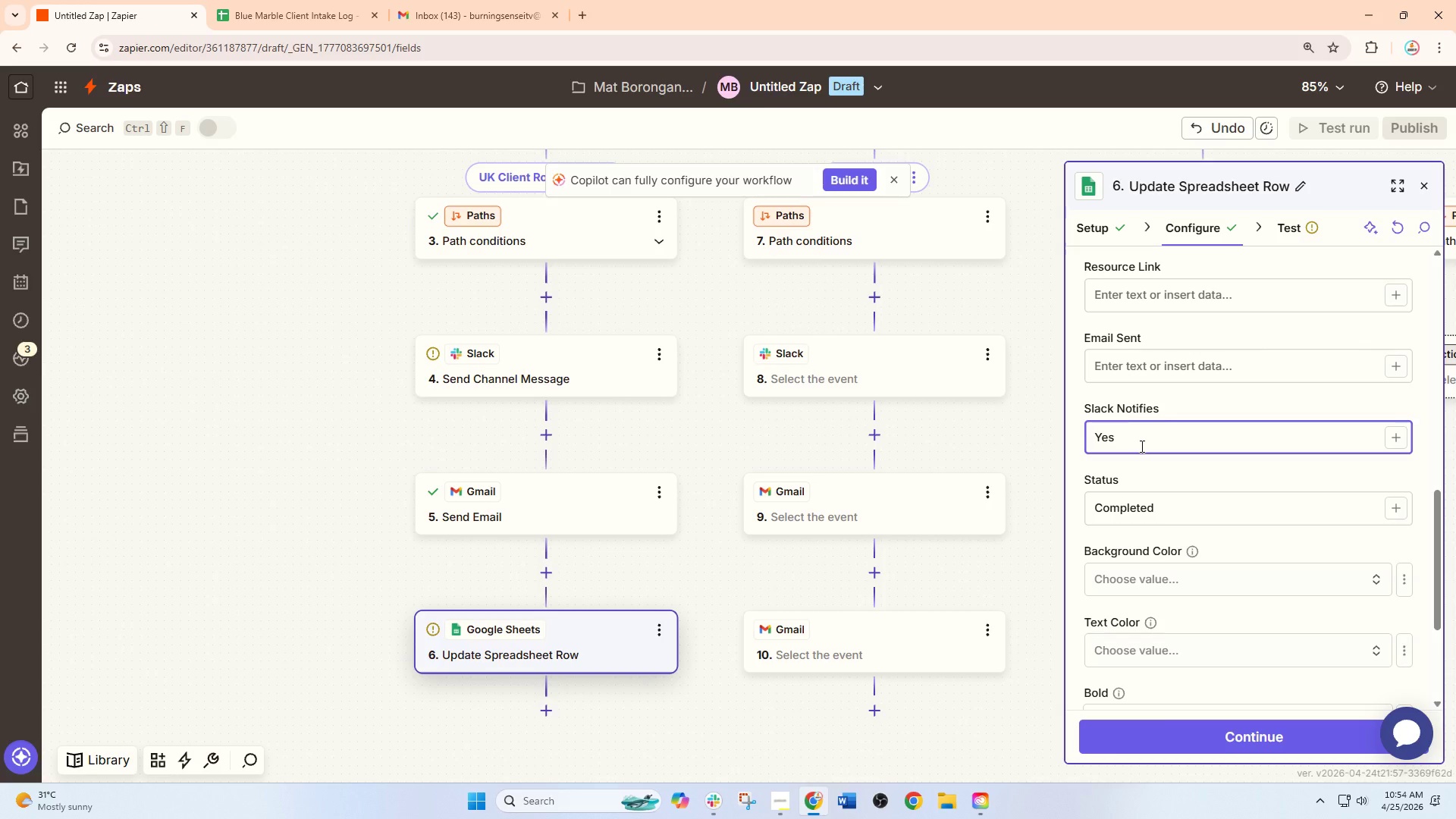 
left_click([1164, 362])
 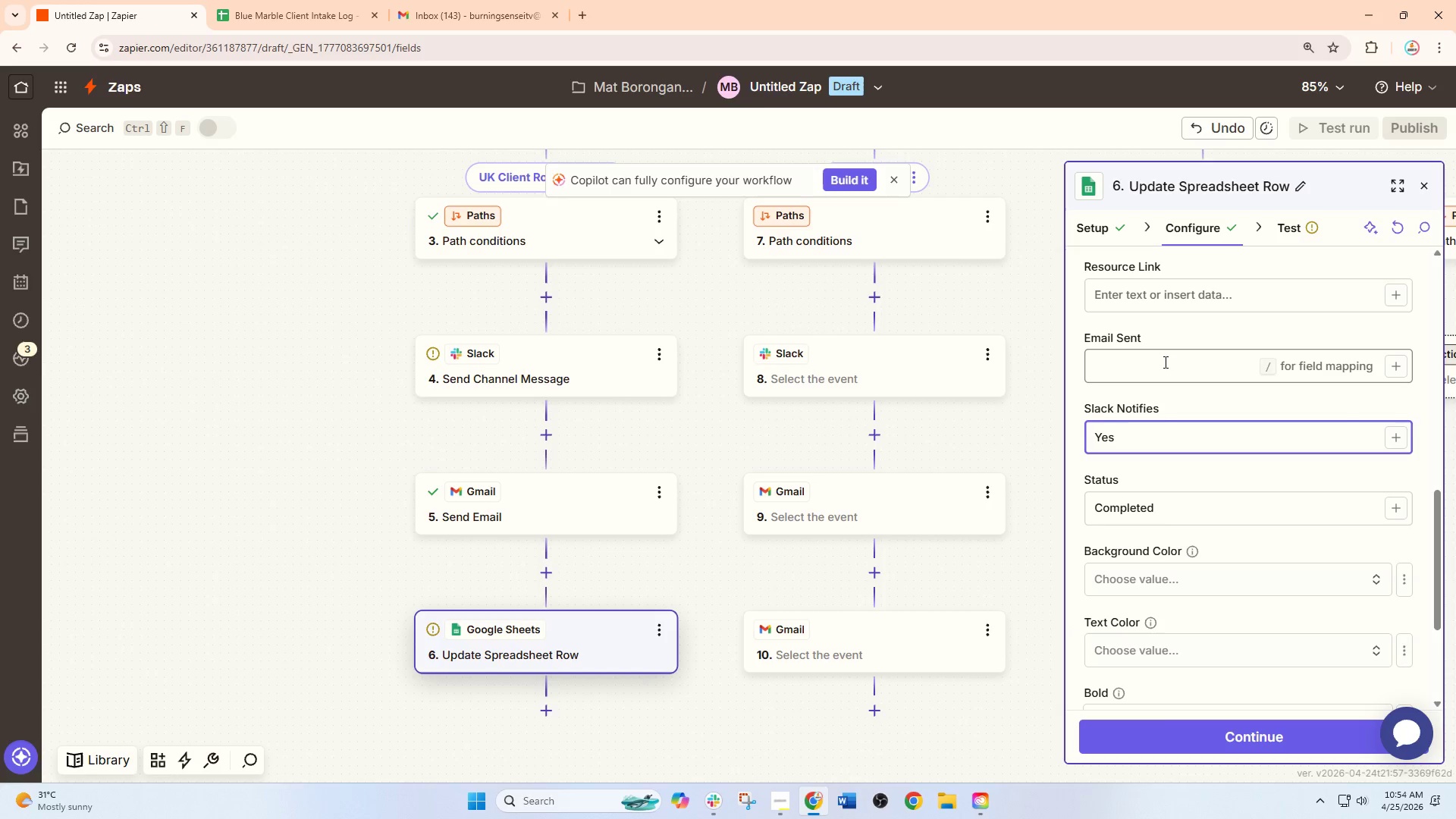 
type(Yes)
key(Backspace)
key(Backspace)
key(Backspace)
 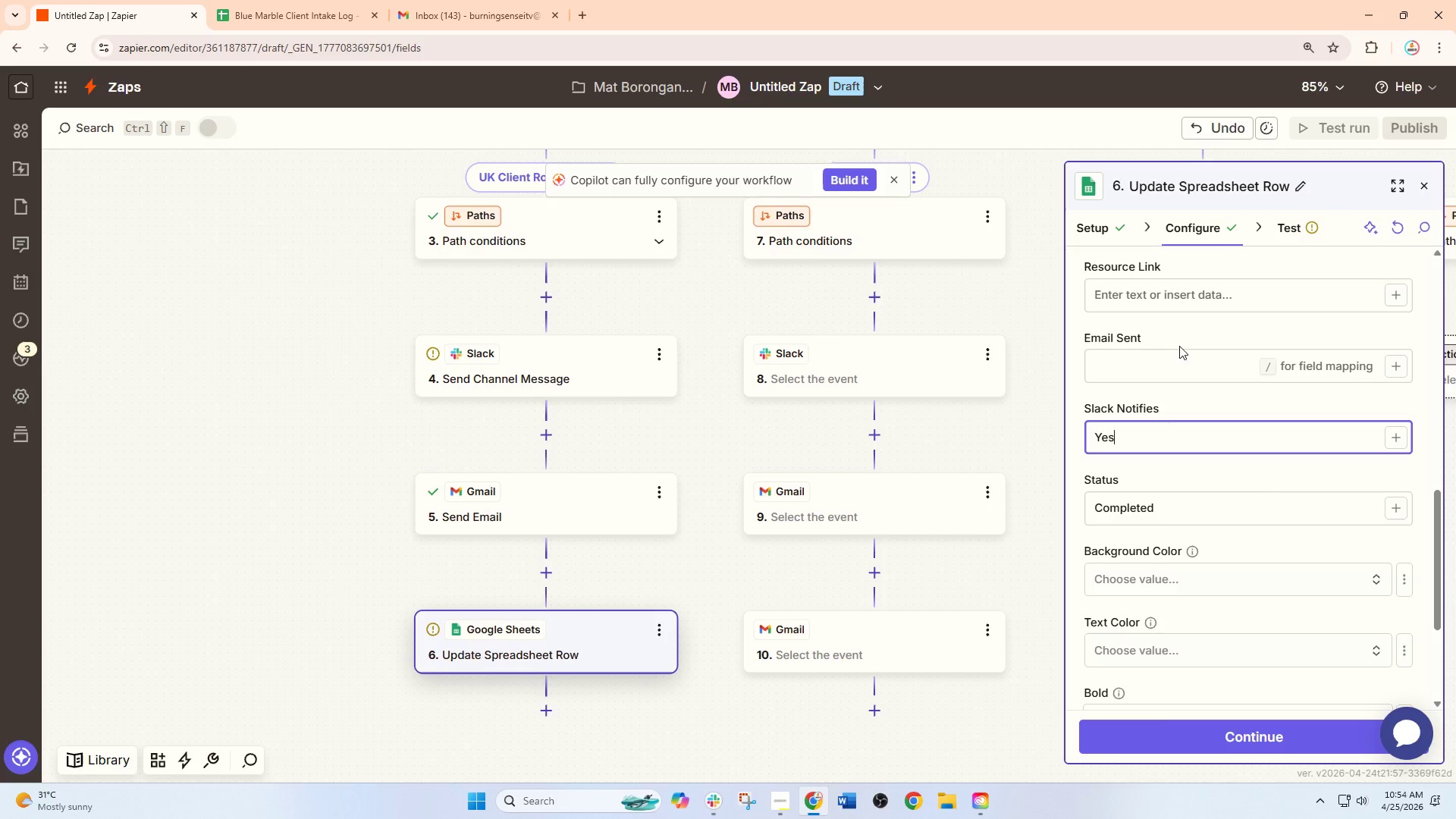 
left_click([1159, 362])
 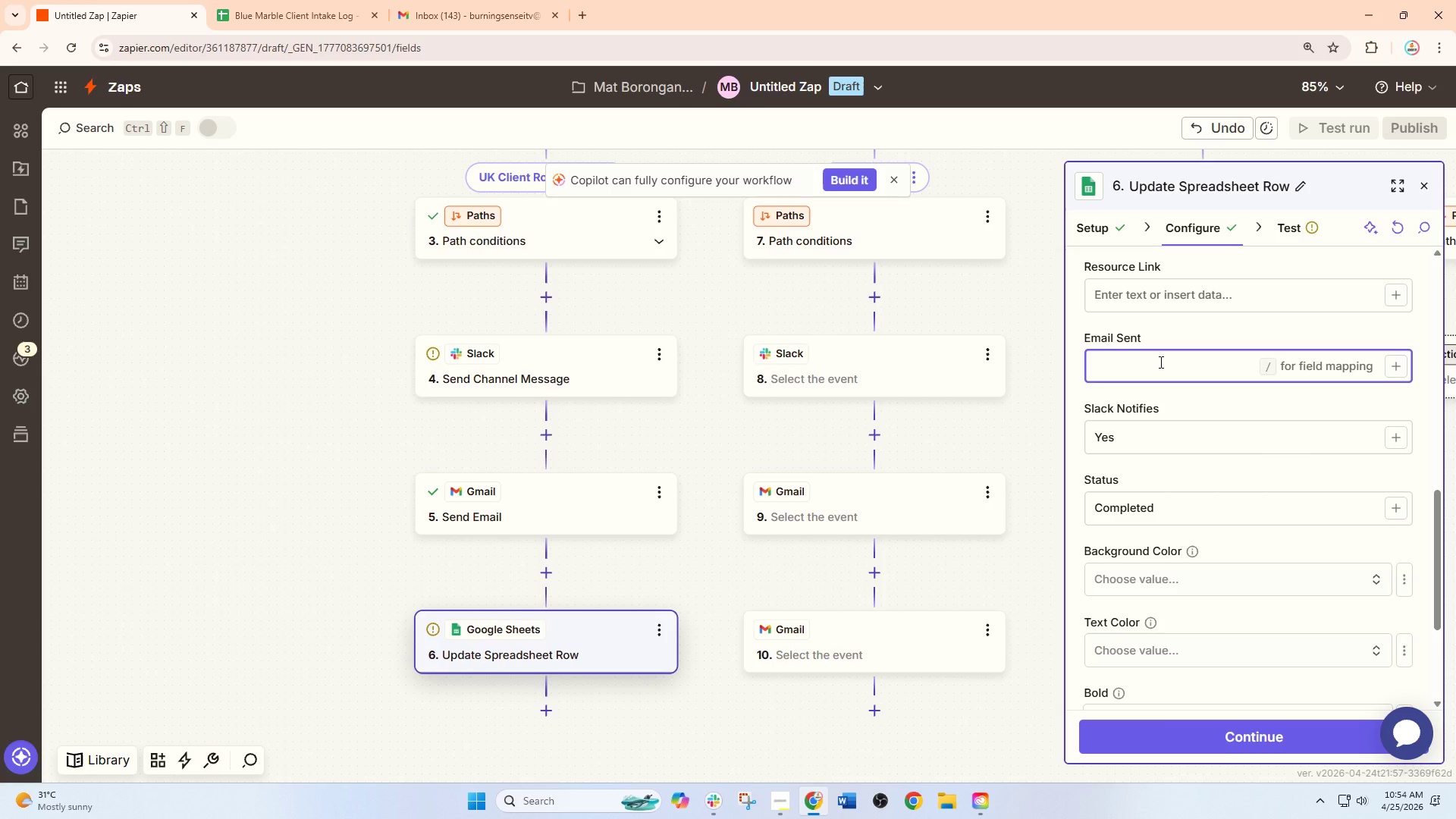 
type(Yes)
 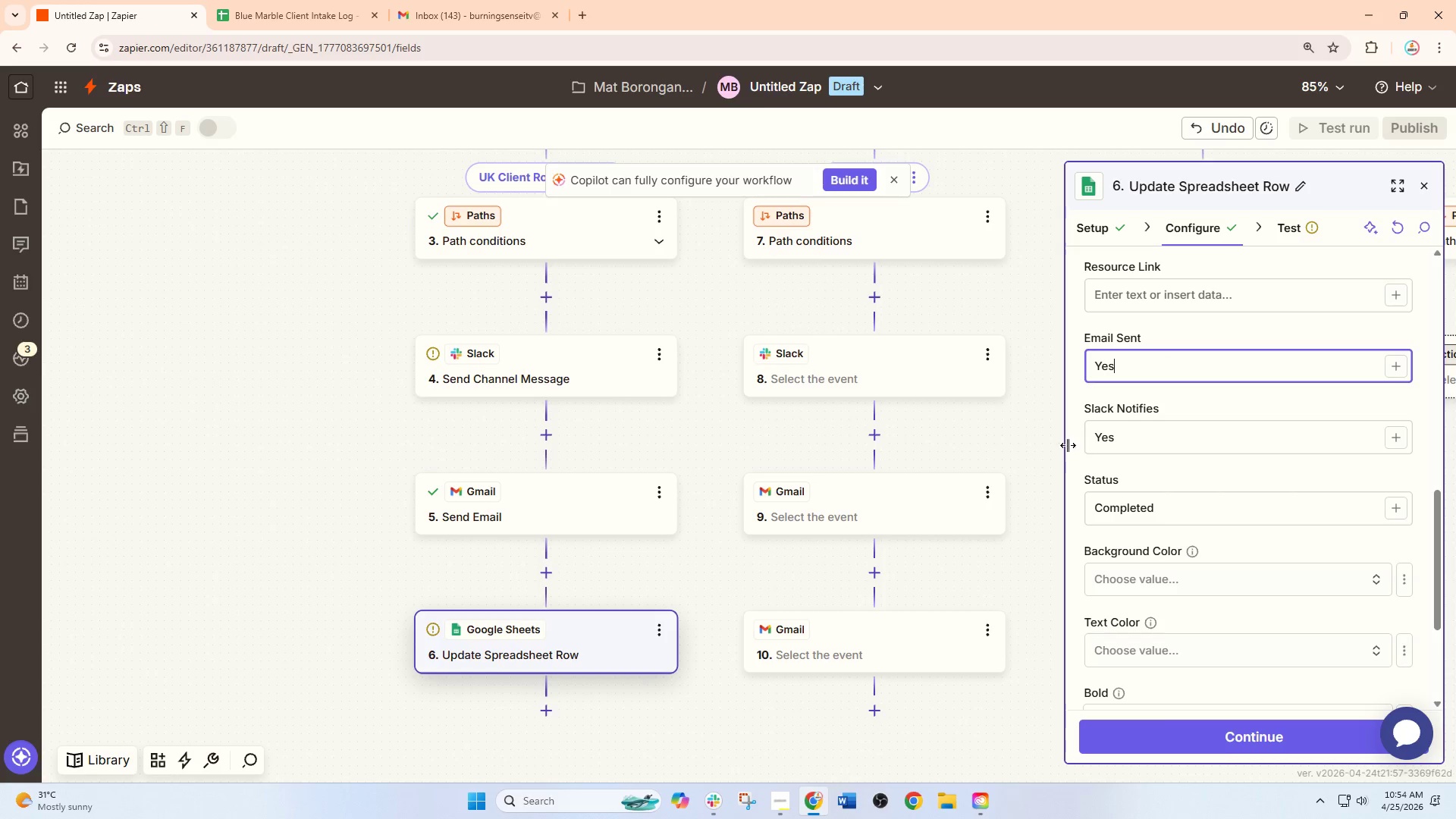 
left_click([1032, 428])
 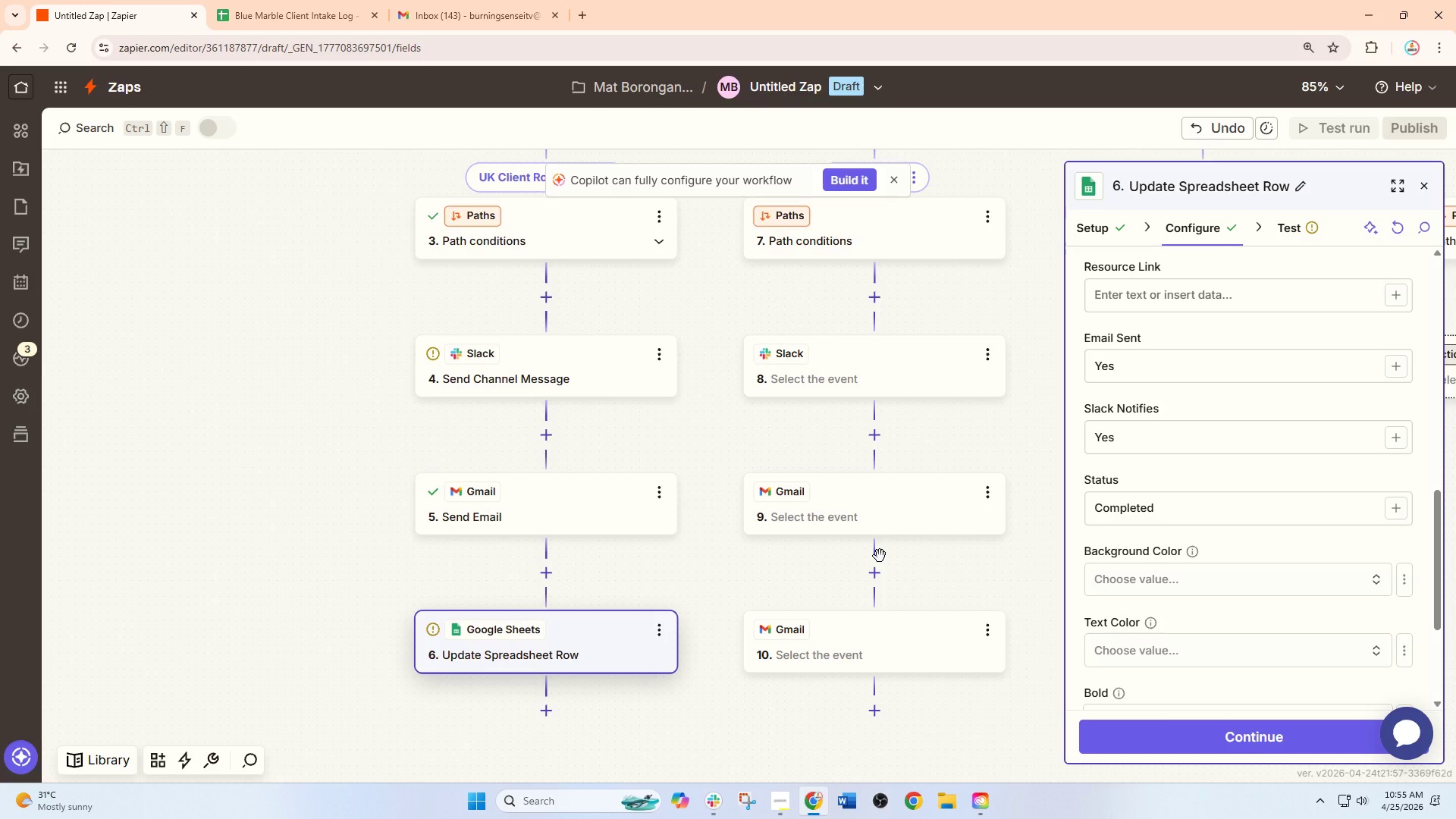 
wait(26.61)
 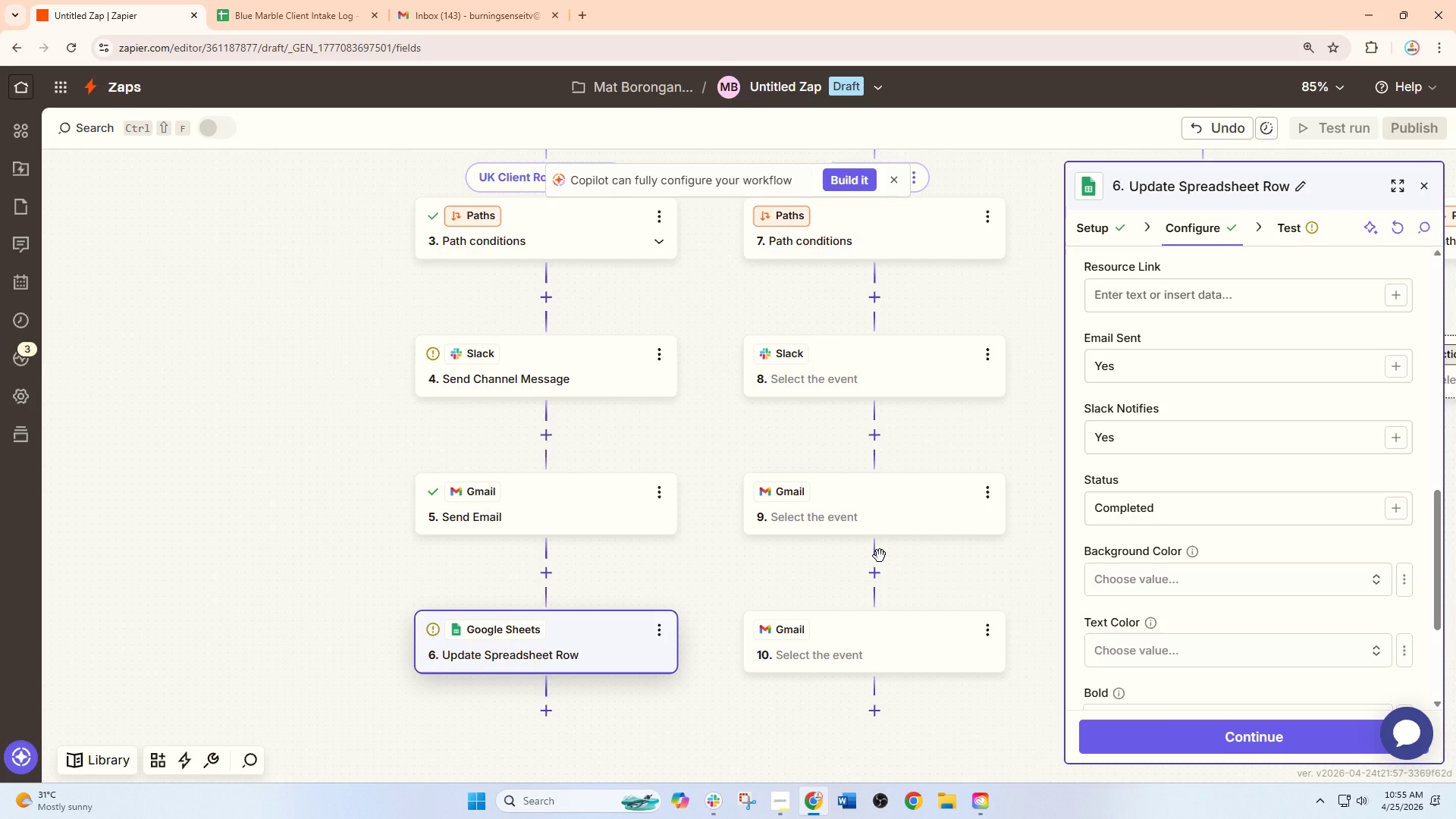 
left_click([539, 666])
 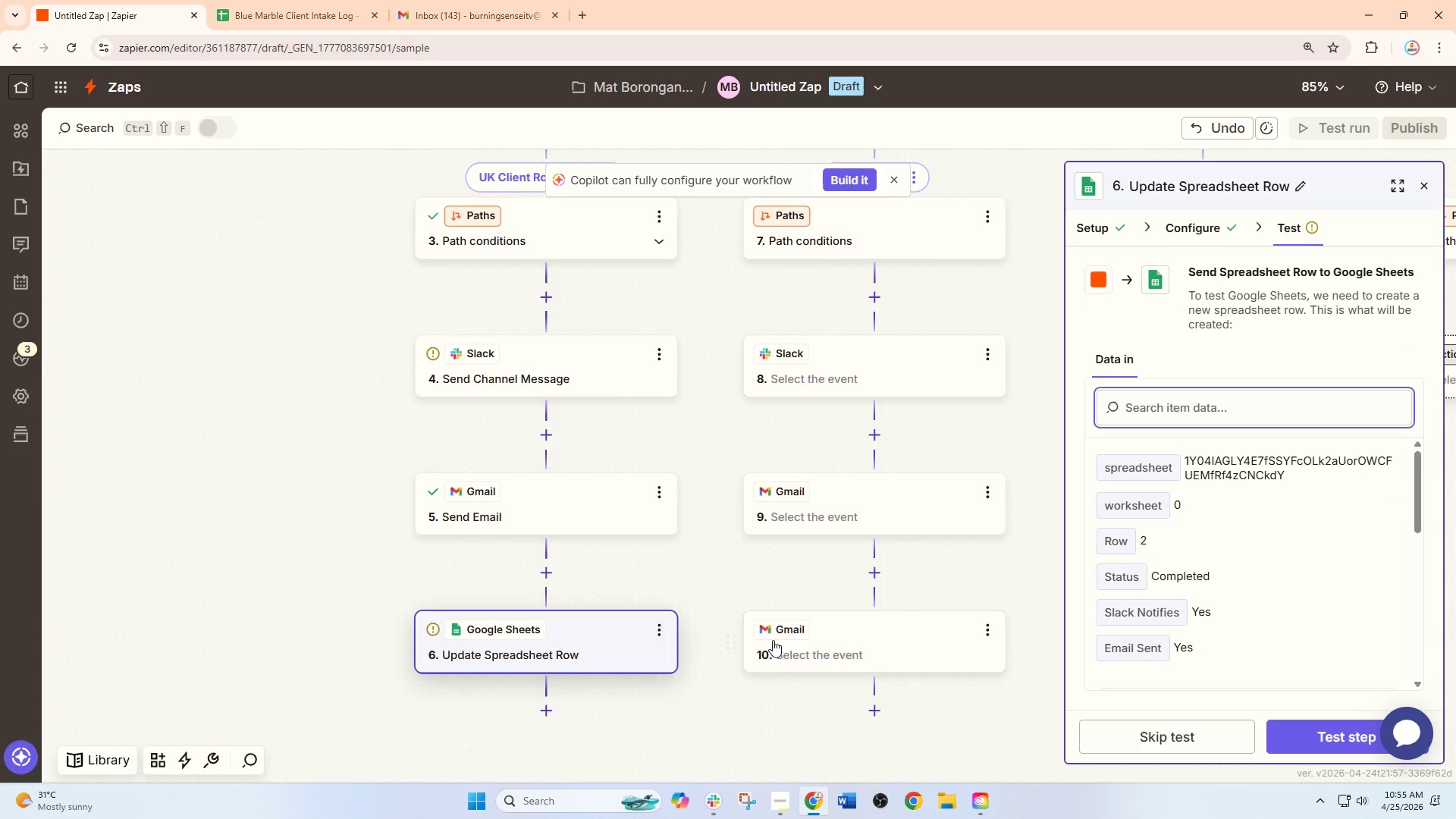 
left_click([787, 654])
 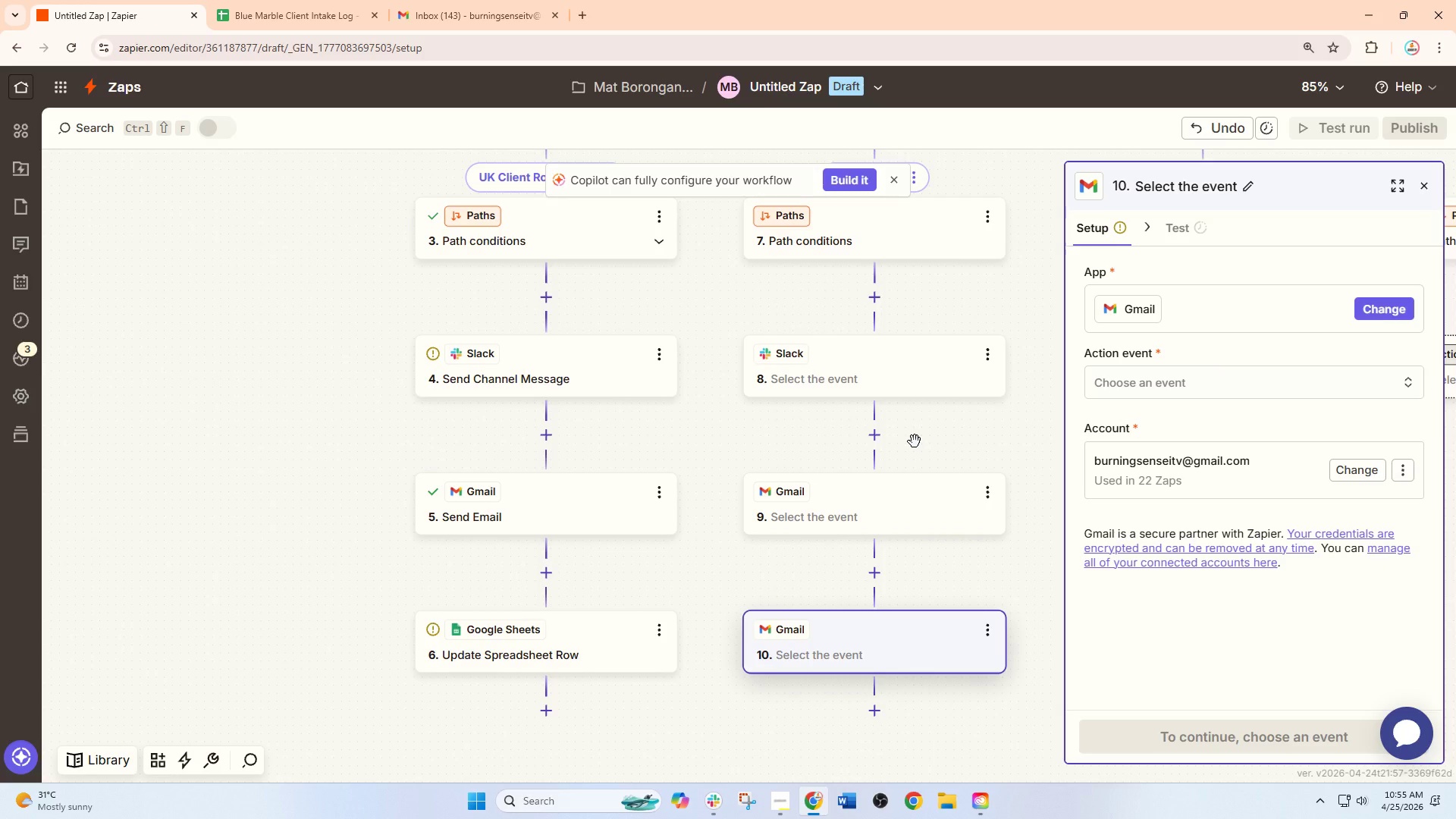 
wait(19.91)
 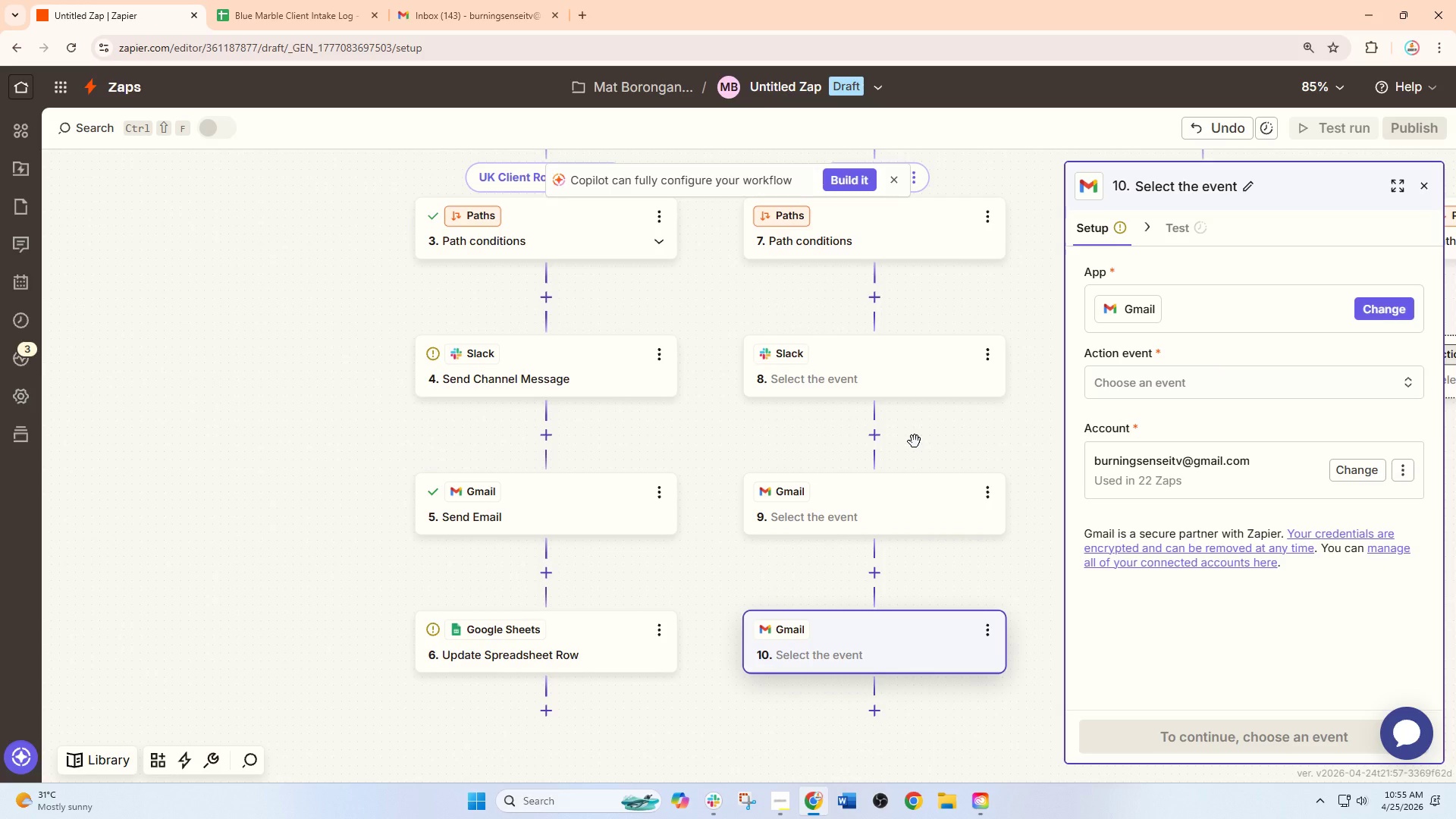 
left_click([284, 0])
 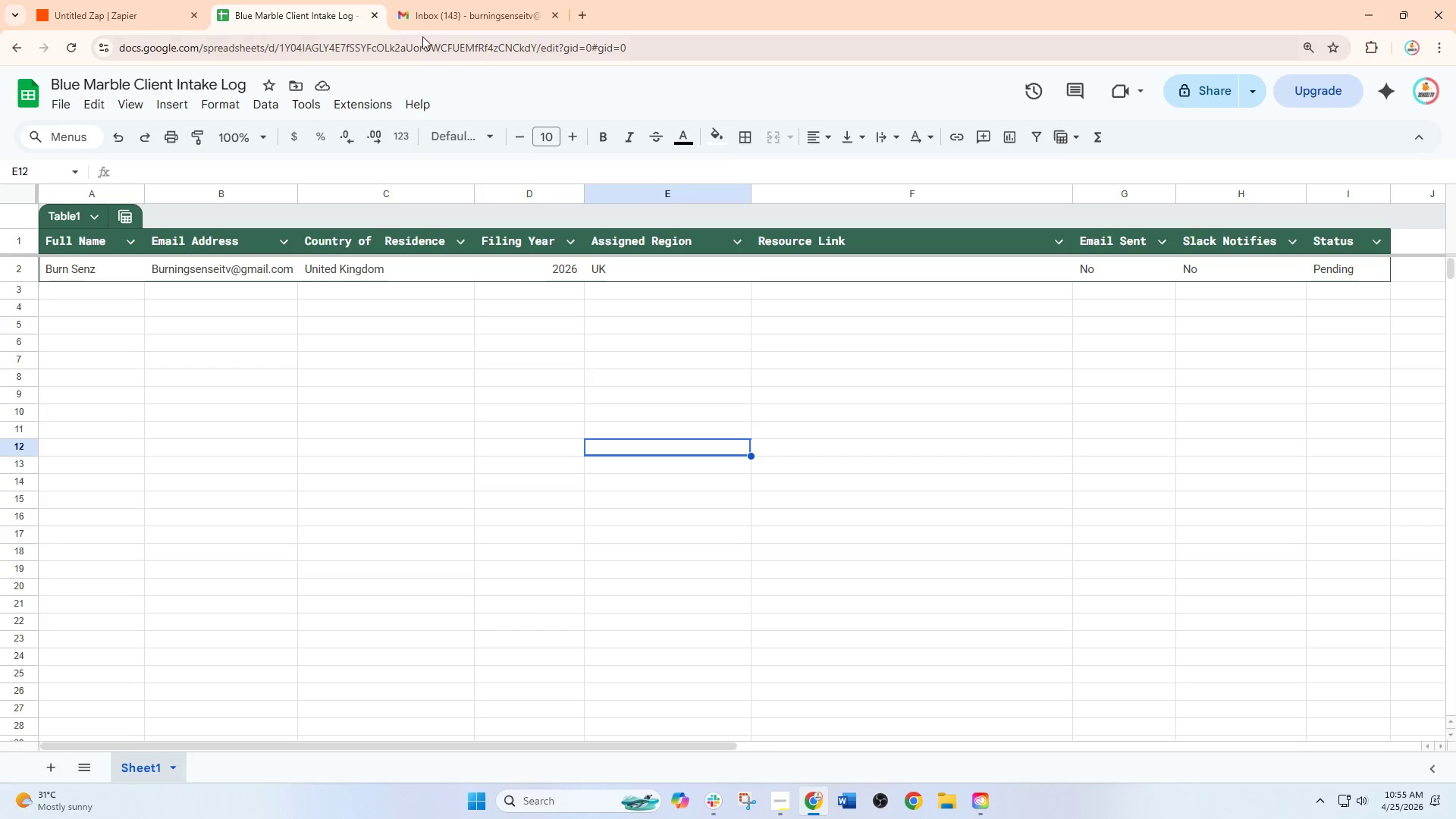 
left_click([436, 0])
 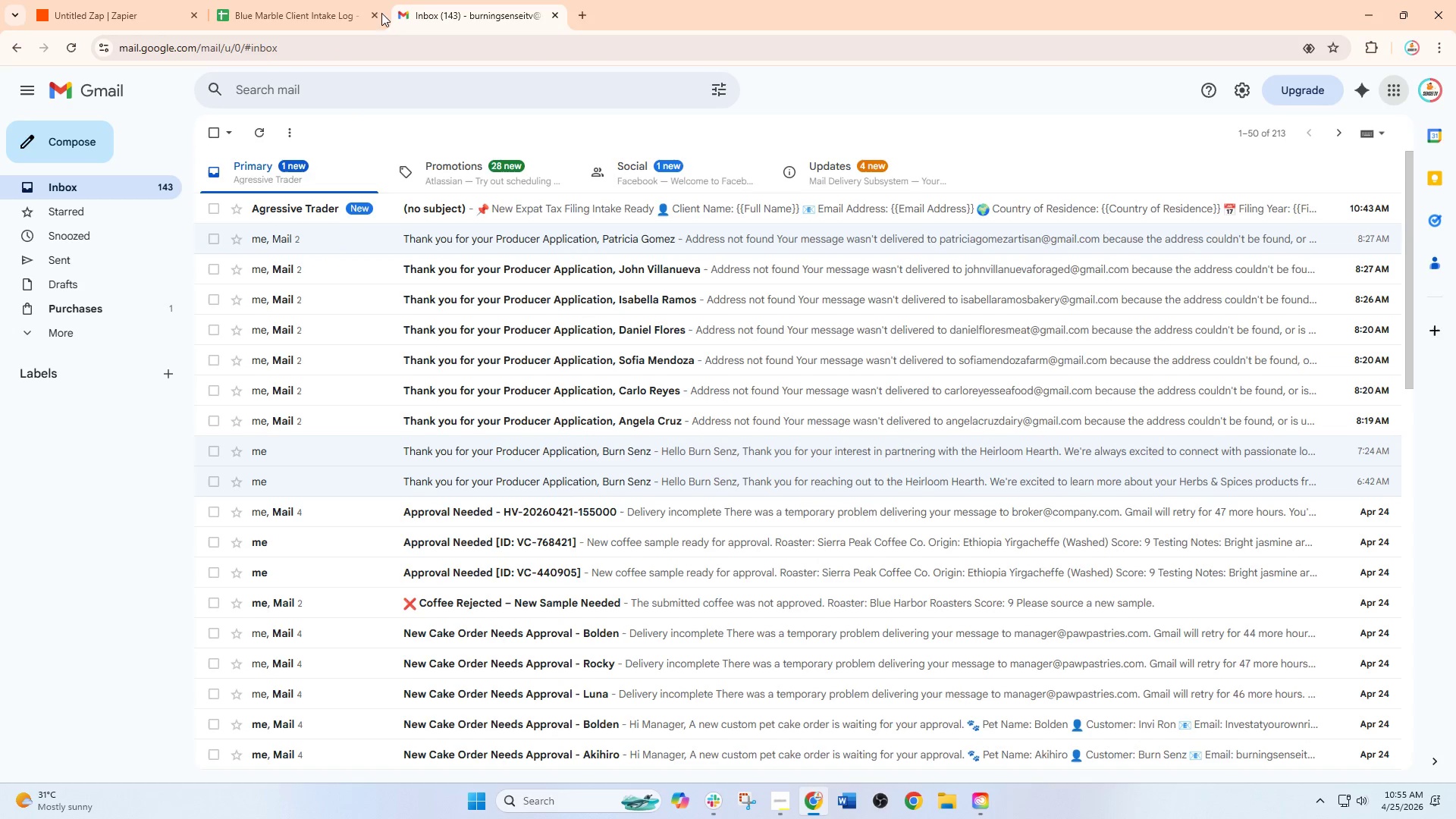 
left_click([329, 0])
 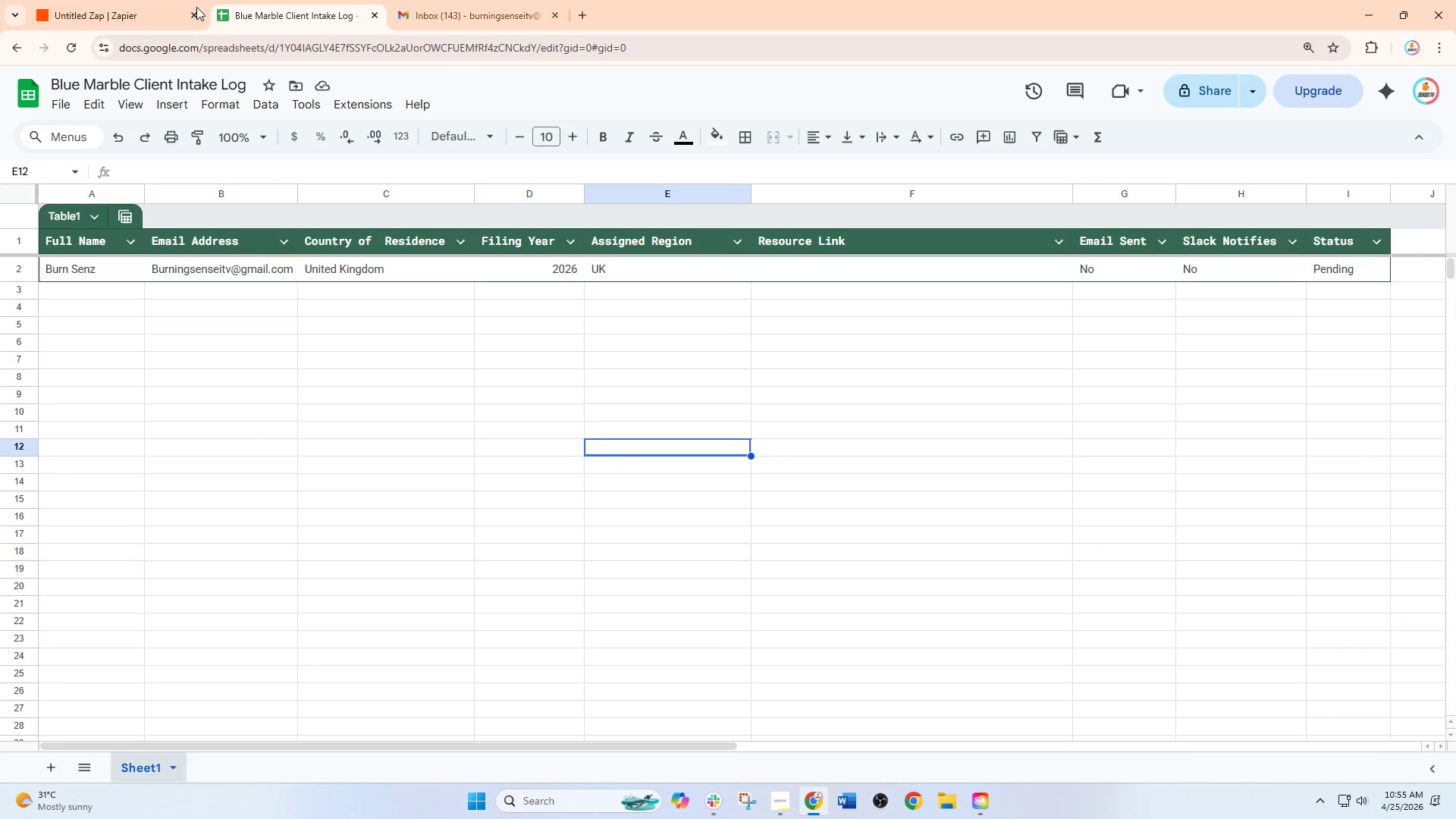 
left_click([145, 0])
 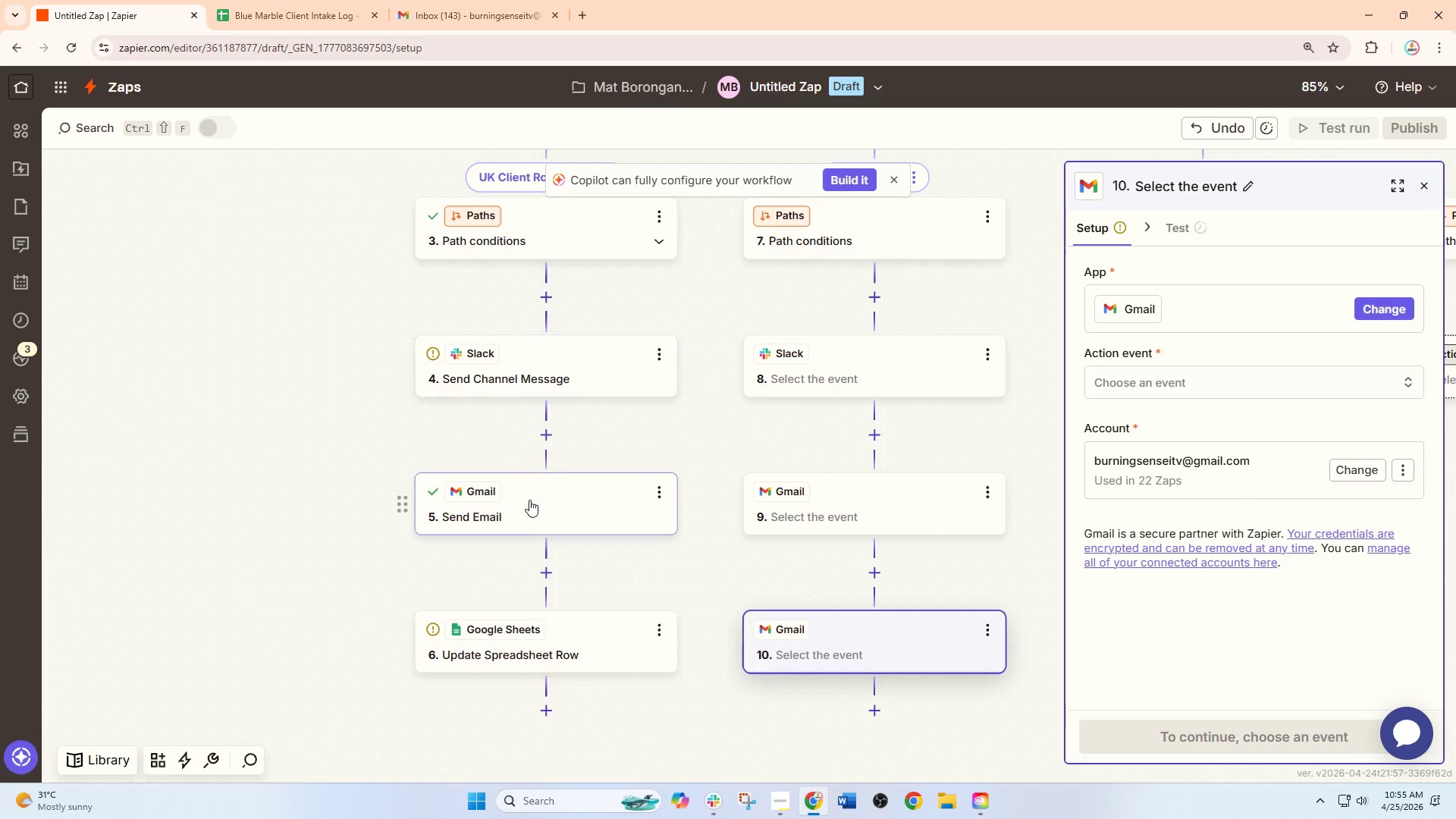 
left_click([529, 622])
 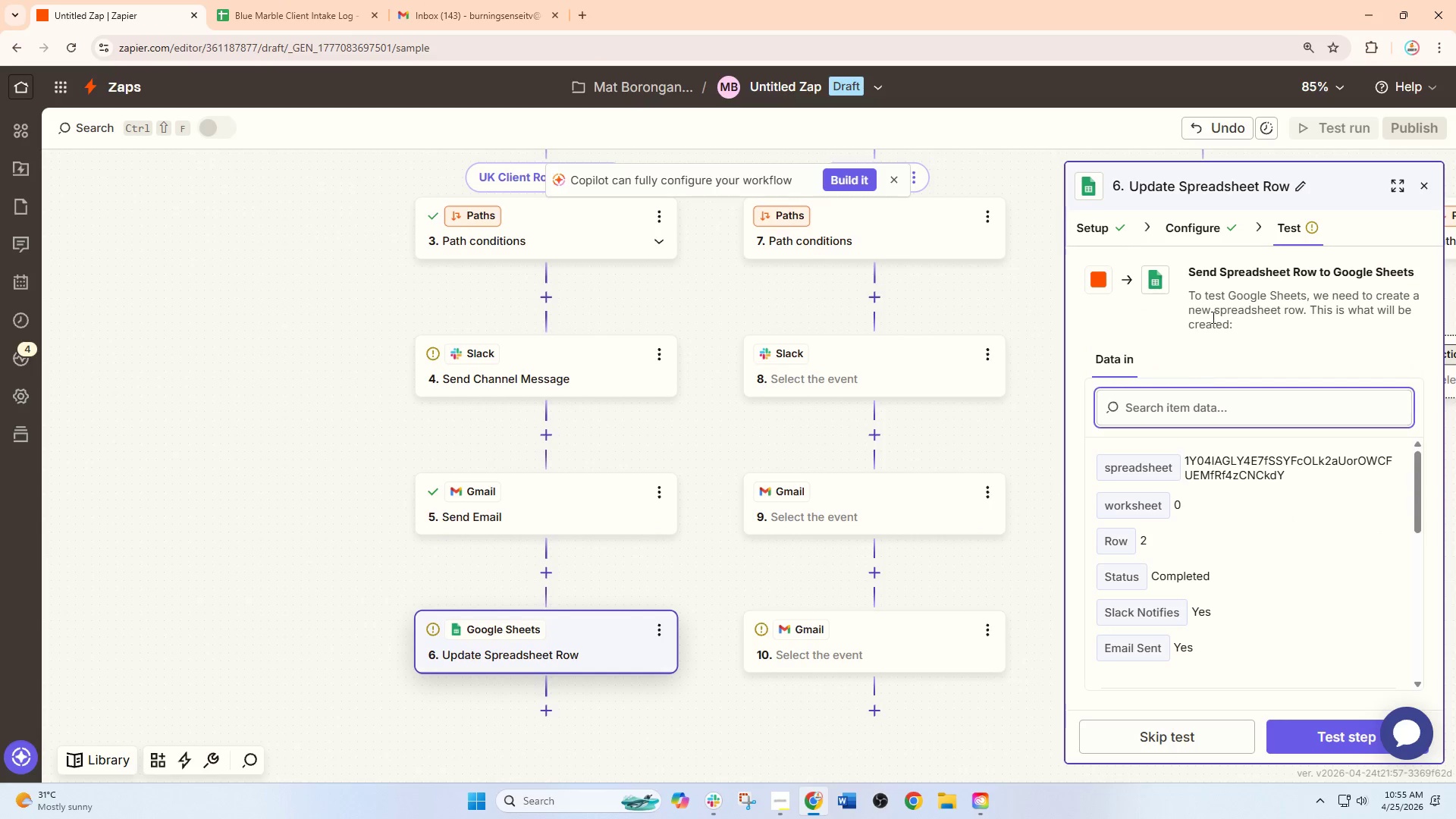 
left_click([1191, 215])
 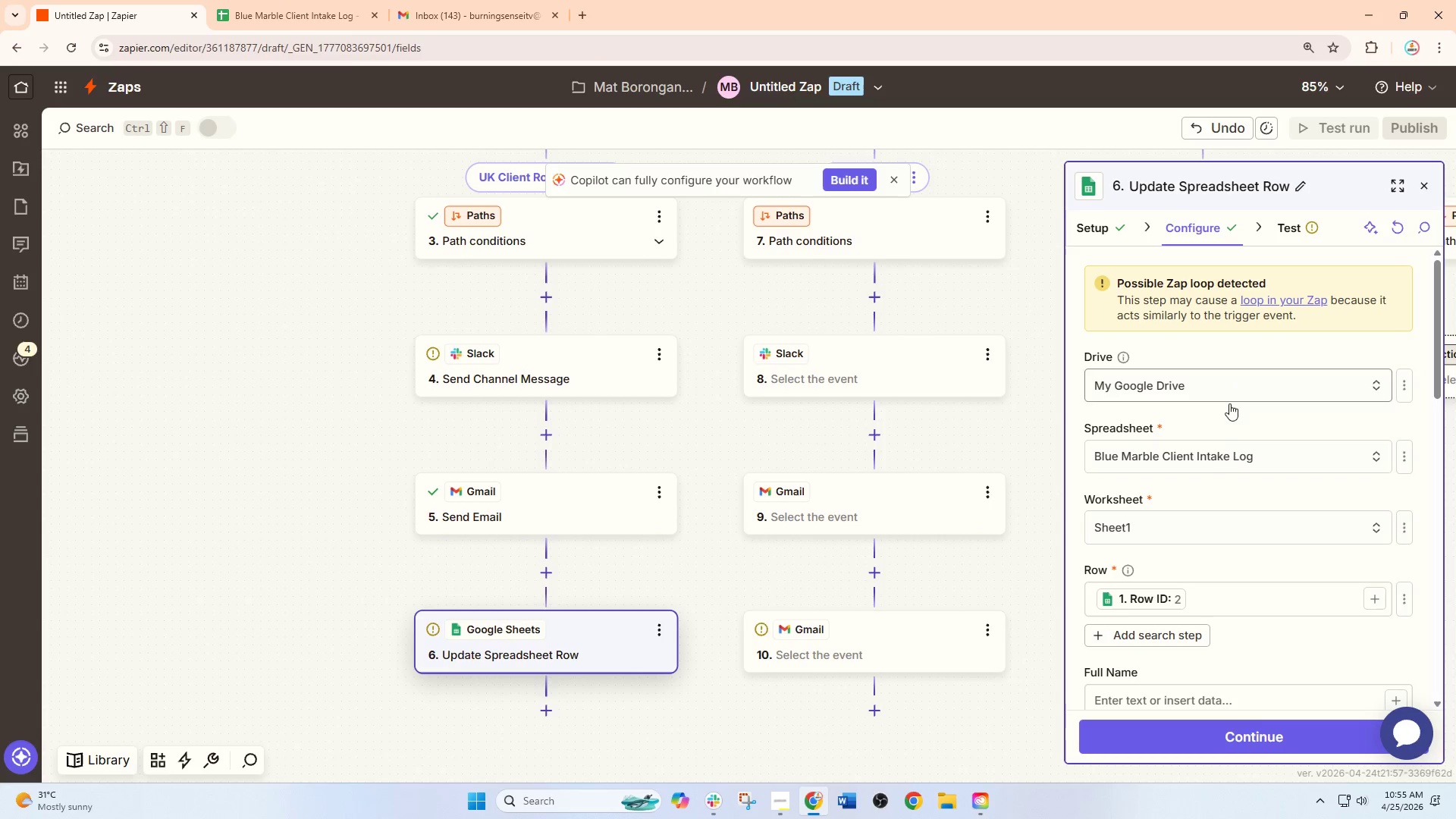 
scroll: coordinate [1210, 497], scroll_direction: down, amount: 4.0
 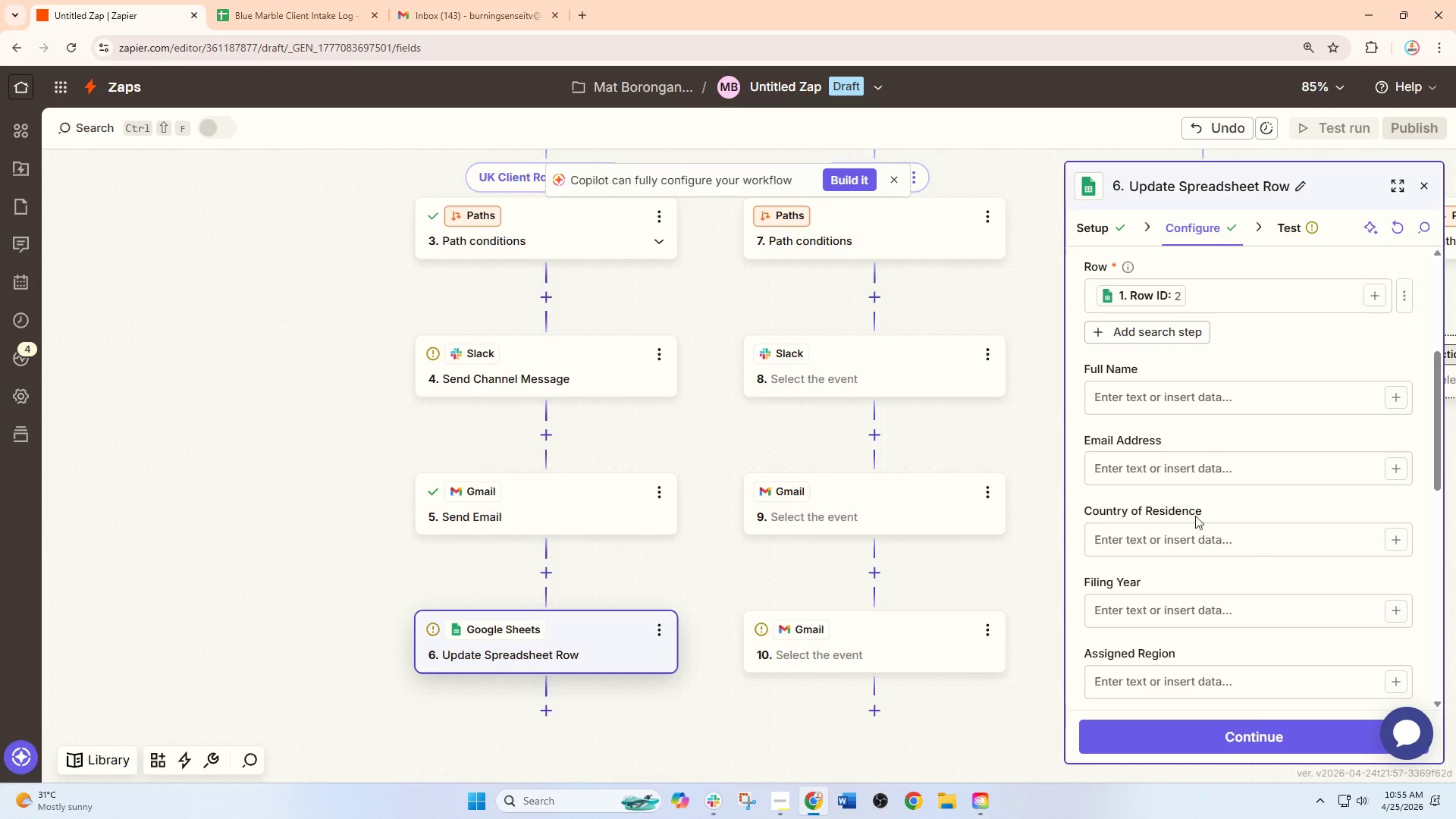 
left_click([1177, 536])
 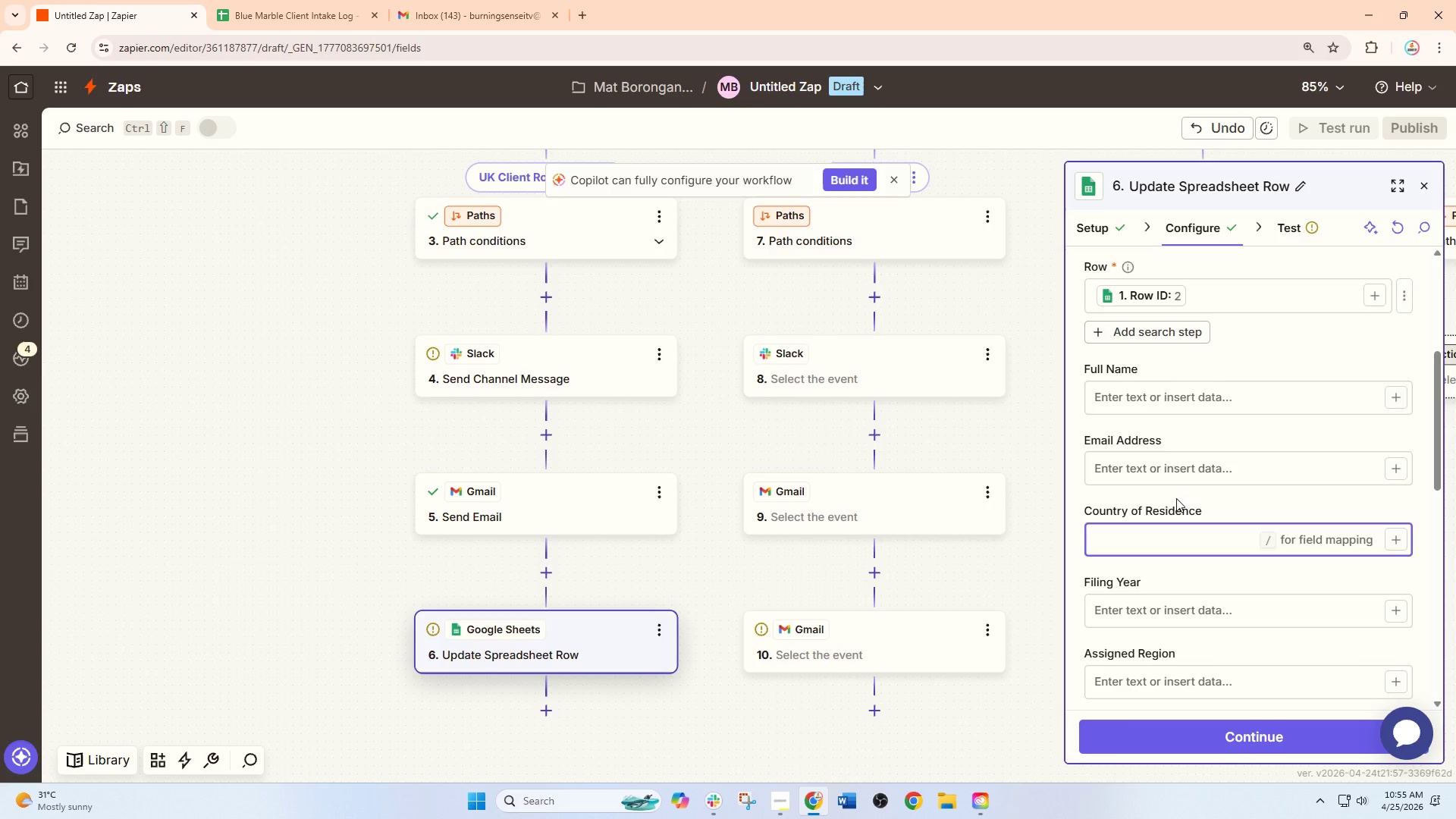 
scroll: coordinate [1164, 509], scroll_direction: down, amount: 5.0
 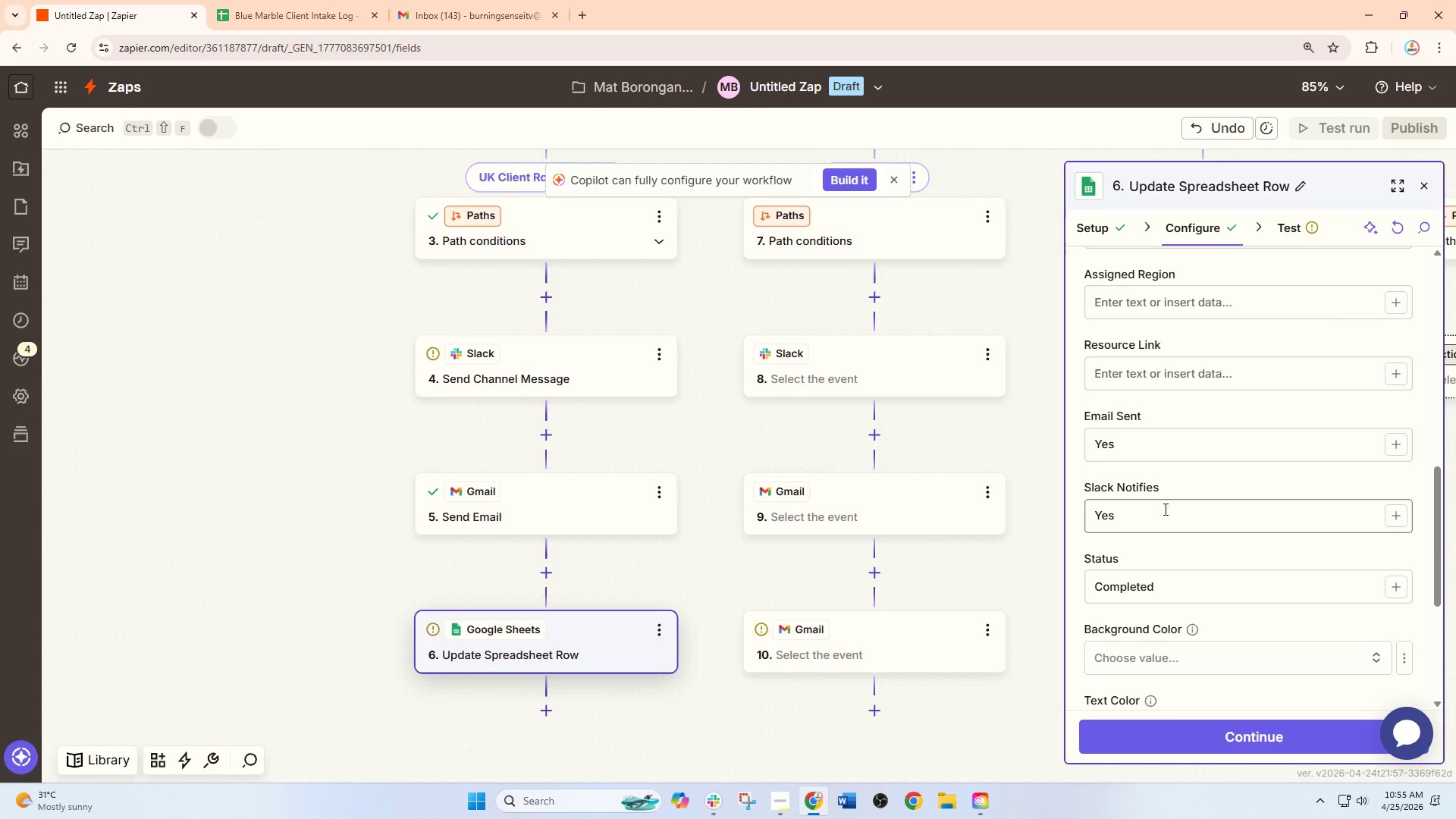 
scroll: coordinate [1164, 509], scroll_direction: up, amount: 1.0
 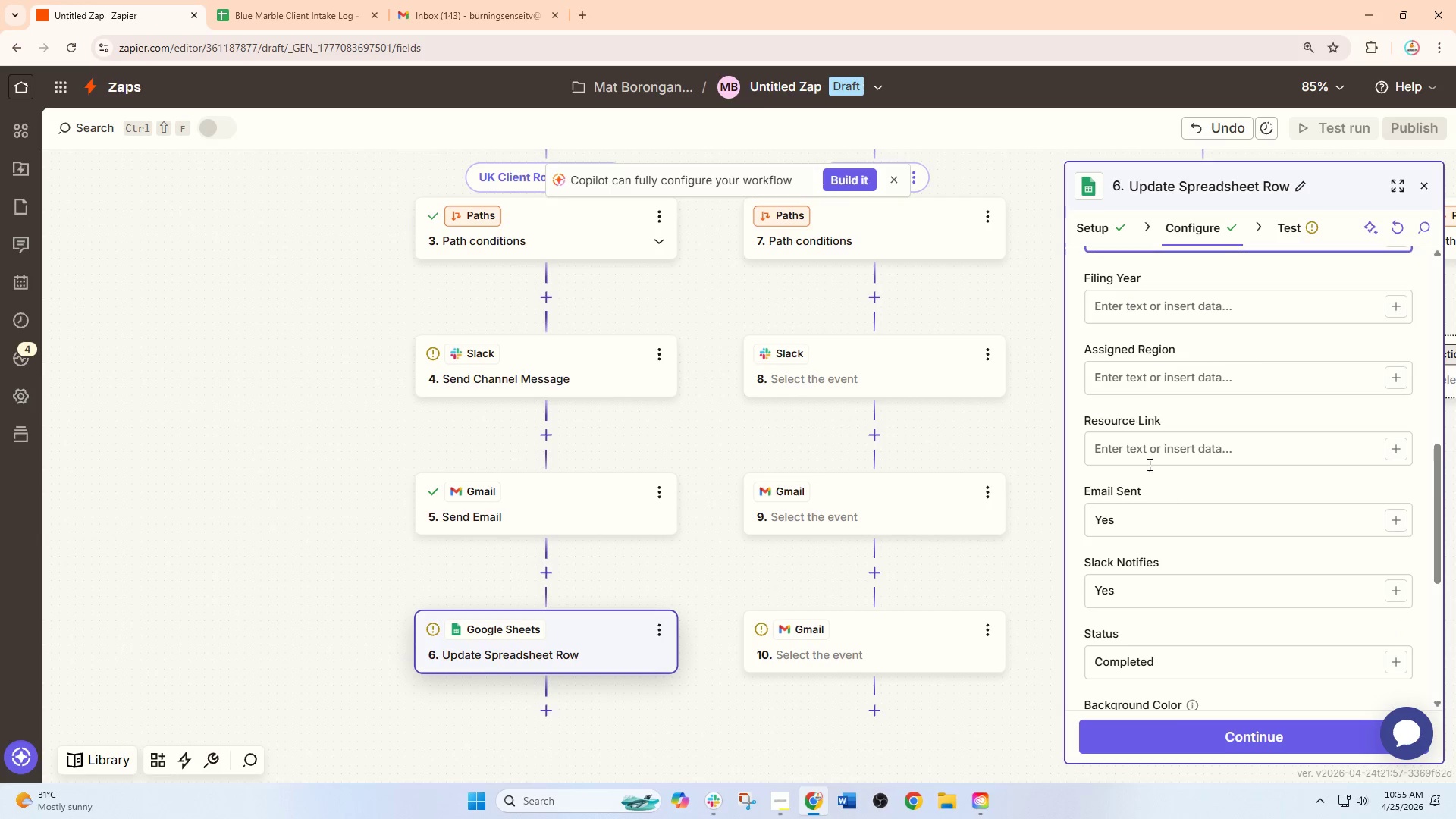 
left_click([1143, 448])
 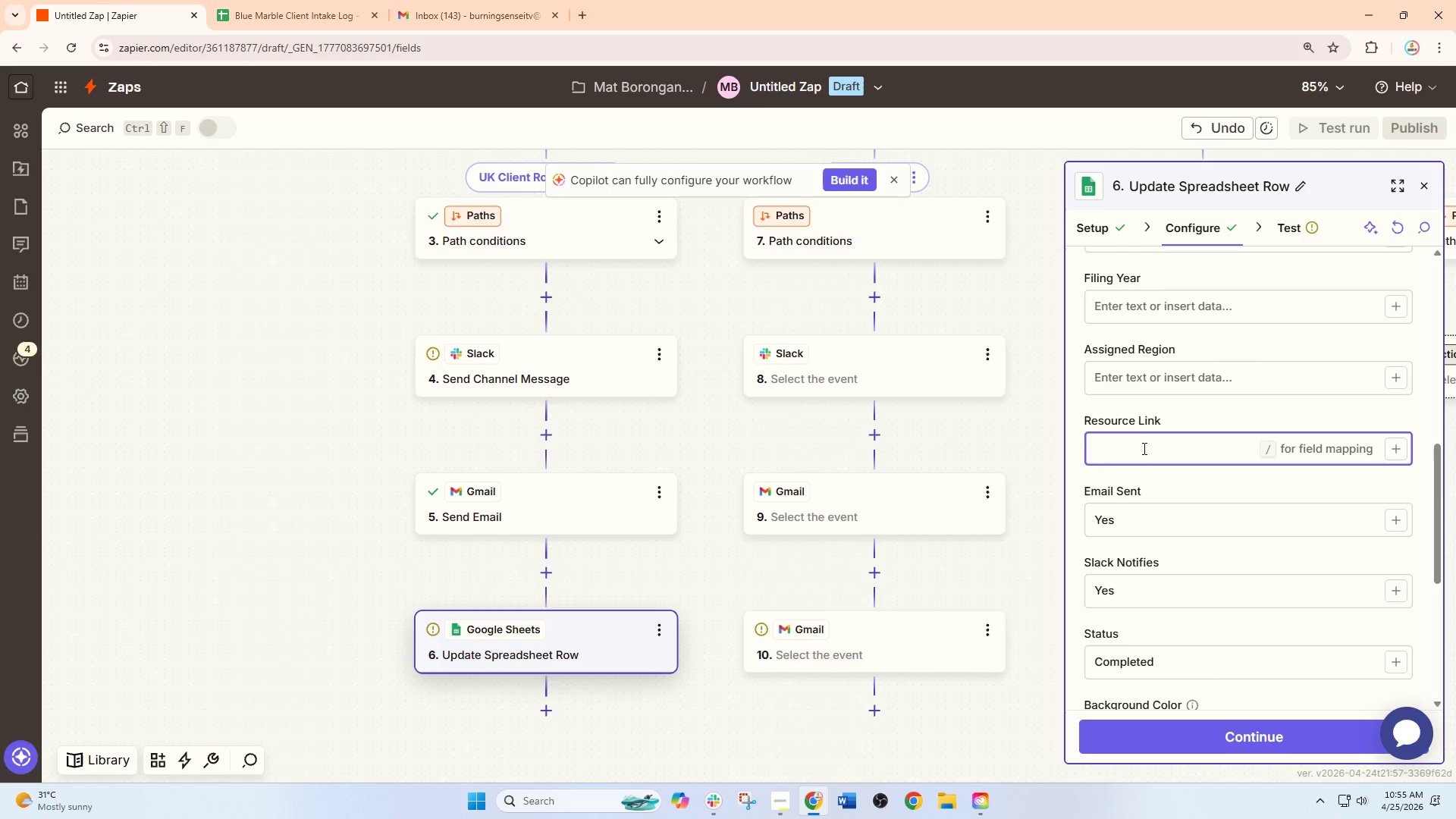 
key(Slash)
 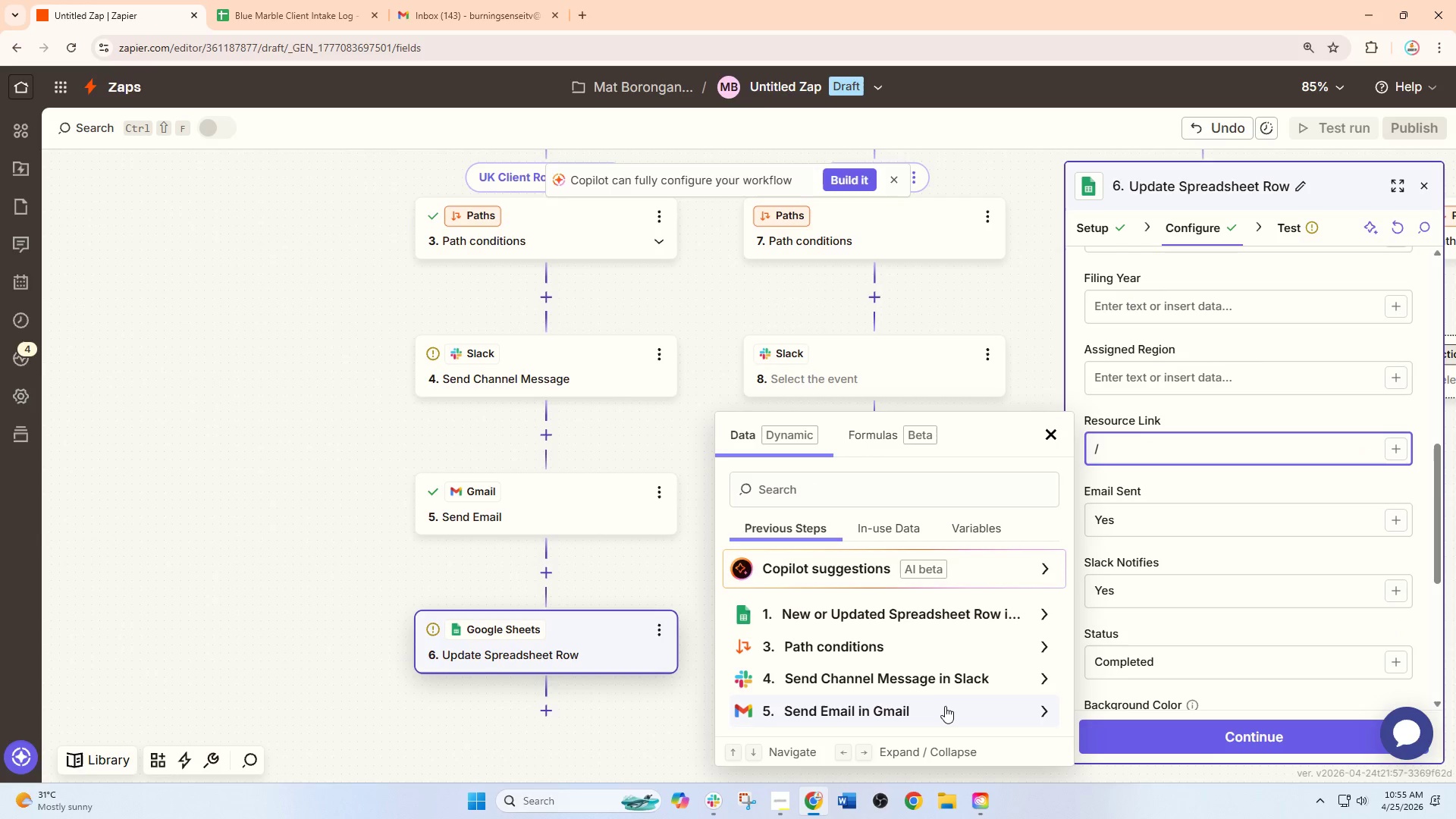 
left_click([941, 709])
 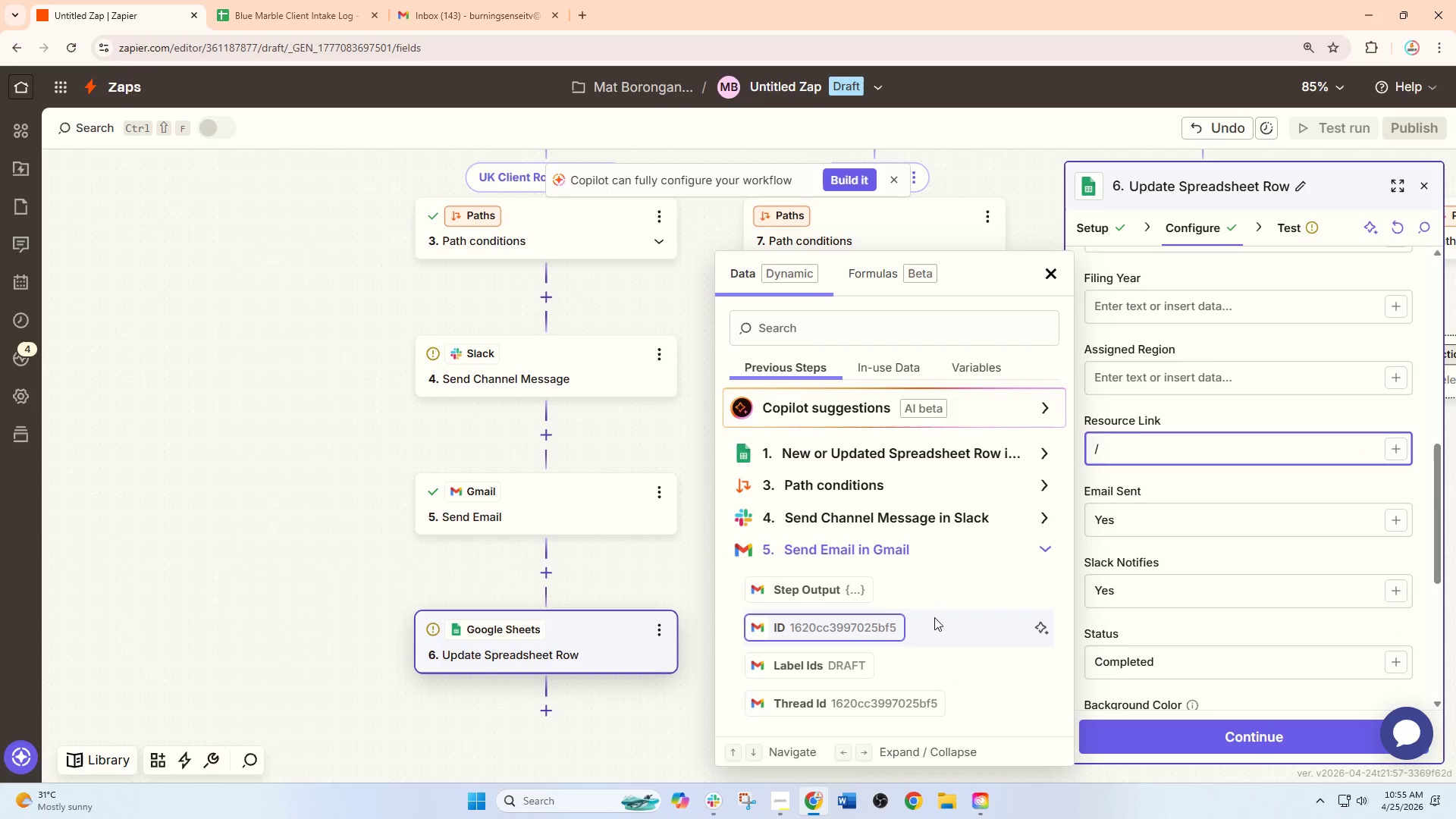 
scroll: coordinate [898, 604], scroll_direction: down, amount: 4.0
 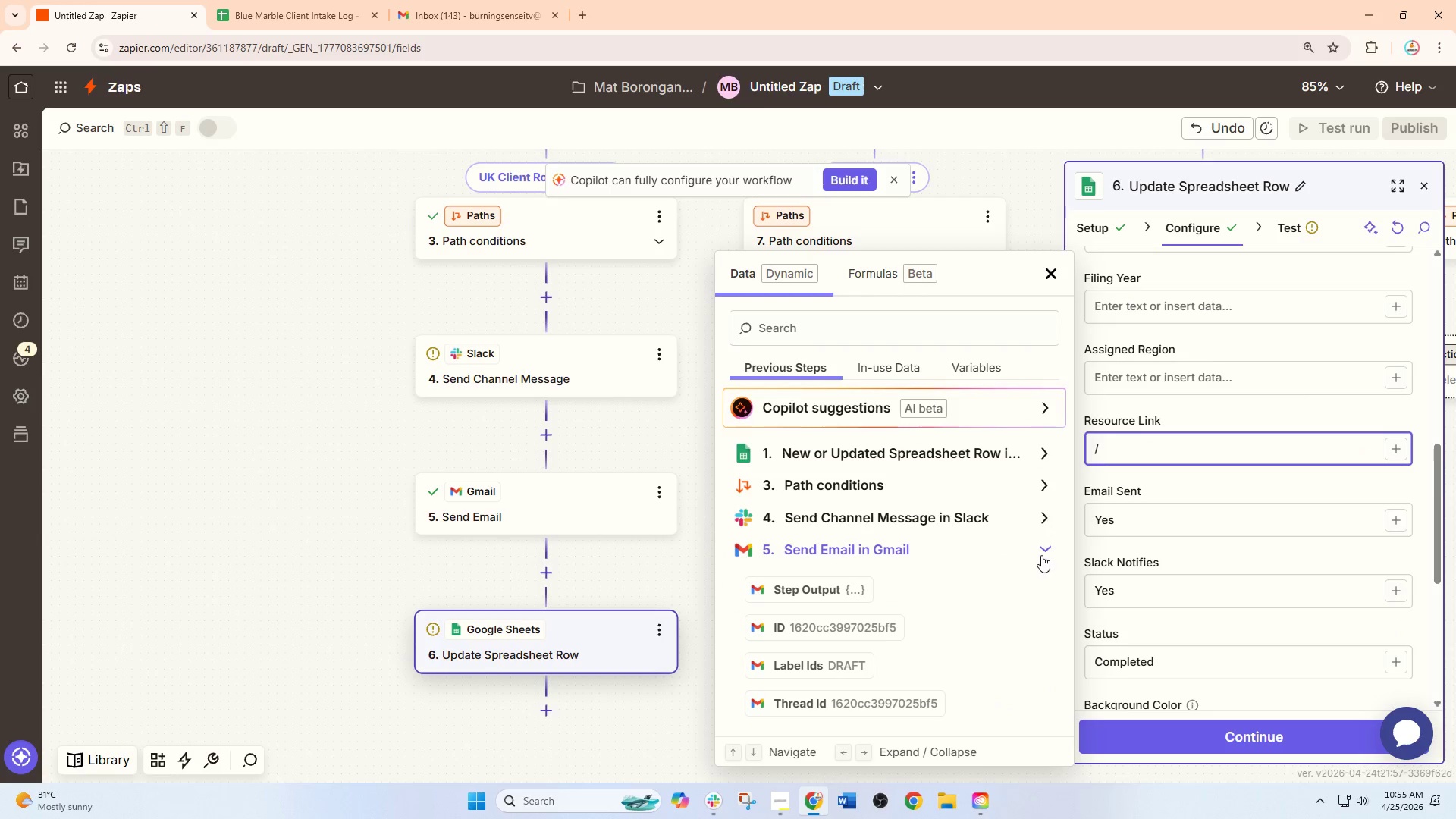 
left_click([1042, 554])
 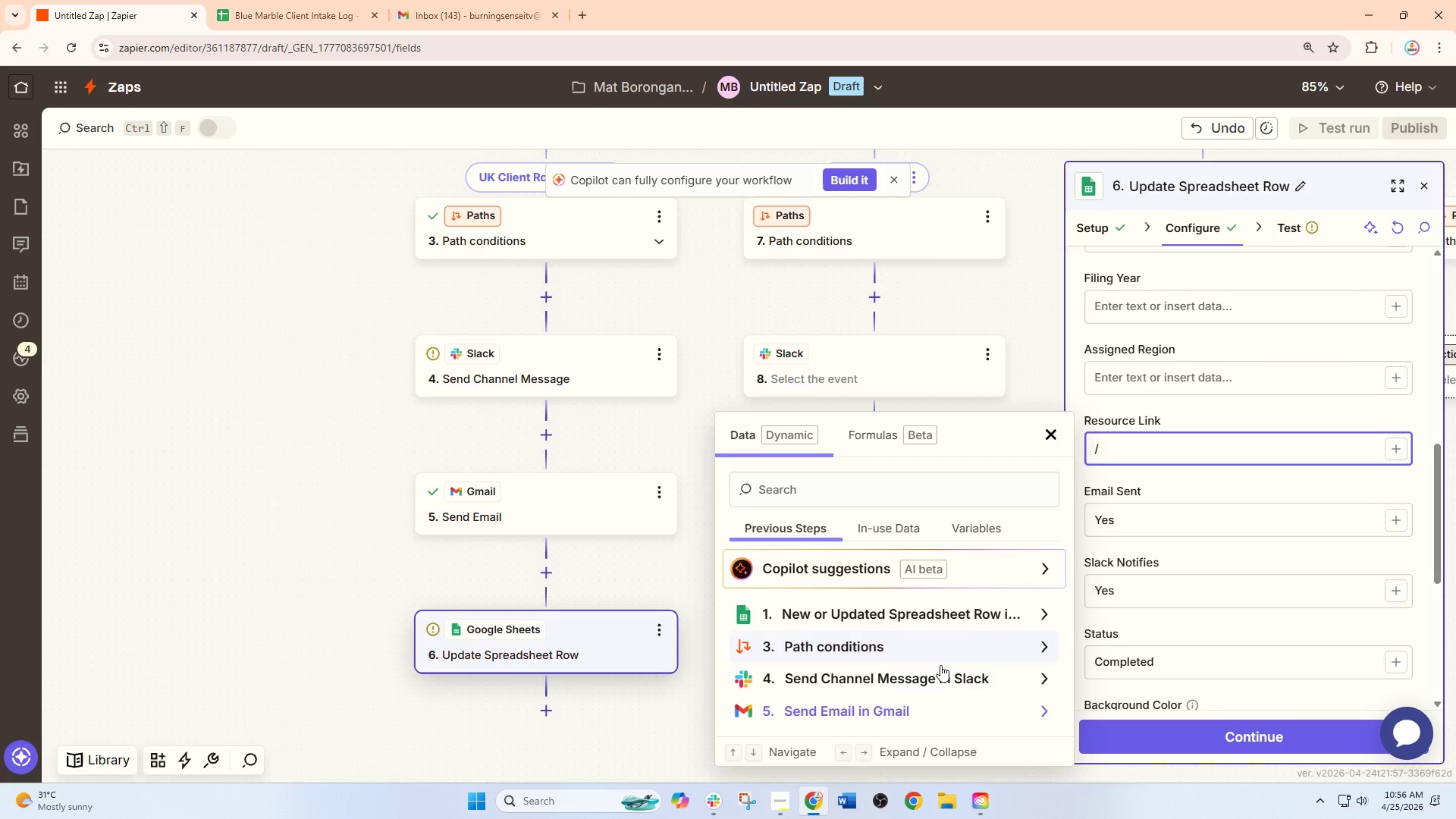 
left_click([866, 706])
 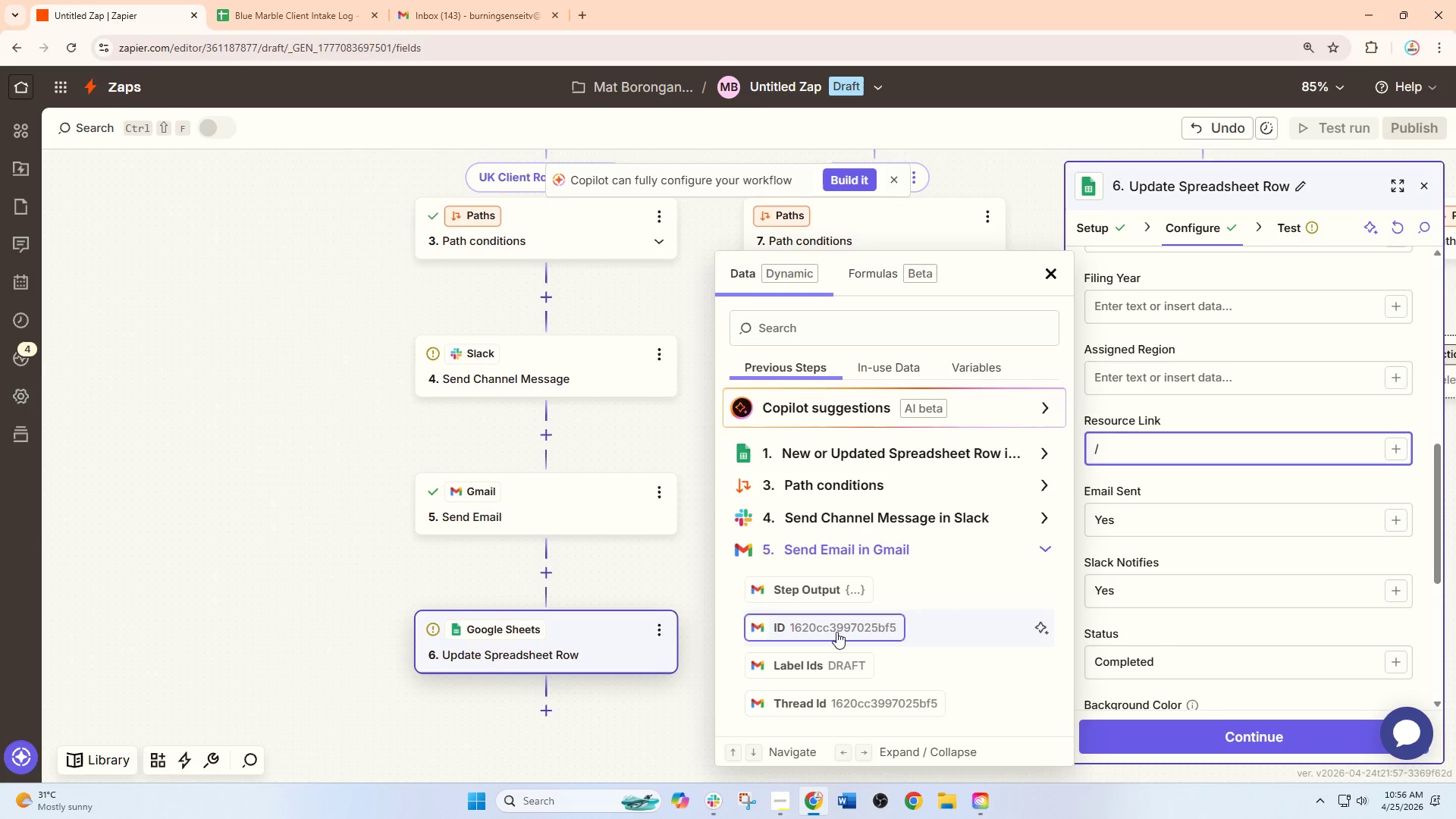 
scroll: coordinate [887, 633], scroll_direction: down, amount: 4.0
 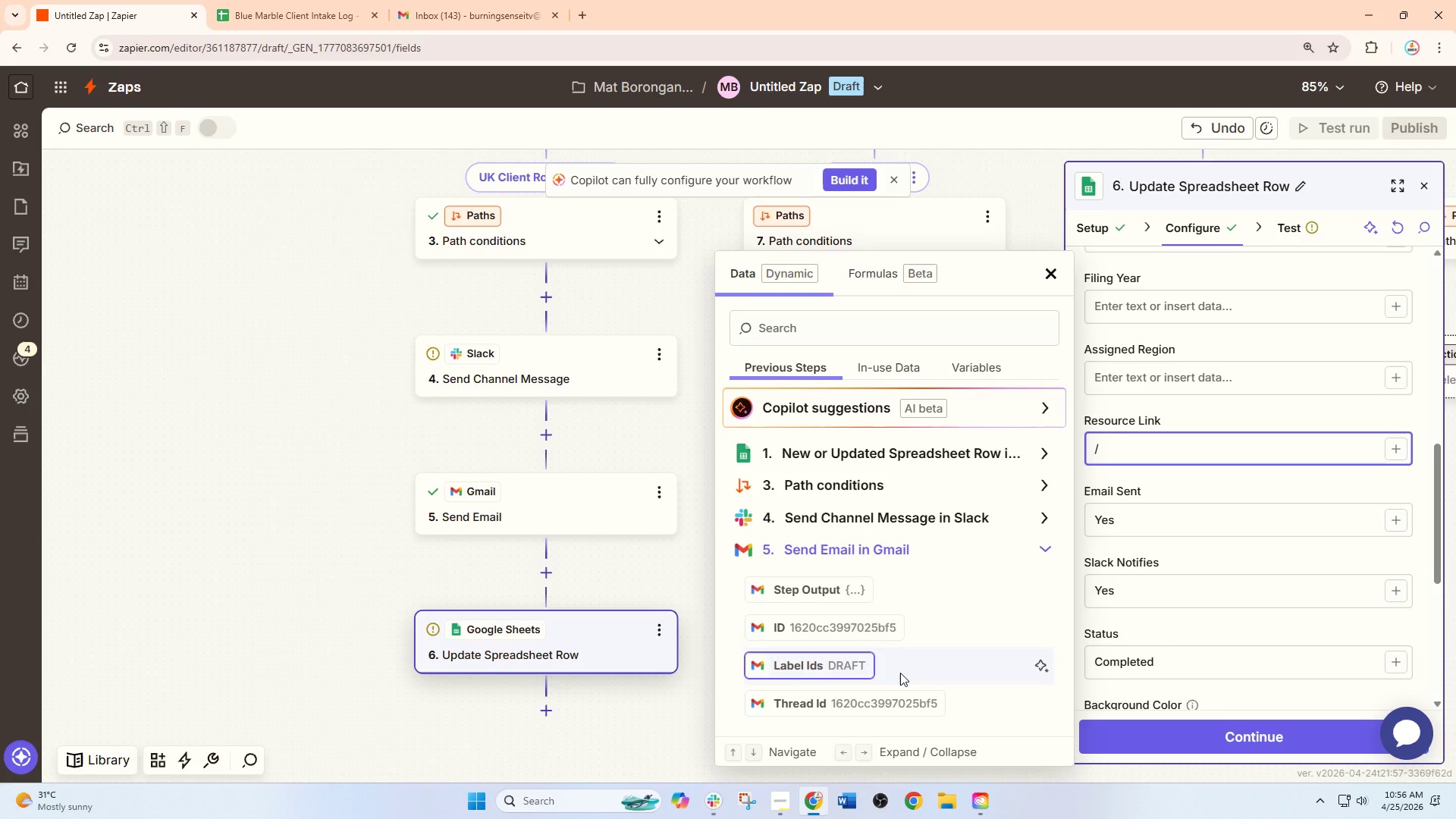 
left_click([680, 576])
 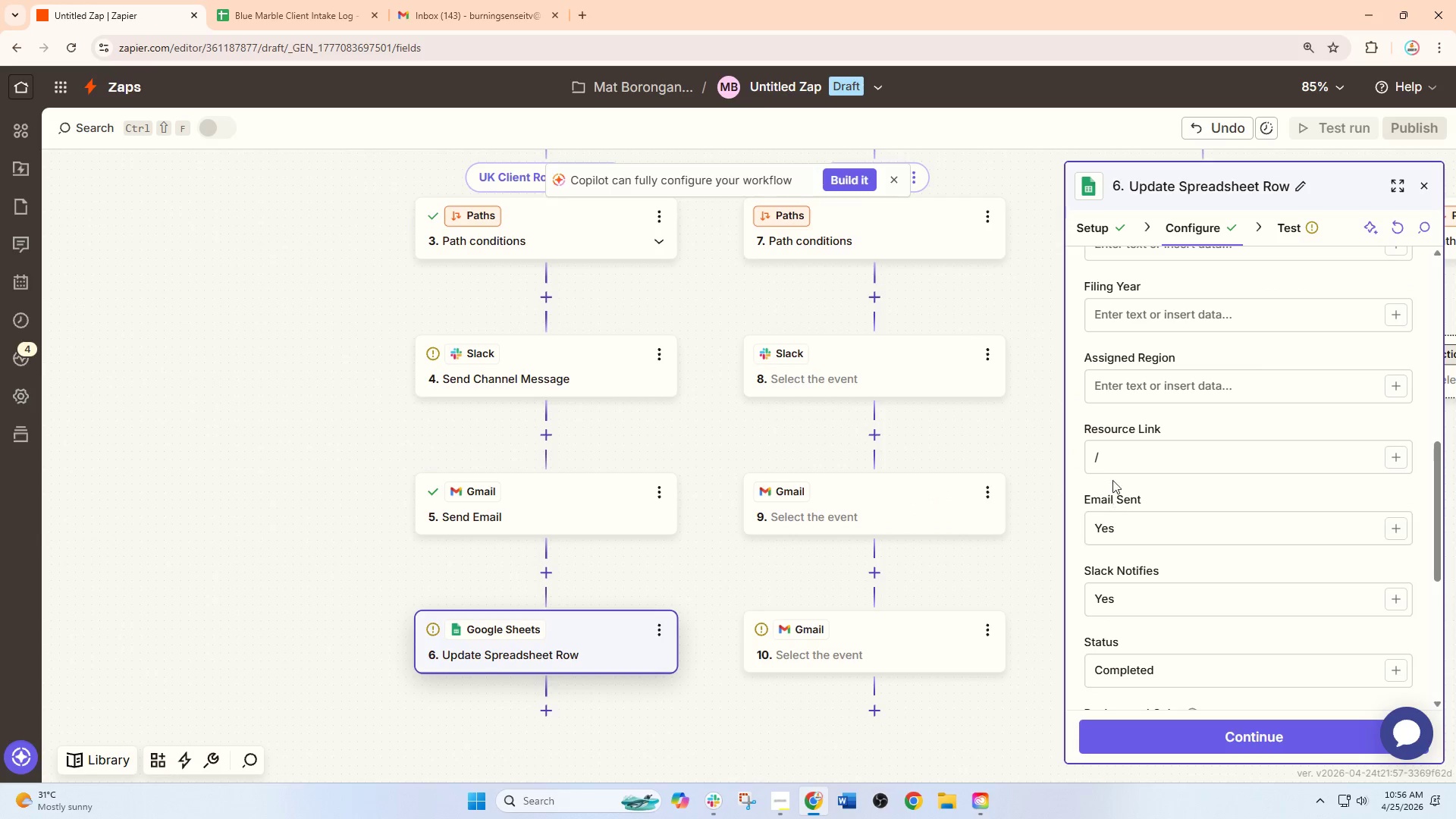 
left_click([1124, 458])
 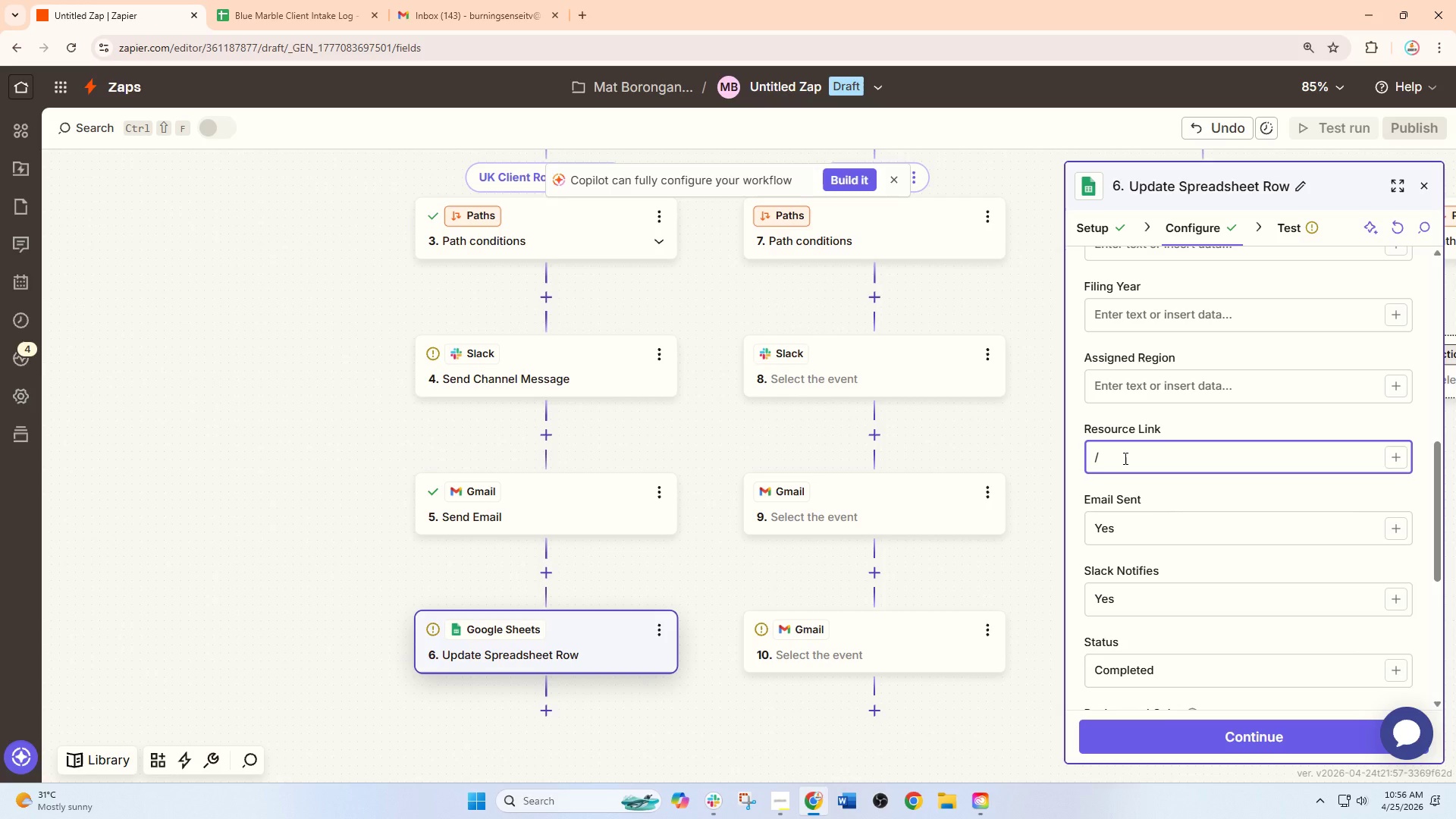 
key(Backspace)
 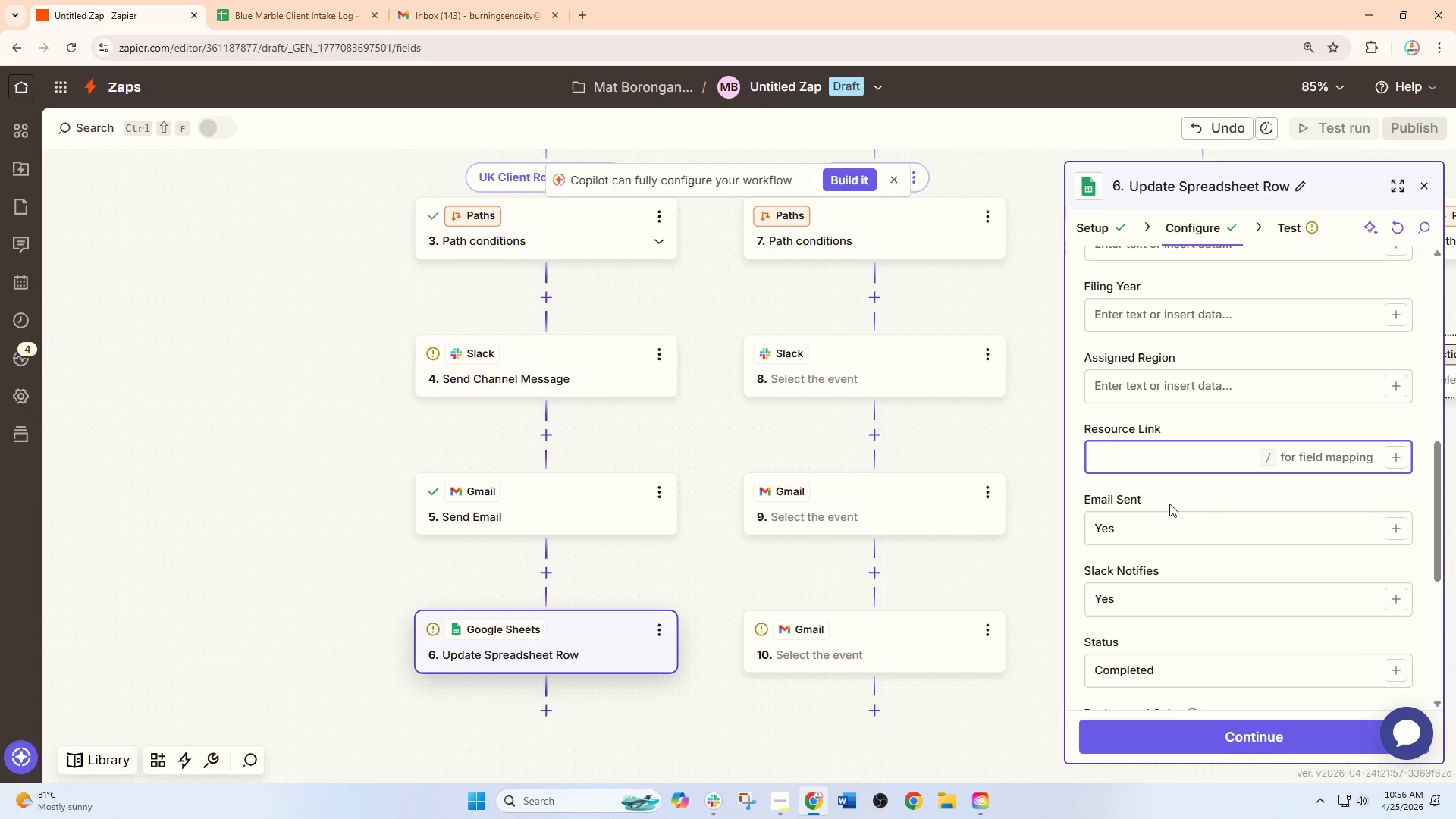 
wait(13.14)
 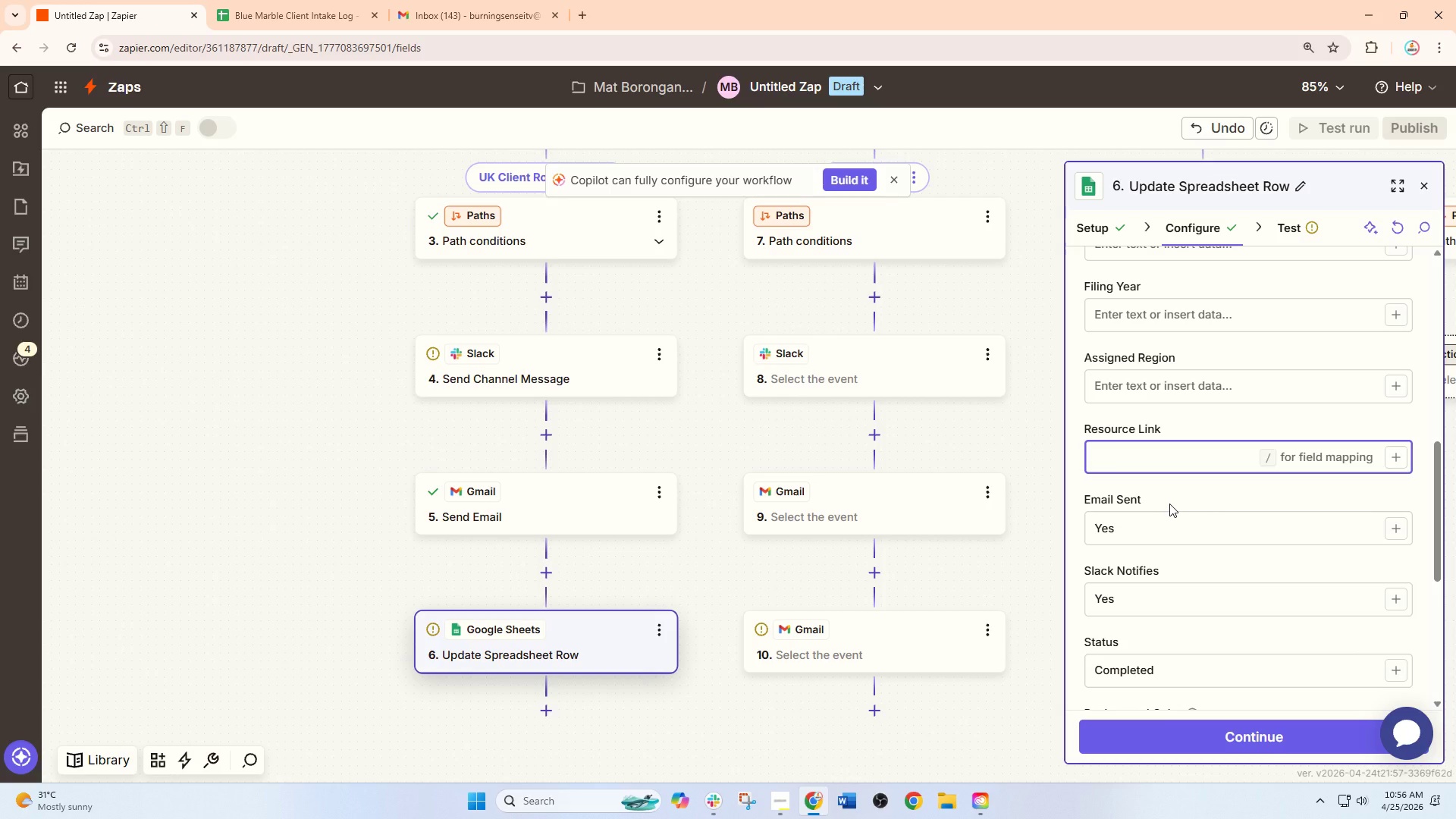 
type(htt)
key(Backspace)
key(Backspace)
key(Backspace)
key(Backspace)
key(Backspace)
 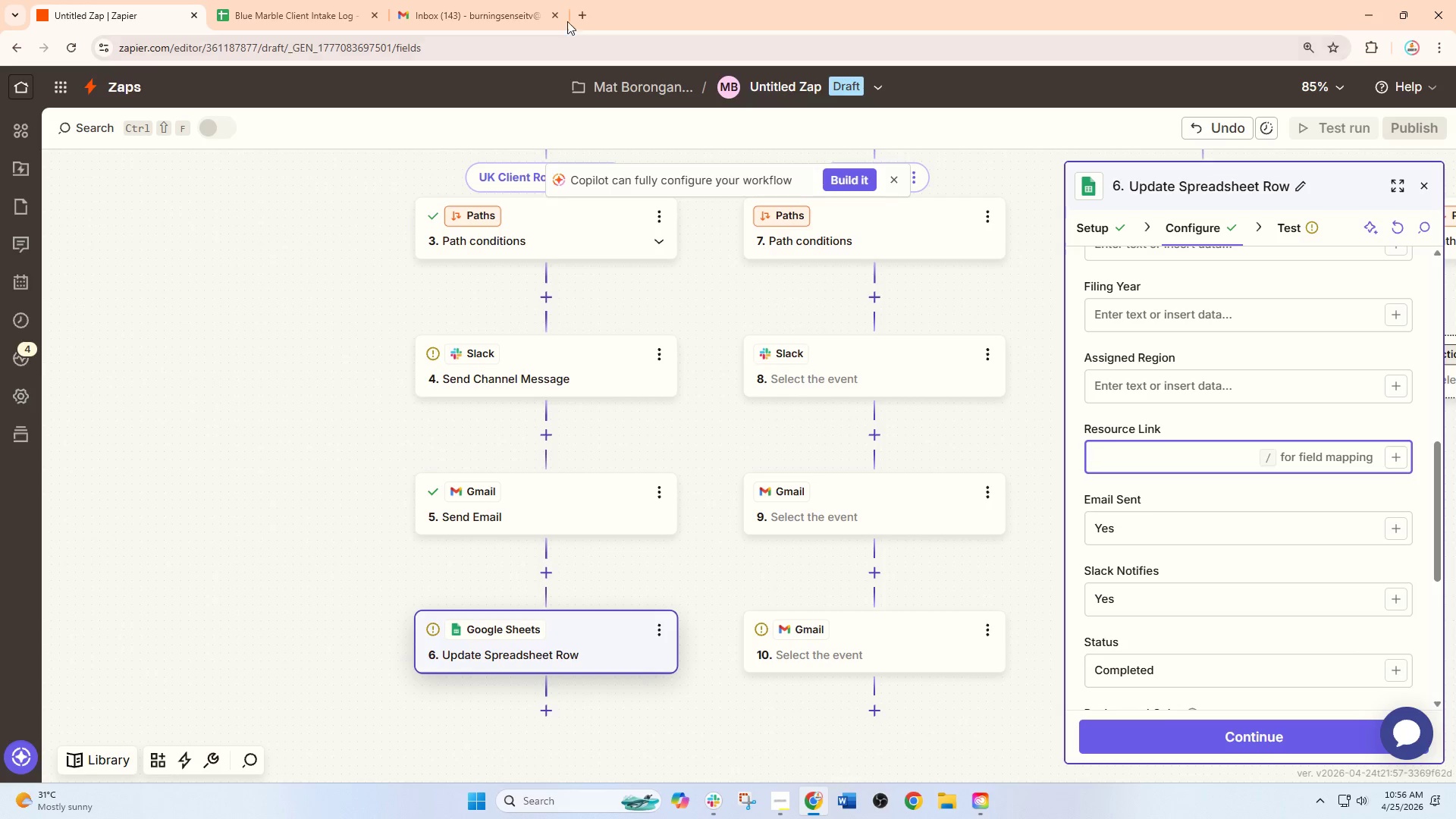 
left_click([579, 14])
 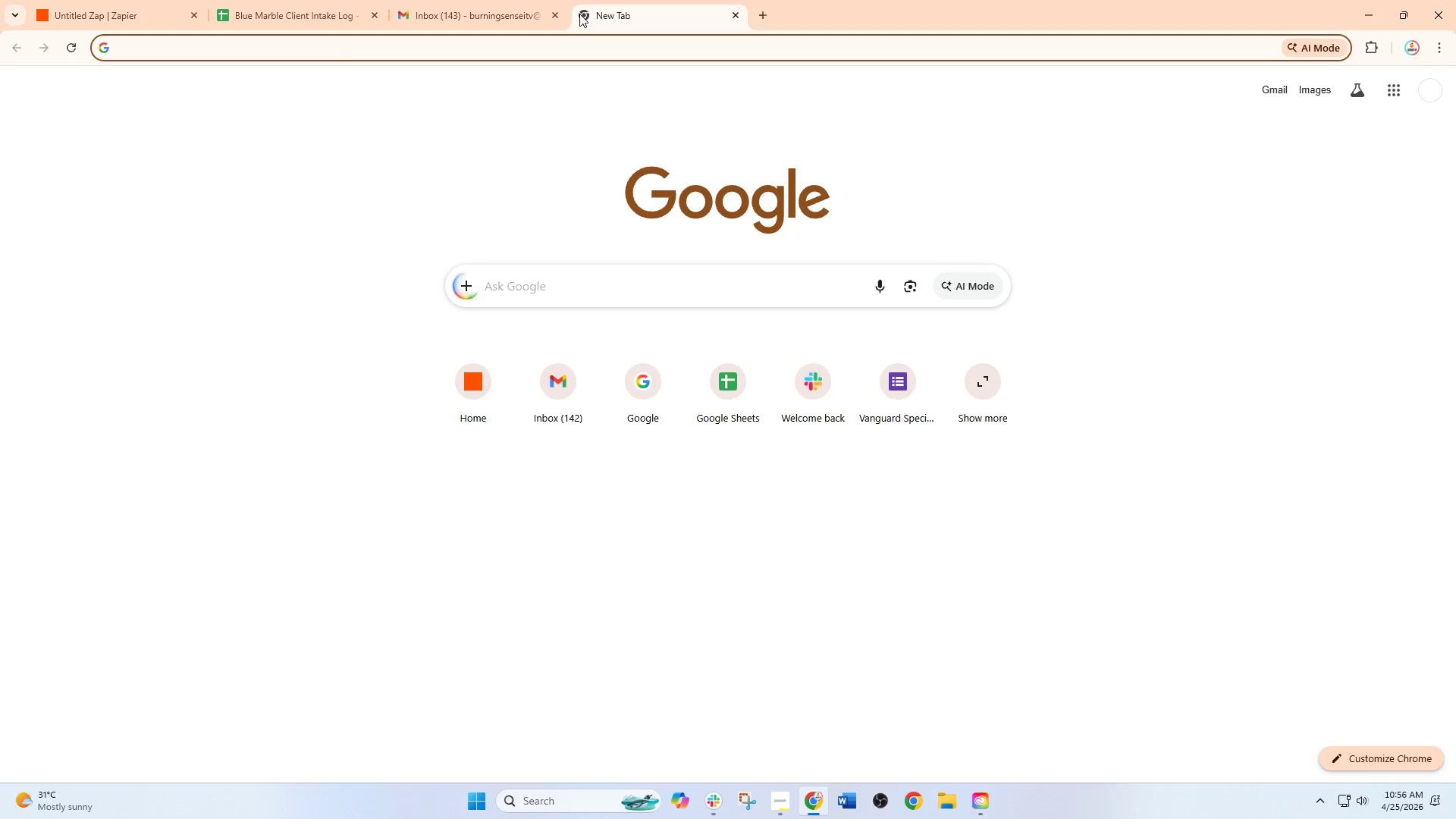 
type(drive)
 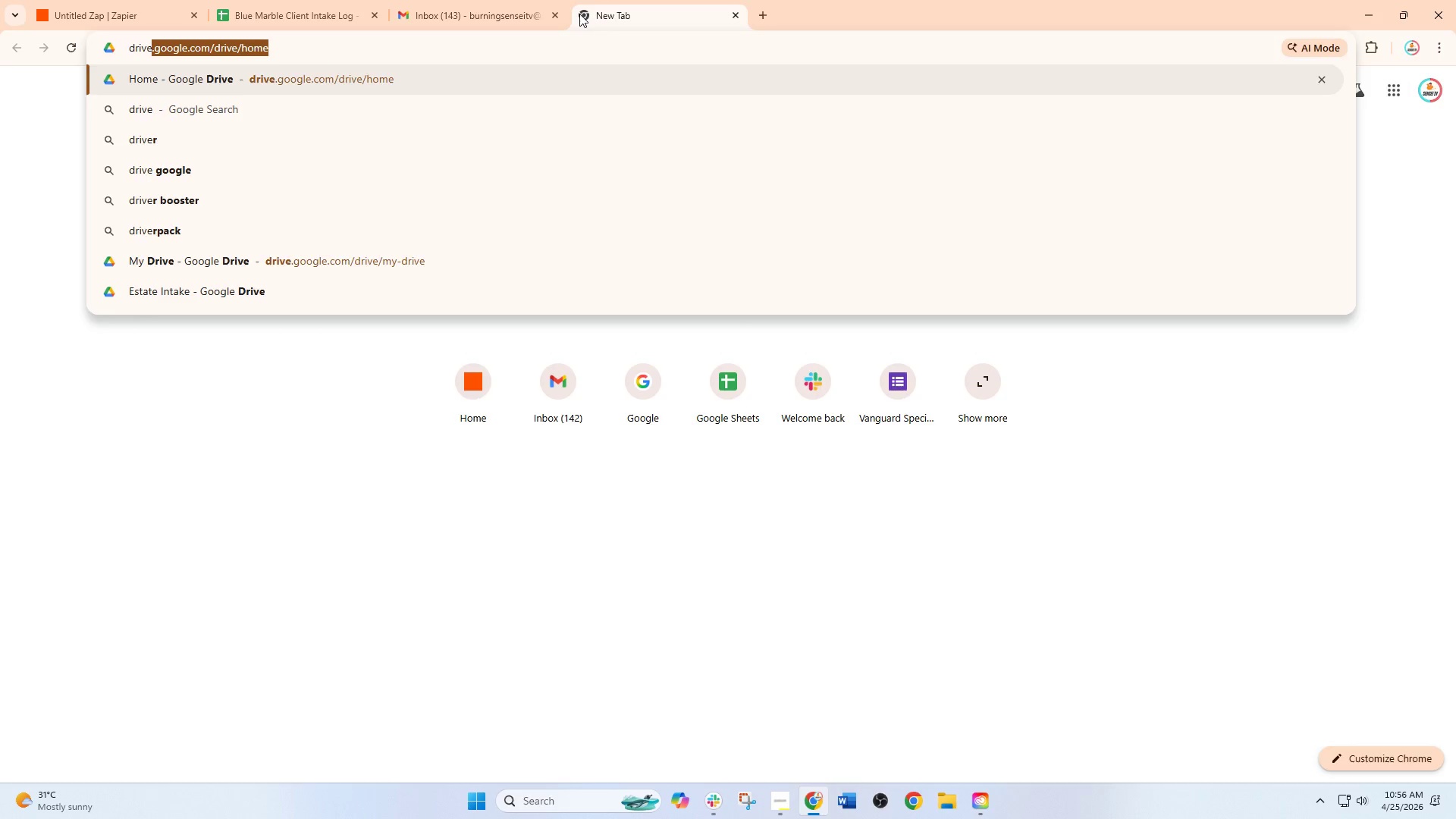 
key(Enter)
 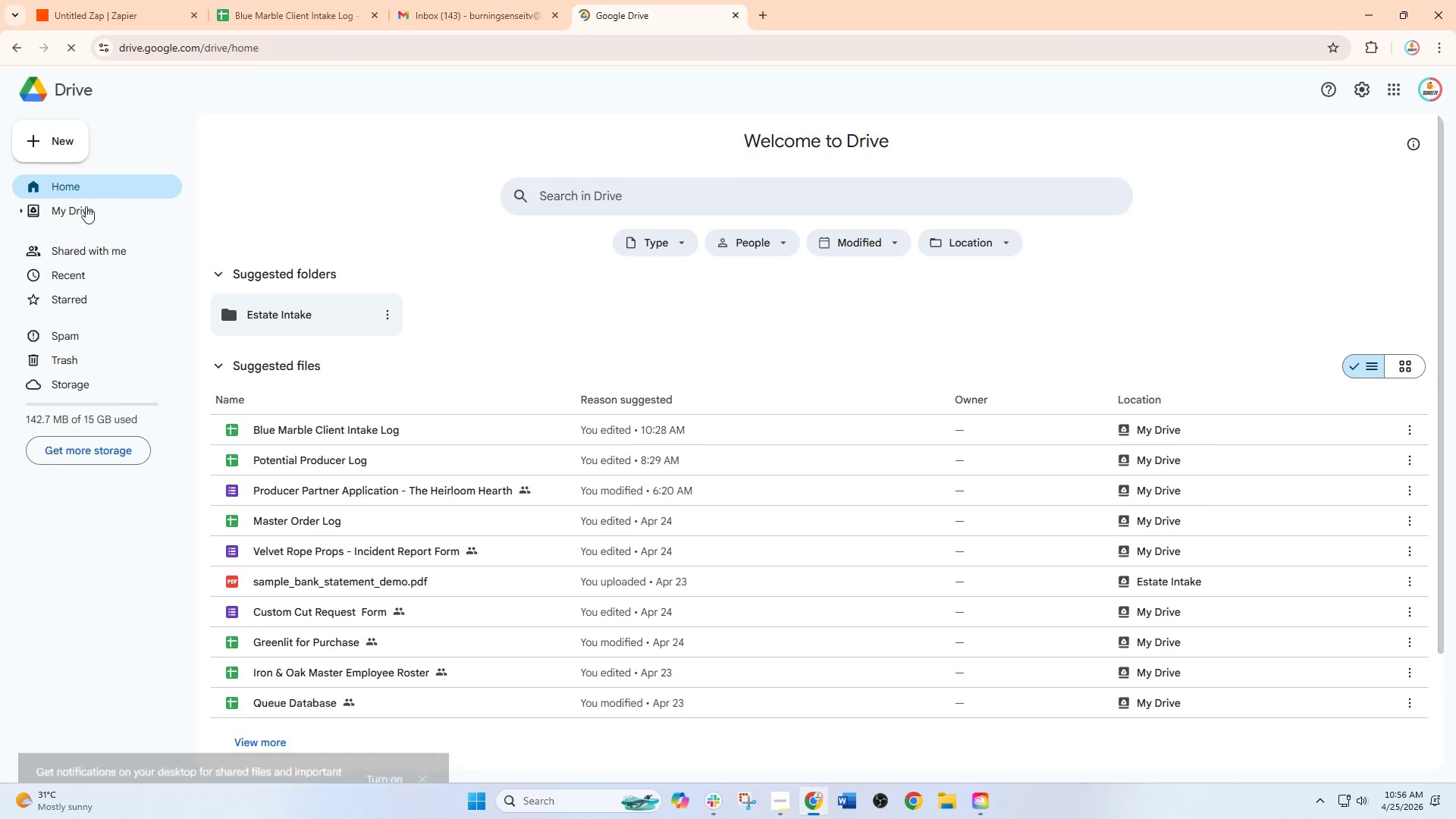 
left_click([70, 213])
 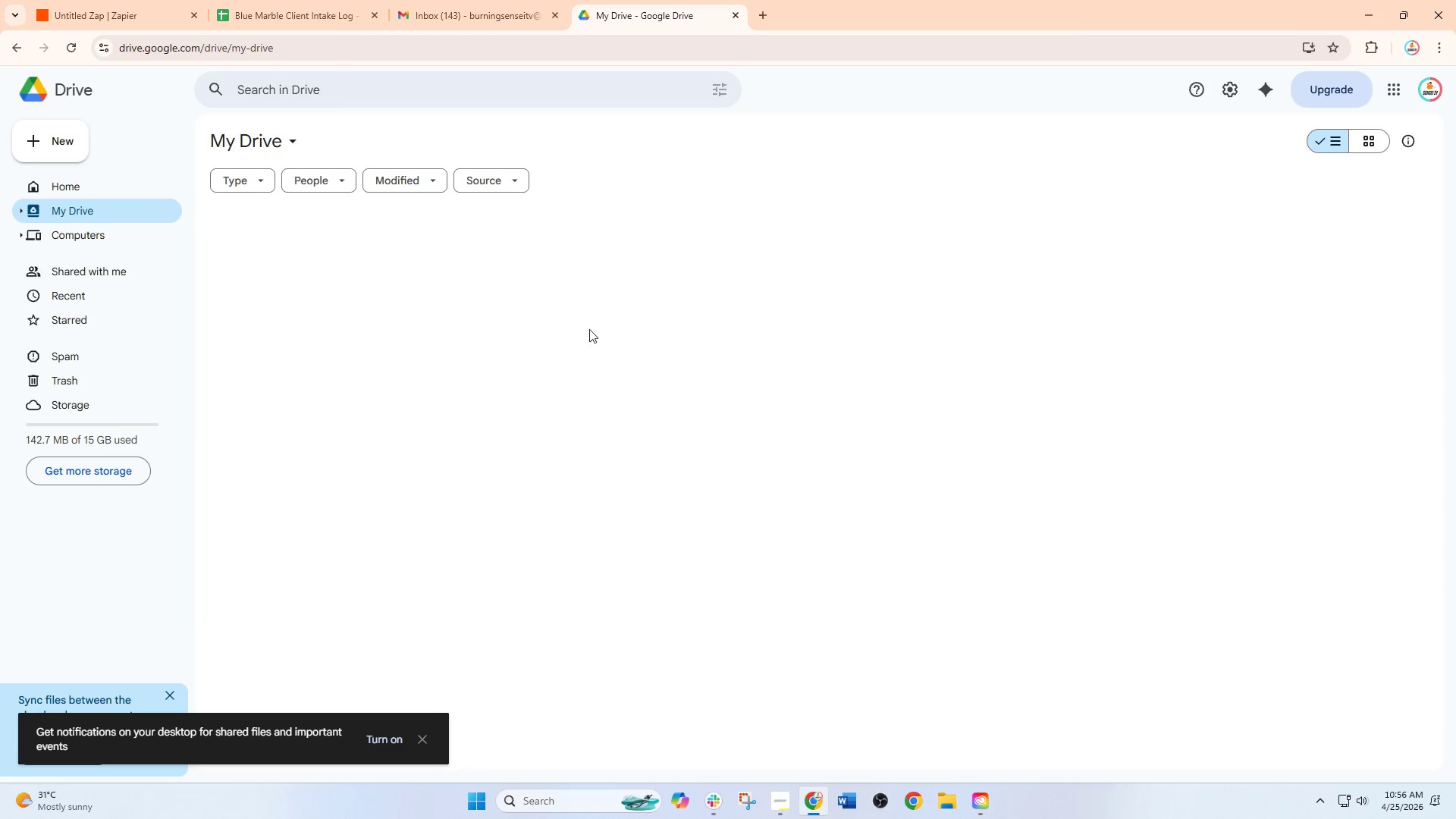 
right_click([538, 309])
 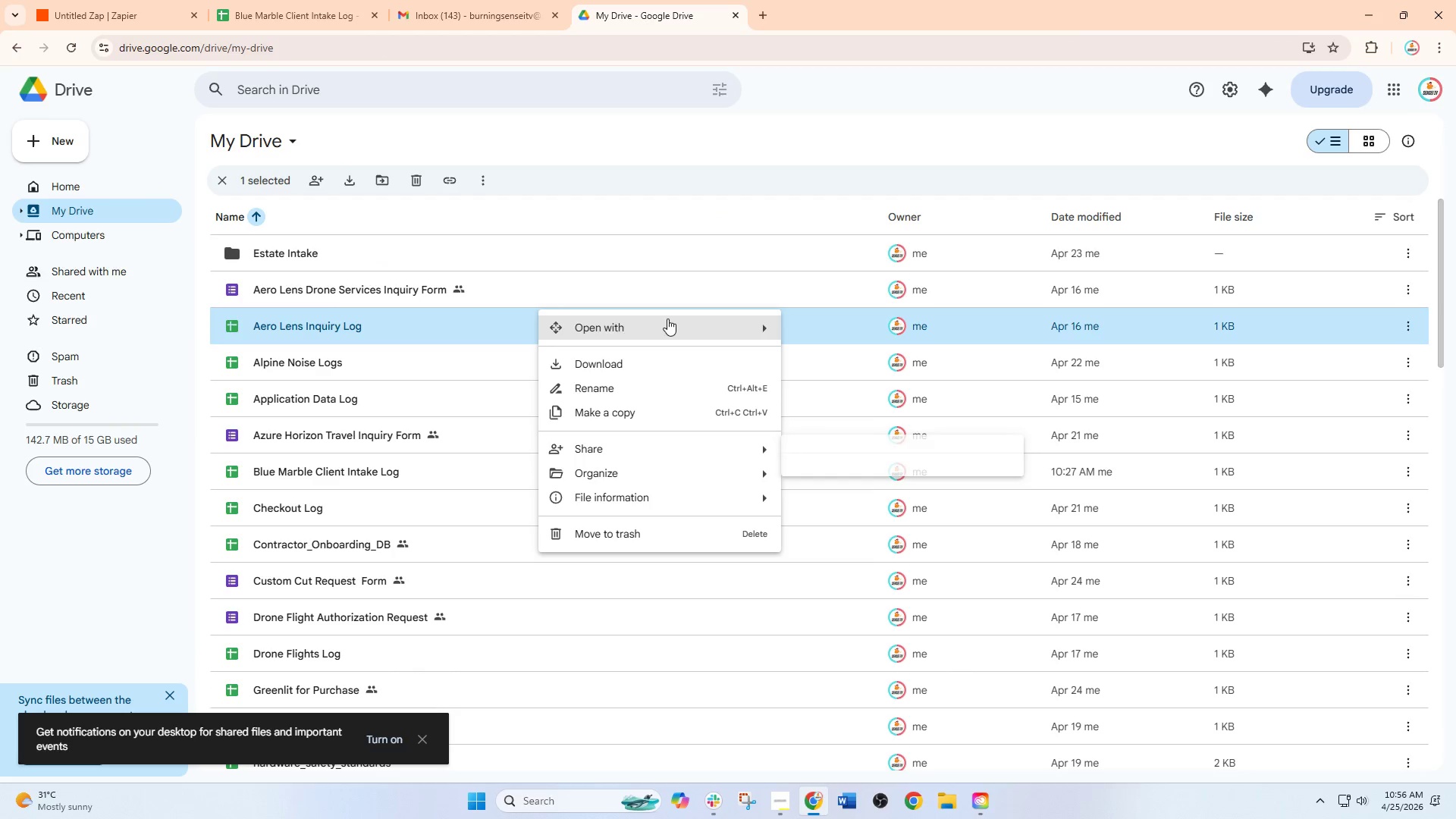 
mouse_move([675, 221])
 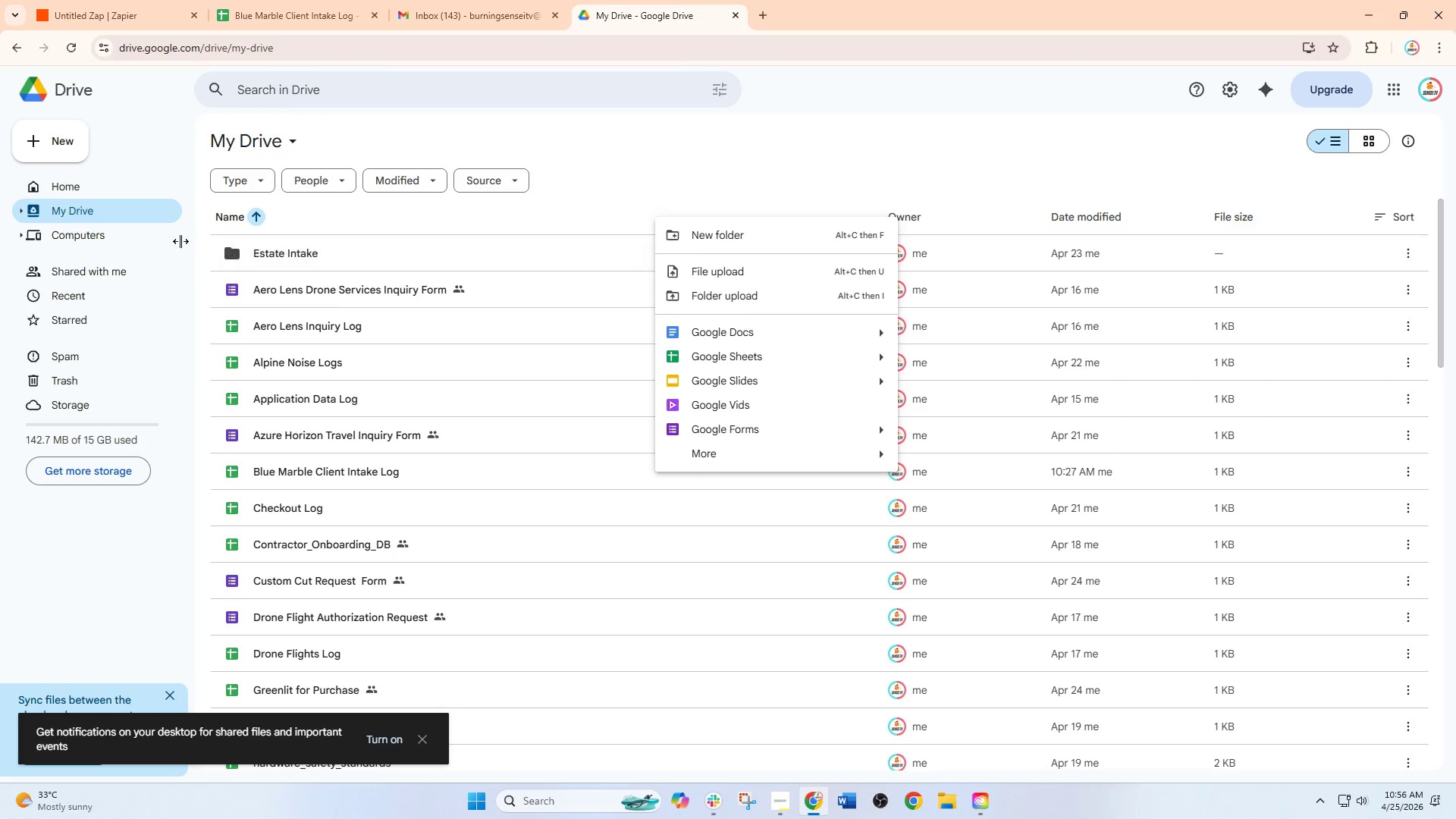 
left_click([79, 150])
 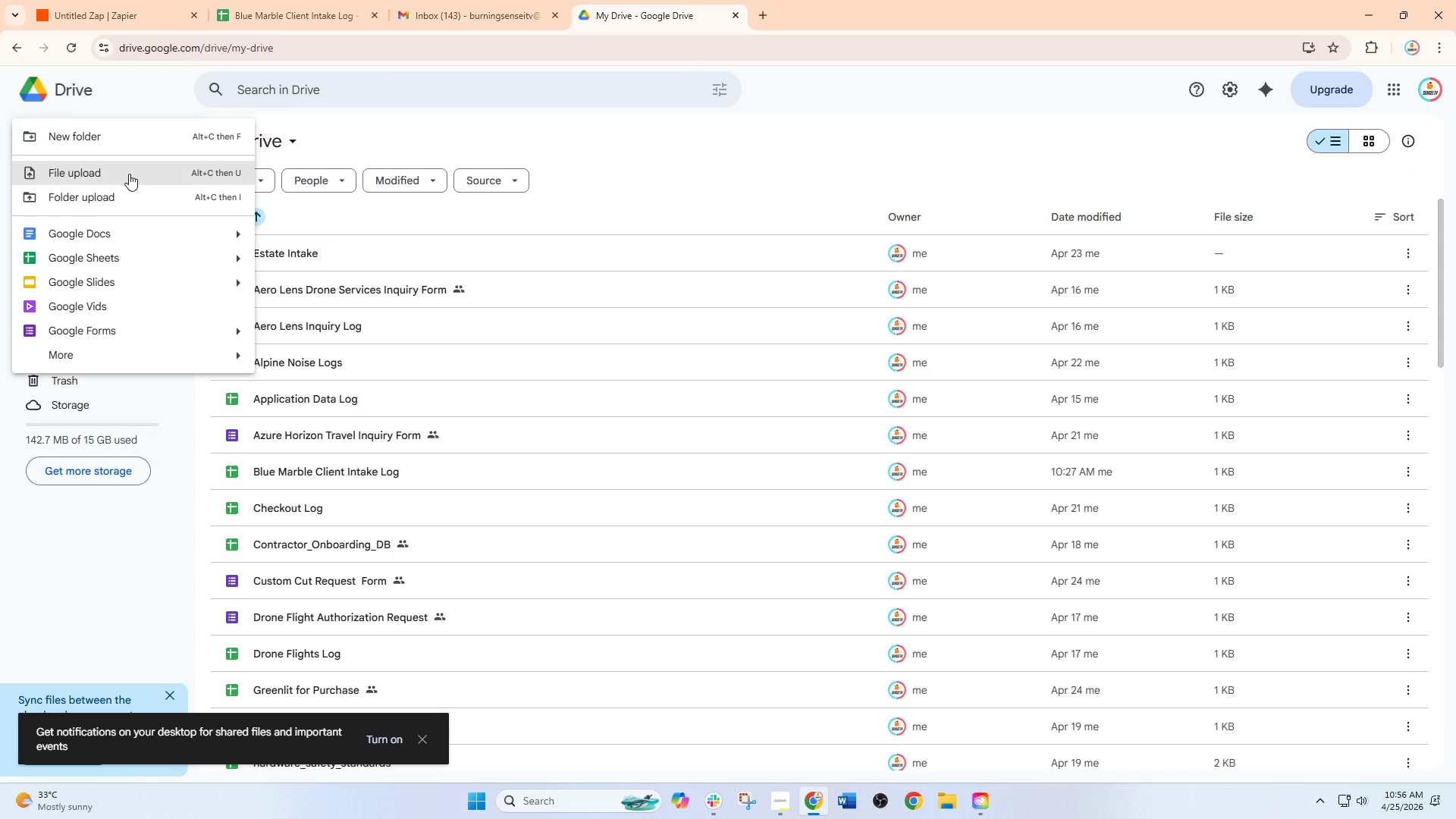 
left_click([132, 148])
 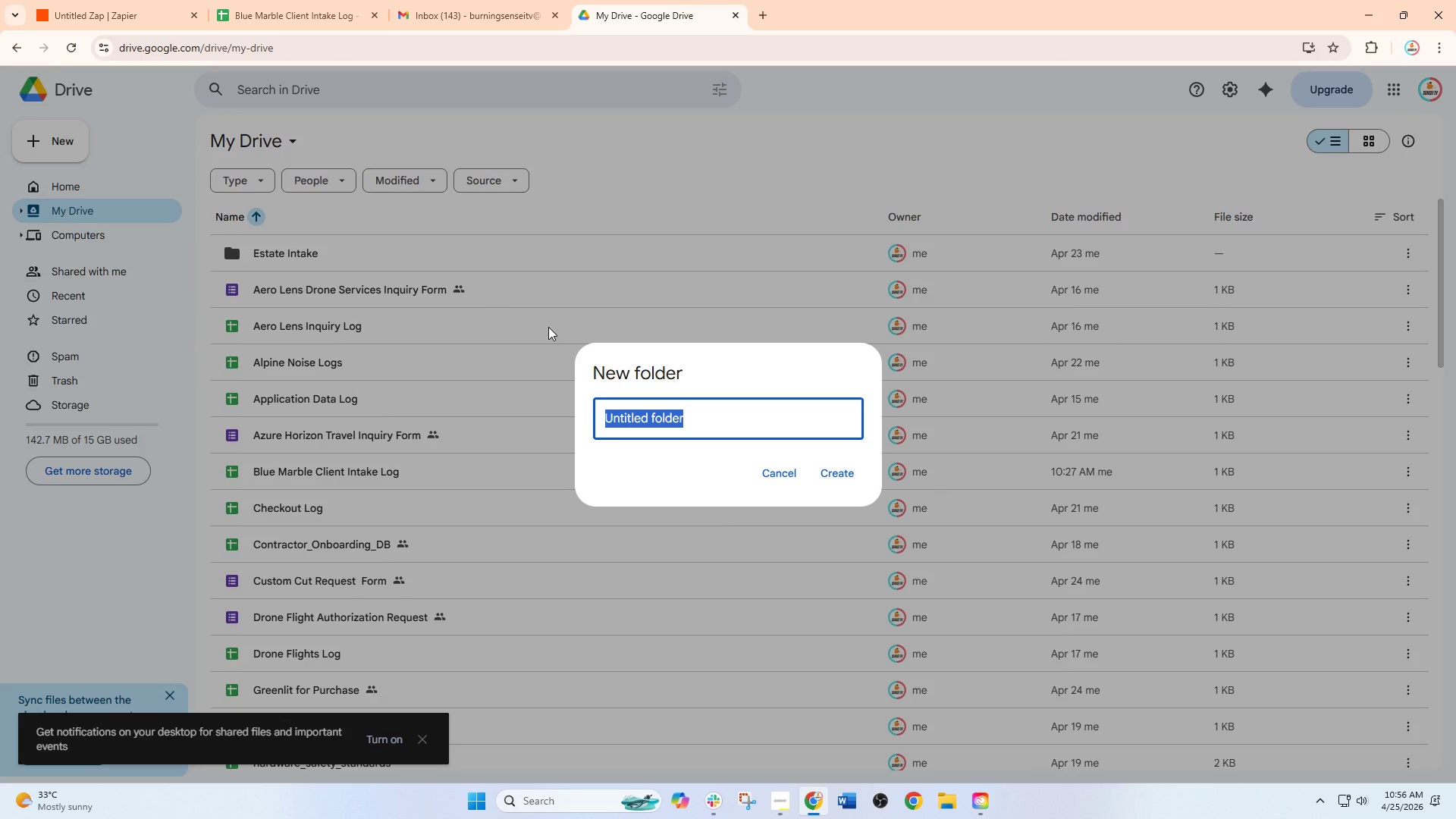 
type(uk-taxt)
key(Backspace)
type(-checklist)
 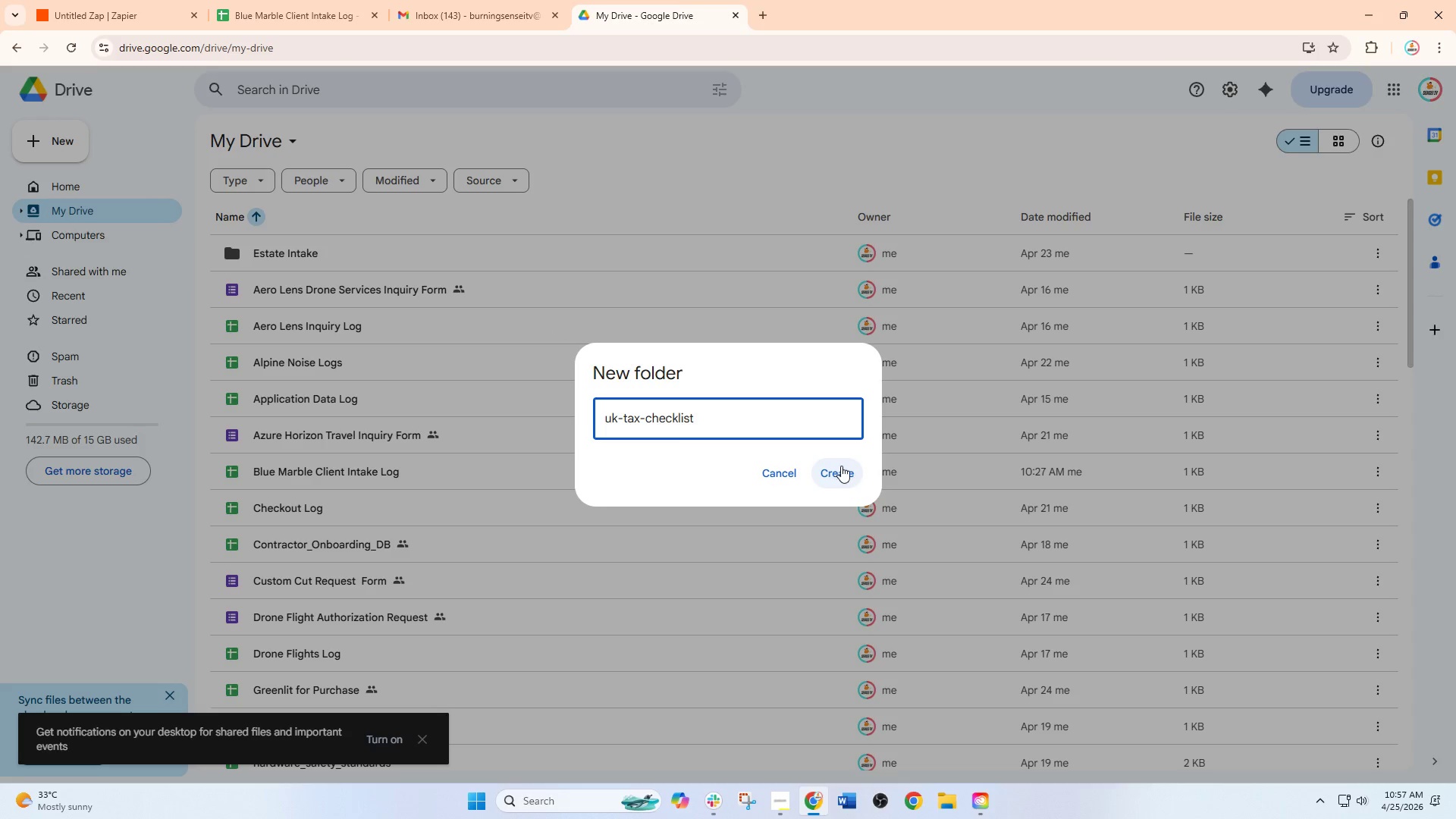 
wait(5.27)
 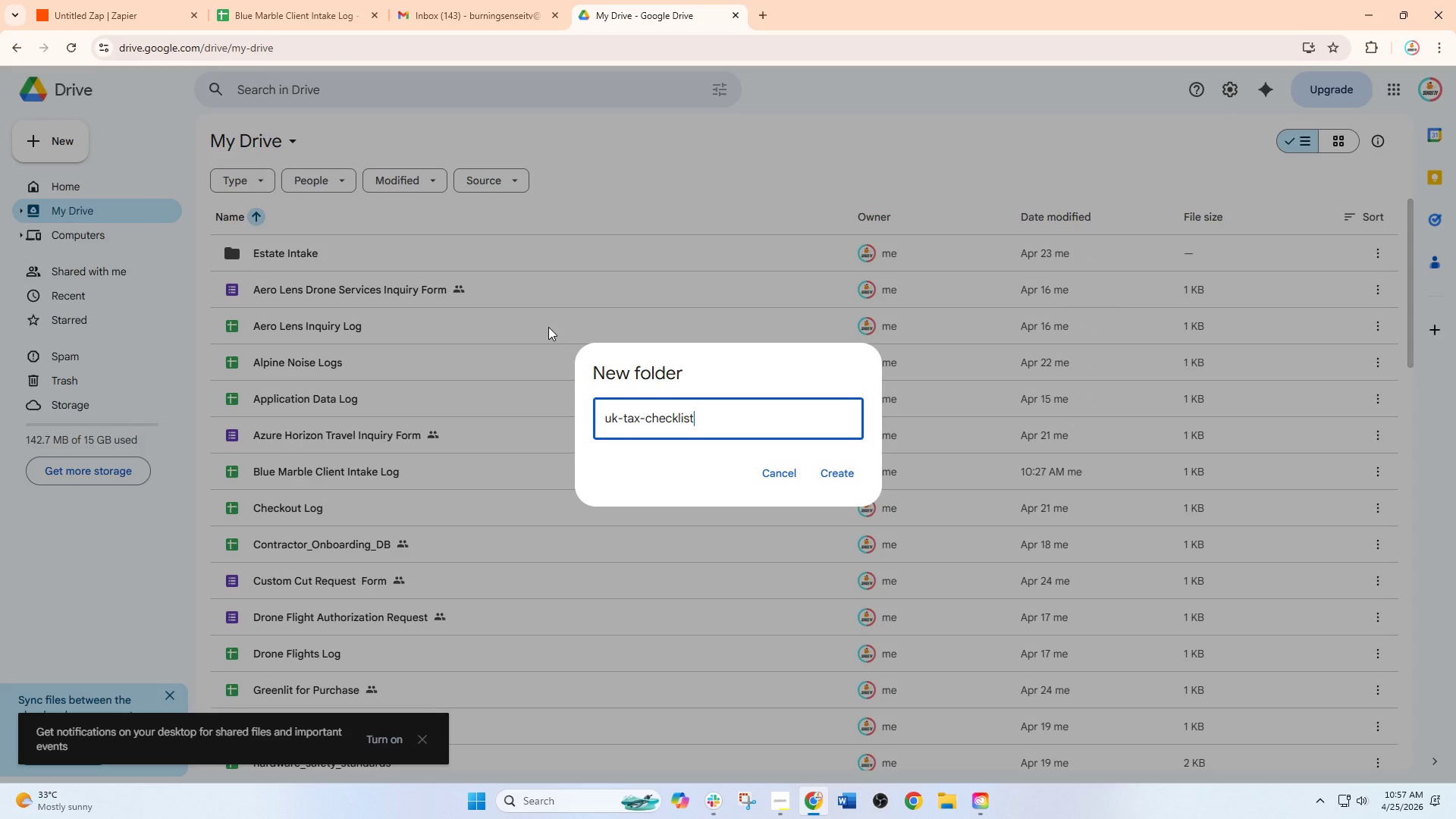 
left_click([841, 466])
 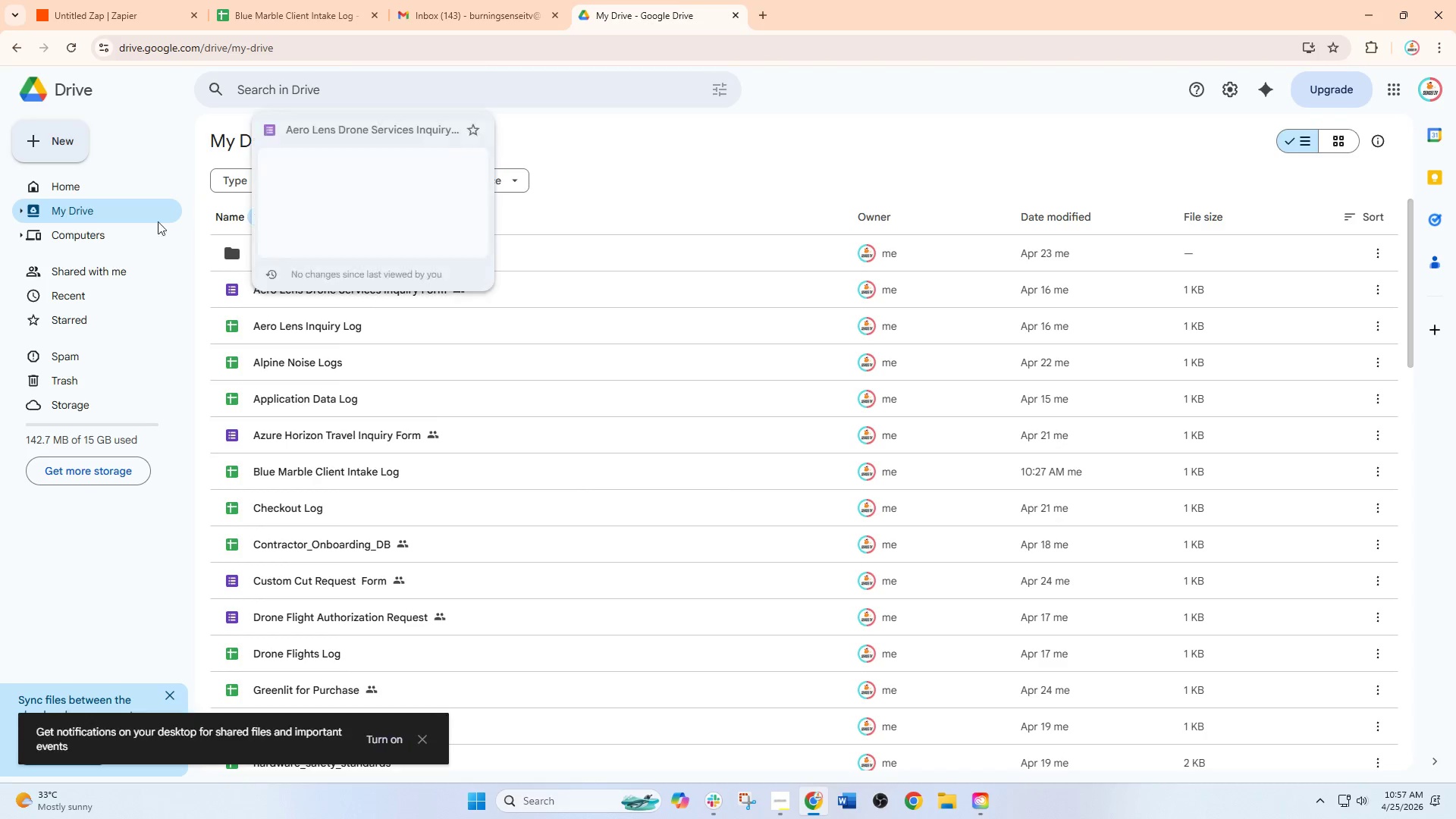 
left_click([97, 206])
 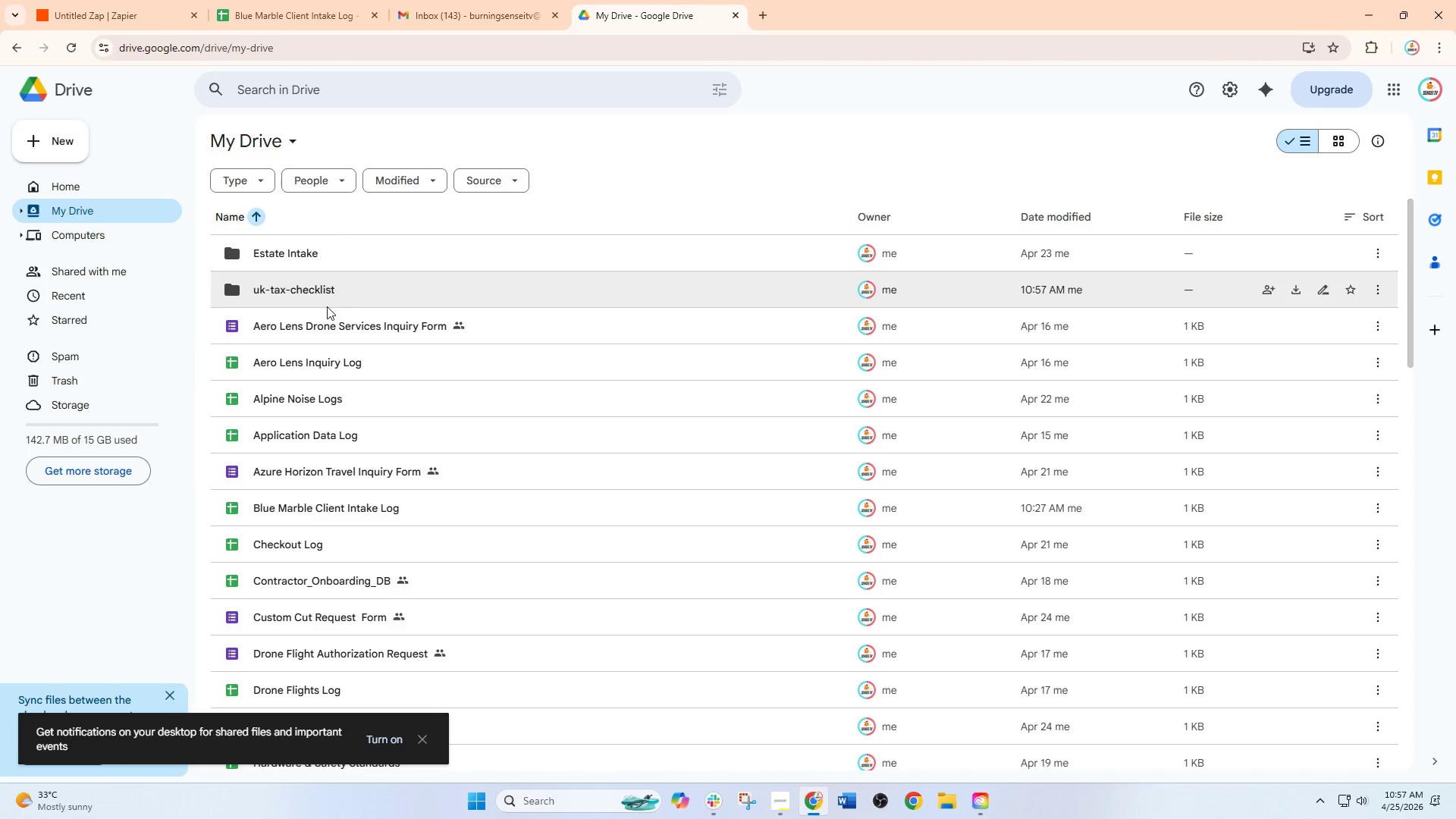 
double_click([345, 297])
 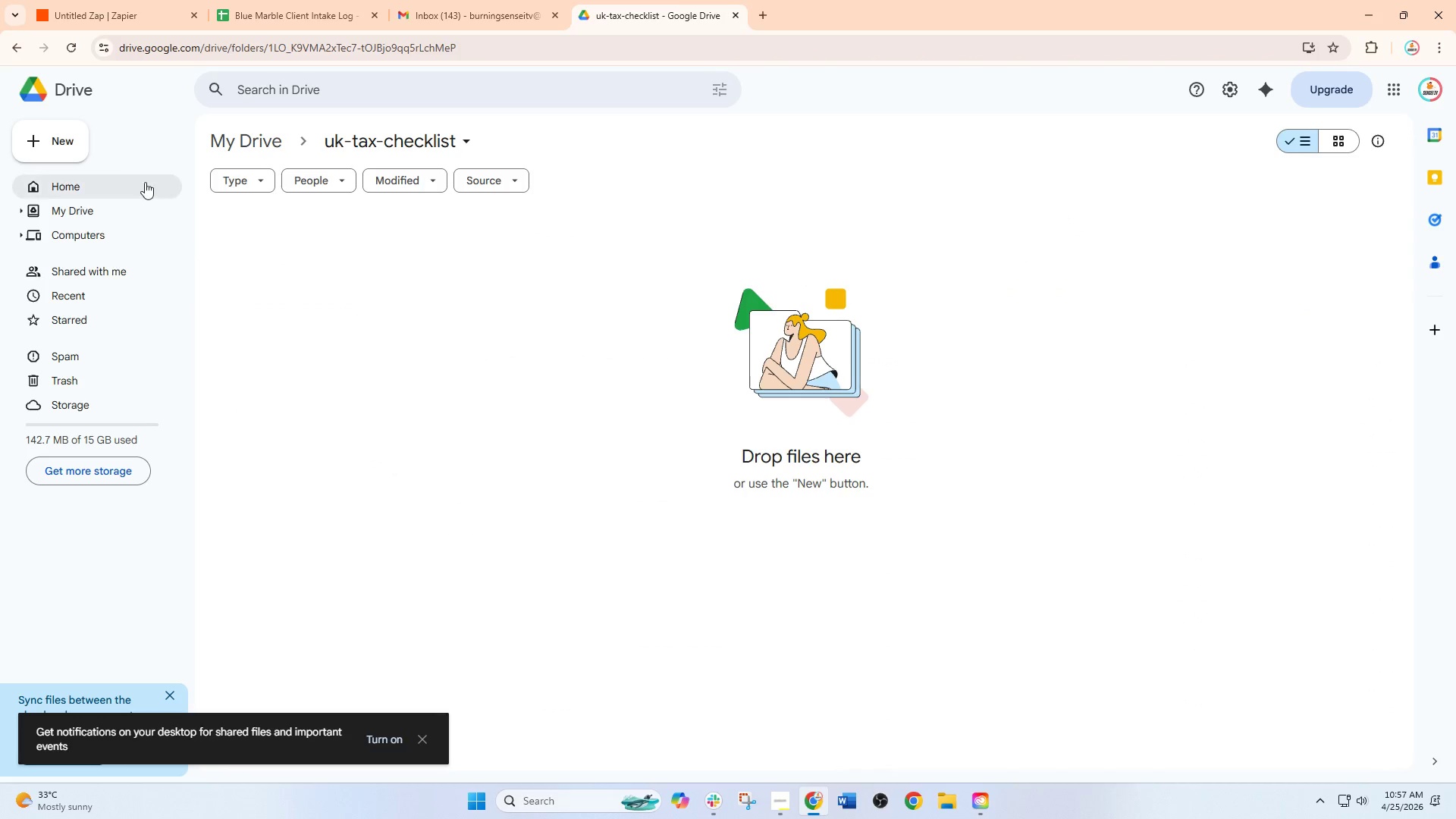 
left_click([17, 52])
 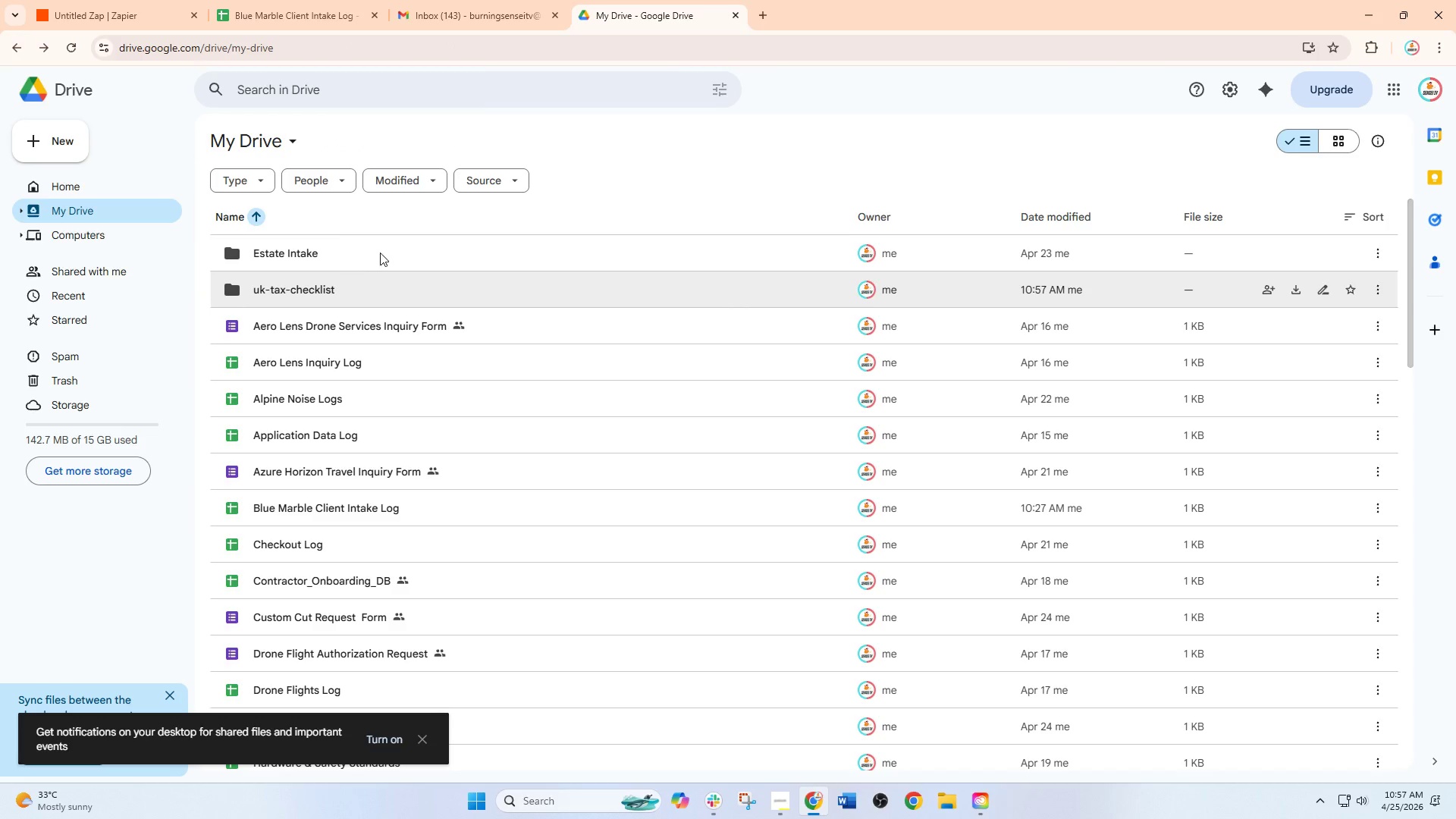 
mouse_move([489, 26])
 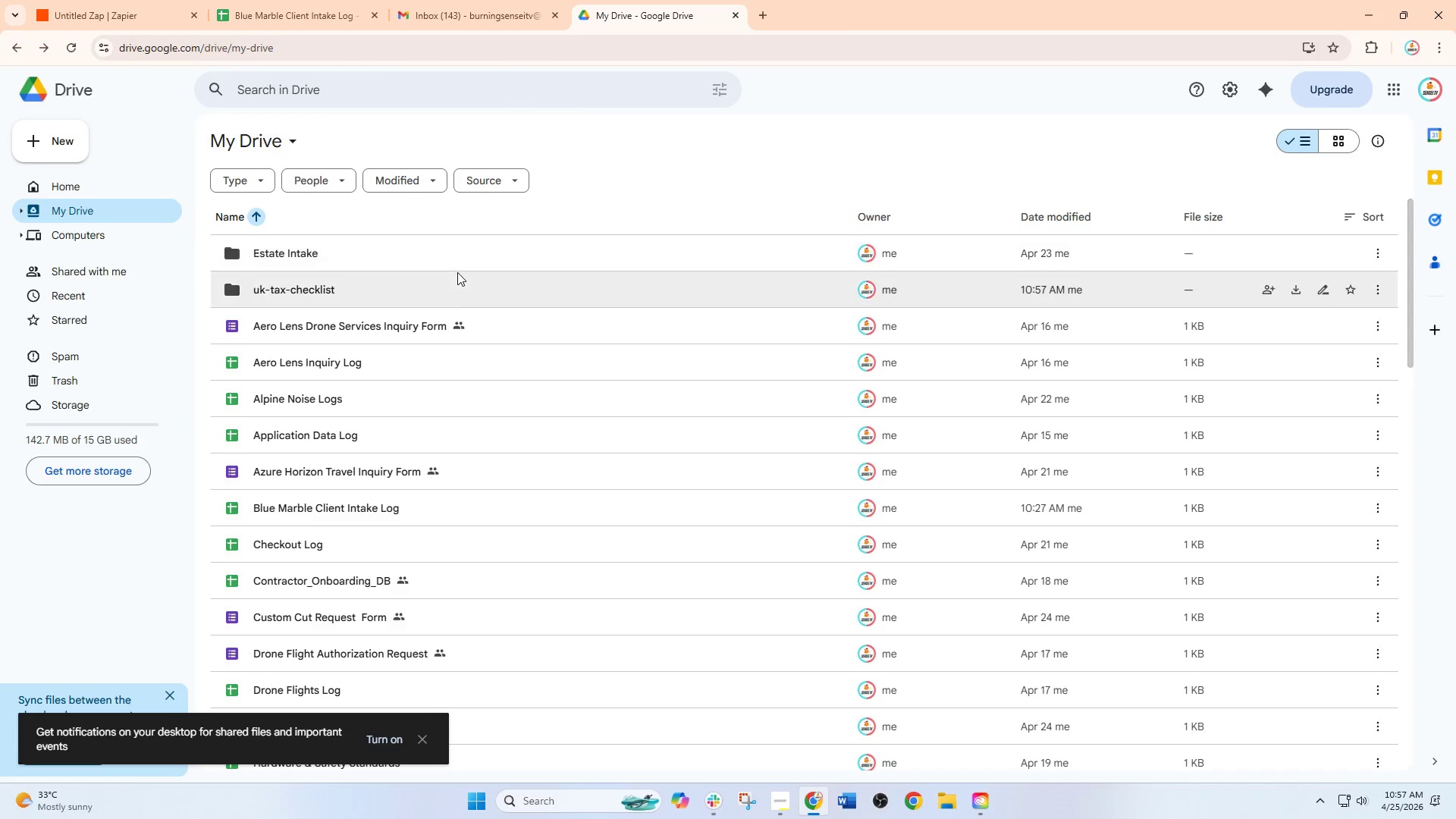 
left_click([500, 303])
 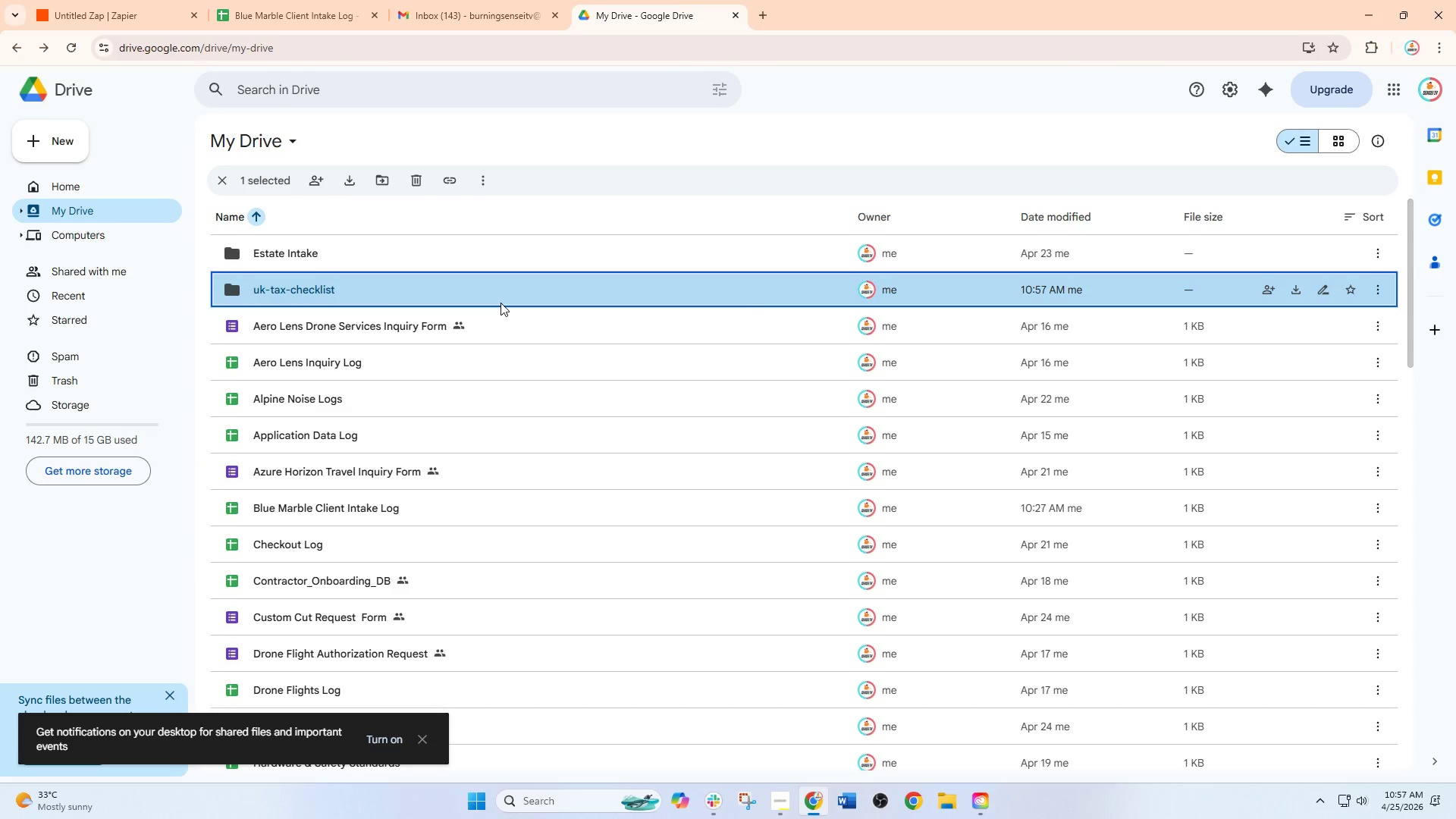 
double_click([500, 303])
 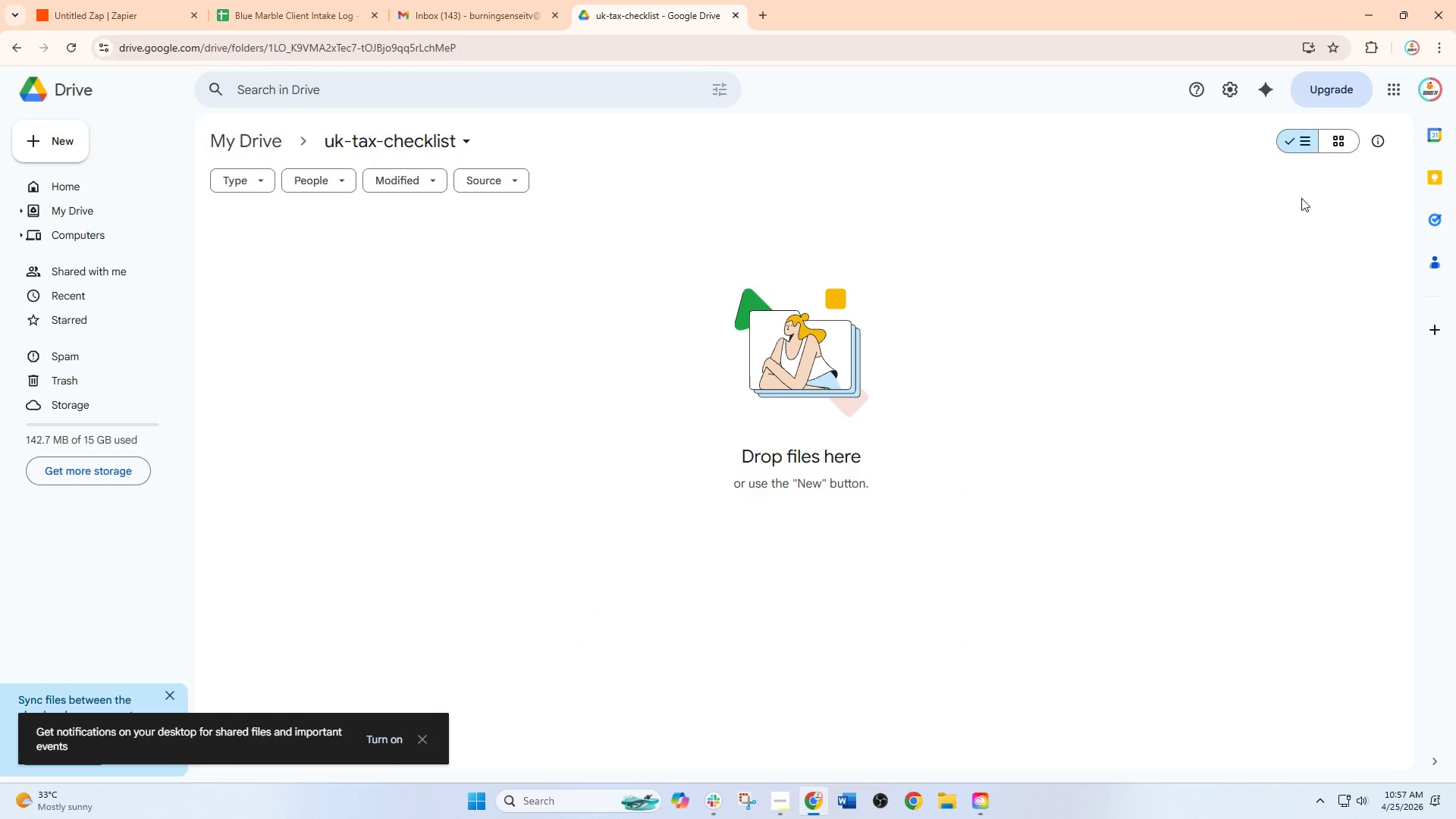 
left_click([1385, 96])
 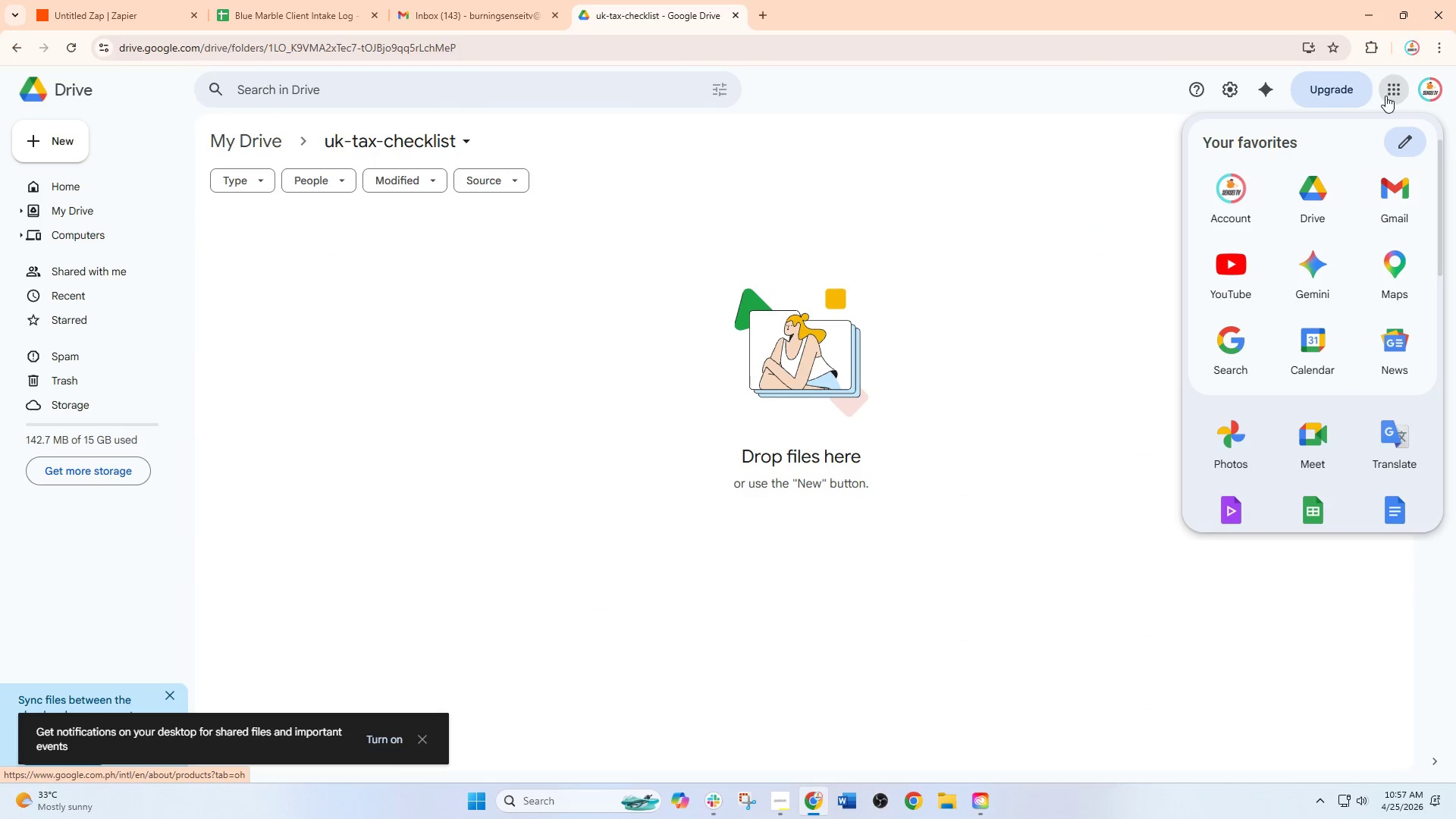 
left_click([1385, 96])
 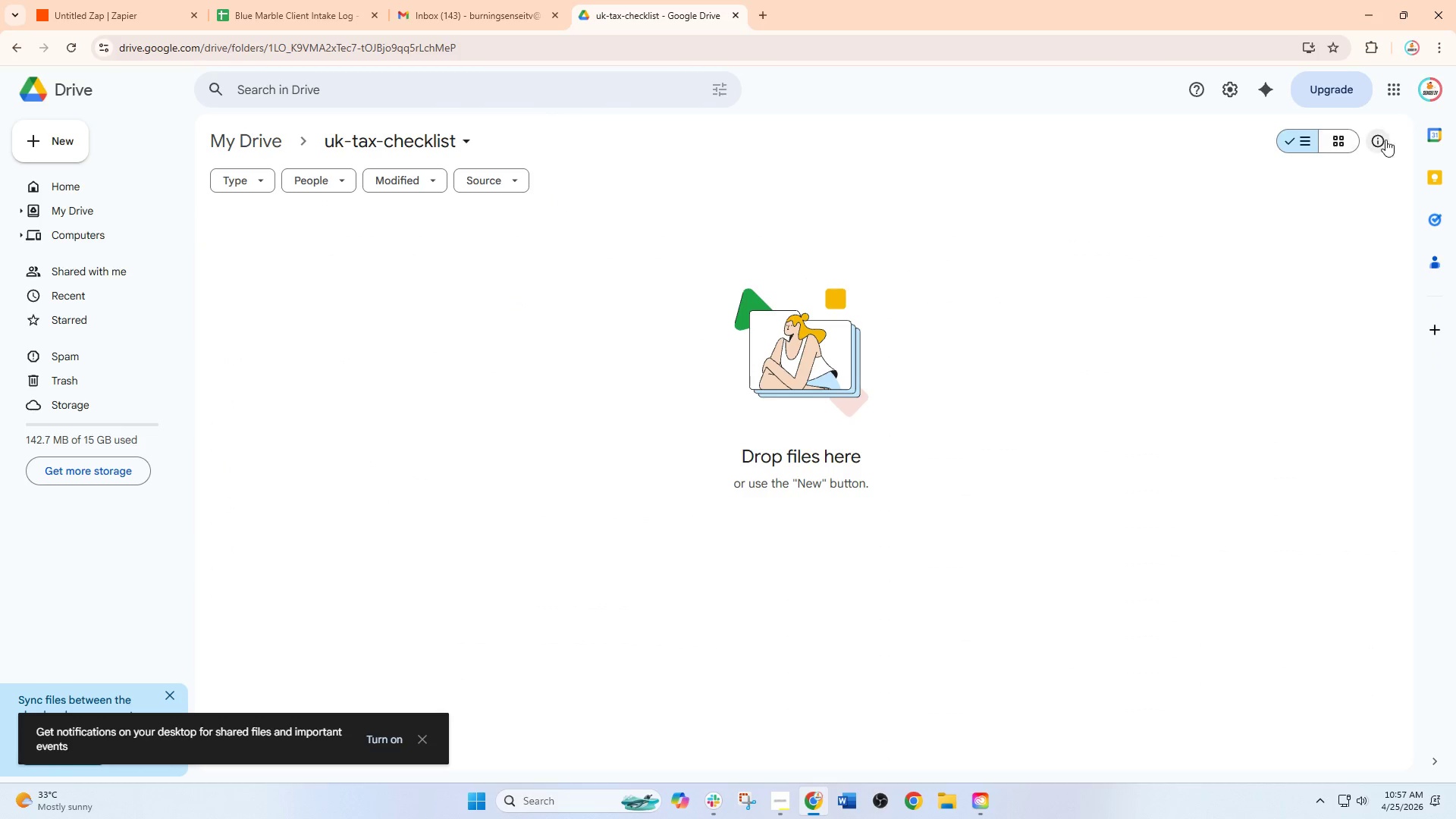 
wait(6.14)
 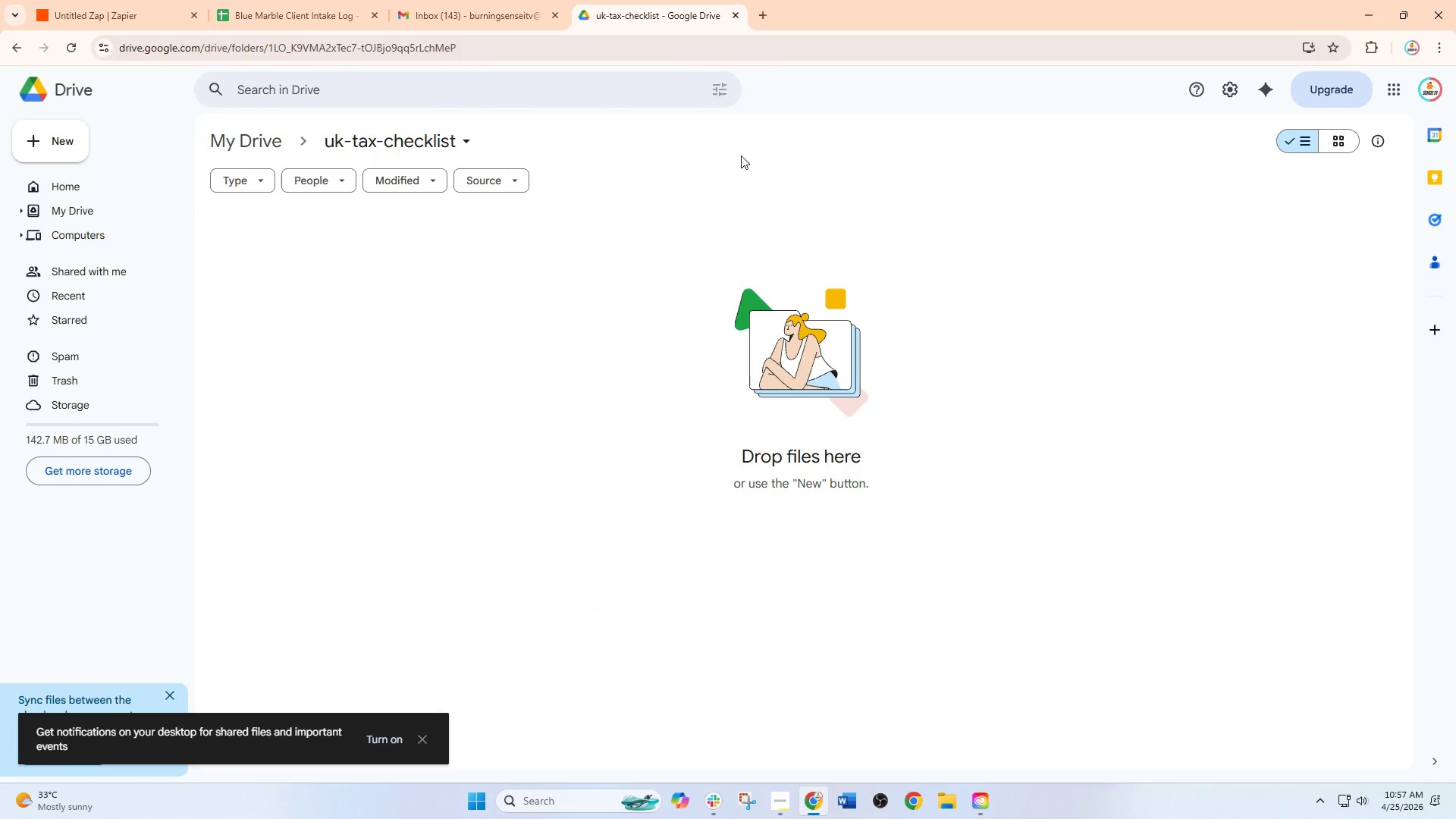 
left_click([0, 44])
 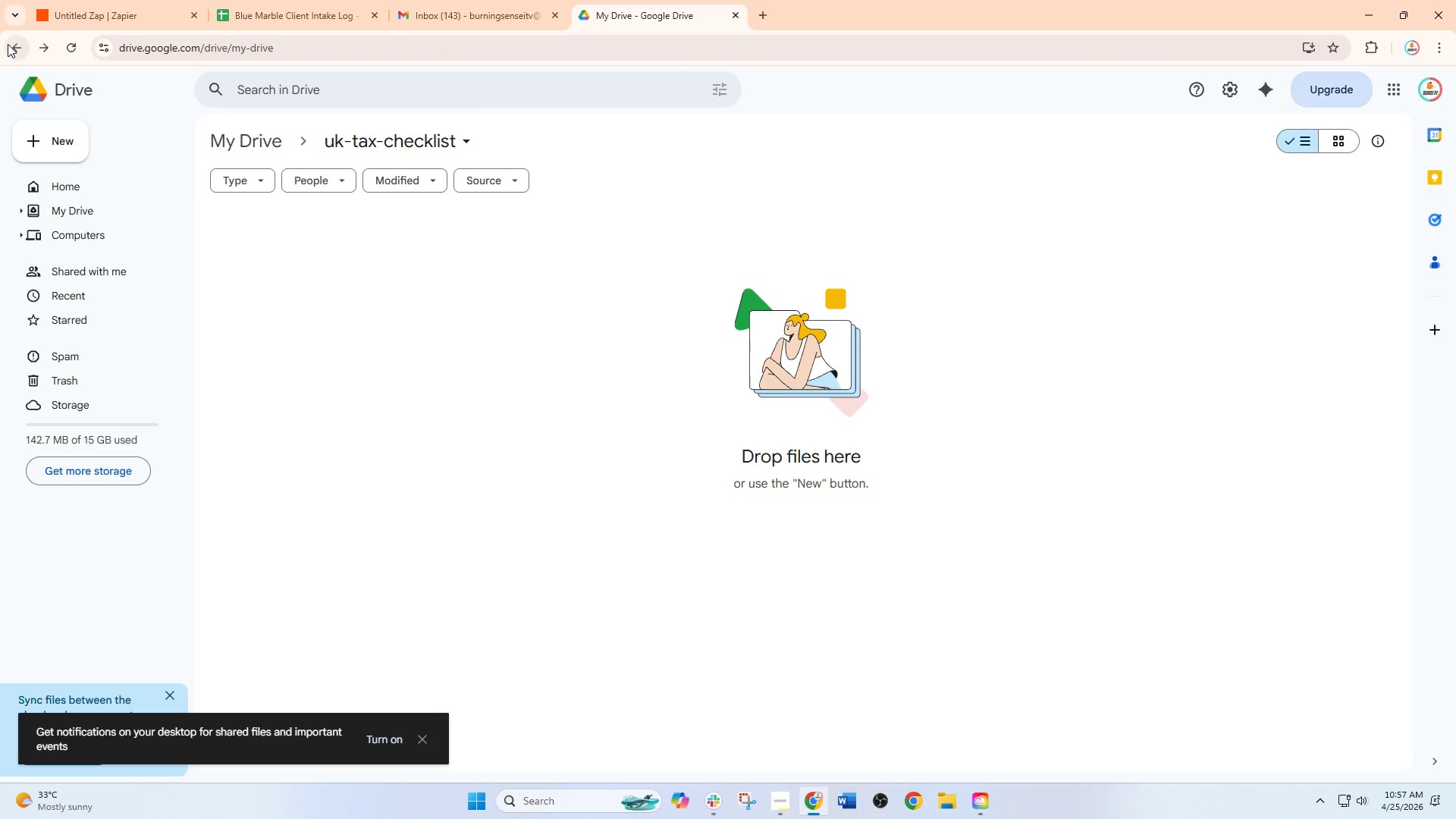 
left_click_drag(start_coordinate=[12, 45], to_coordinate=[291, 184])
 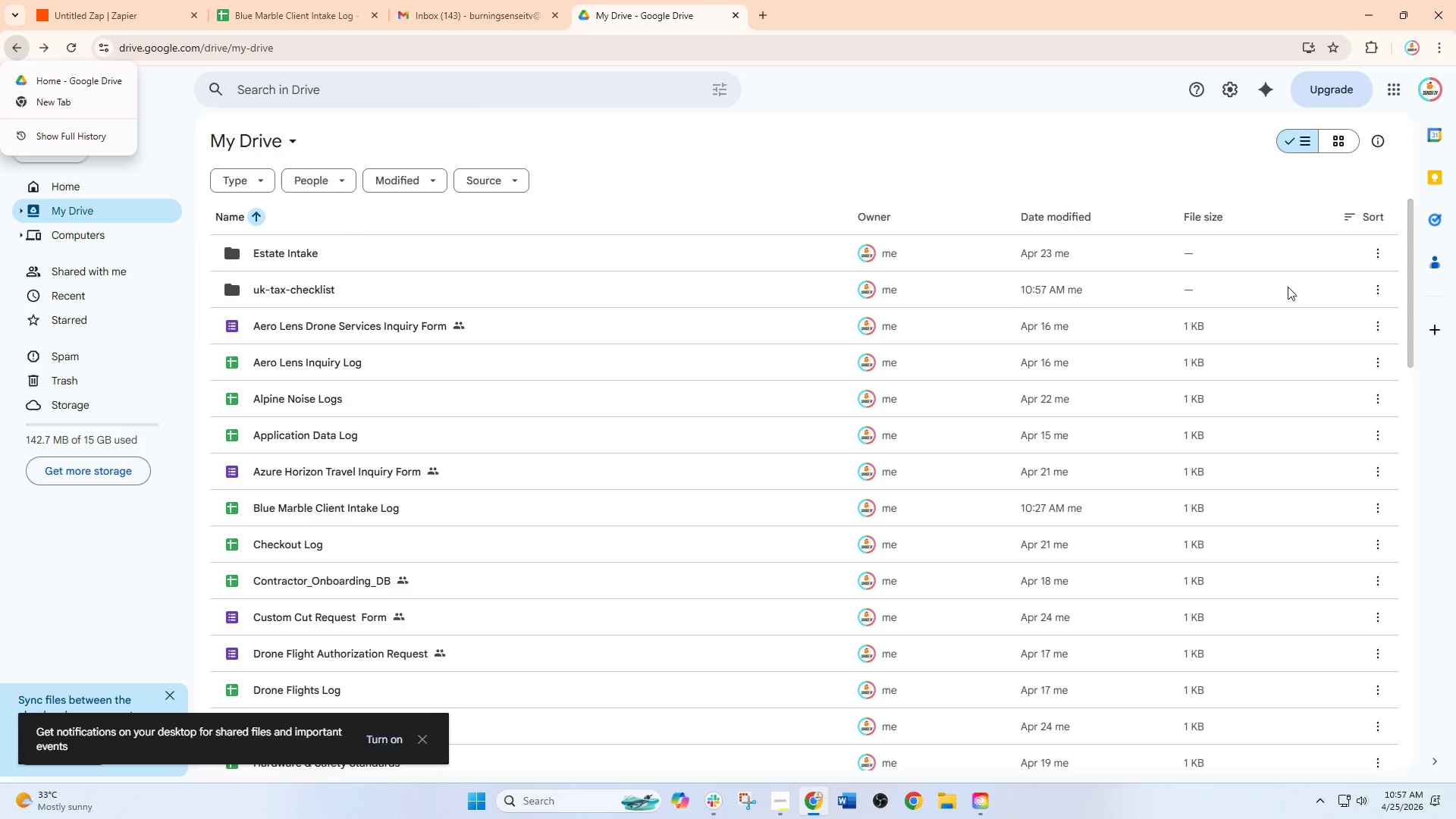 
left_click([1379, 285])
 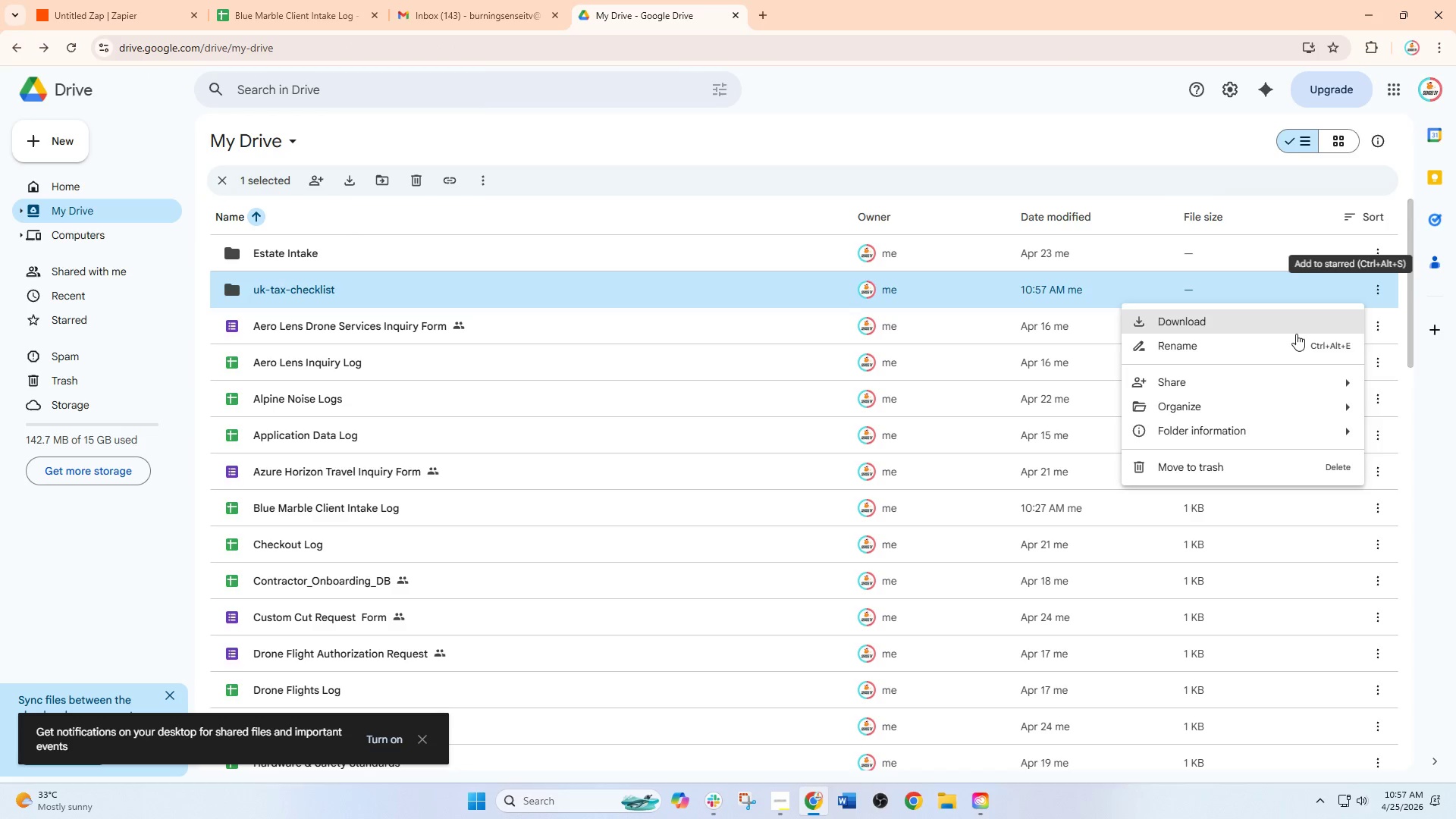 
left_click([1233, 379])
 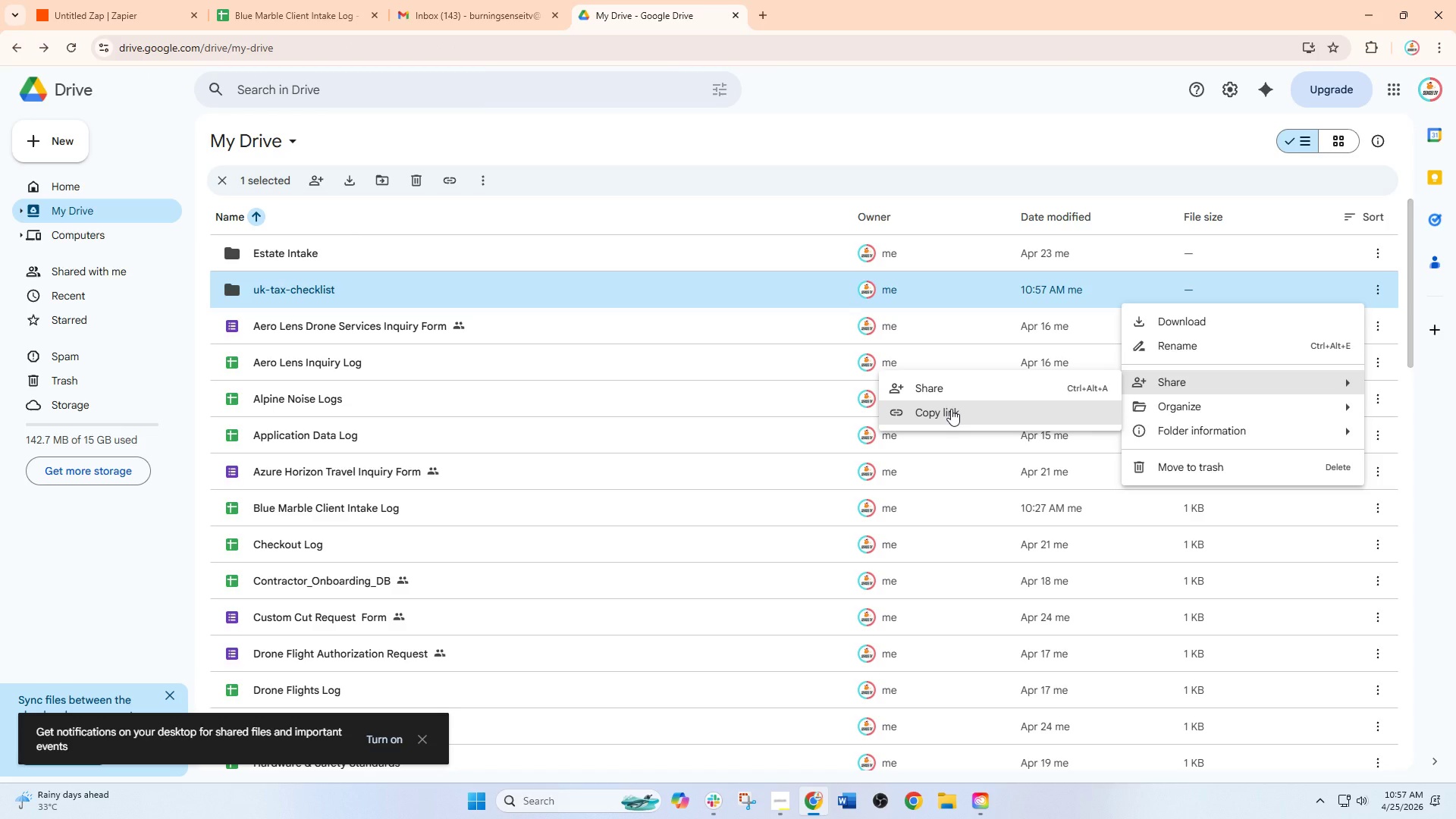 
left_click([951, 409])
 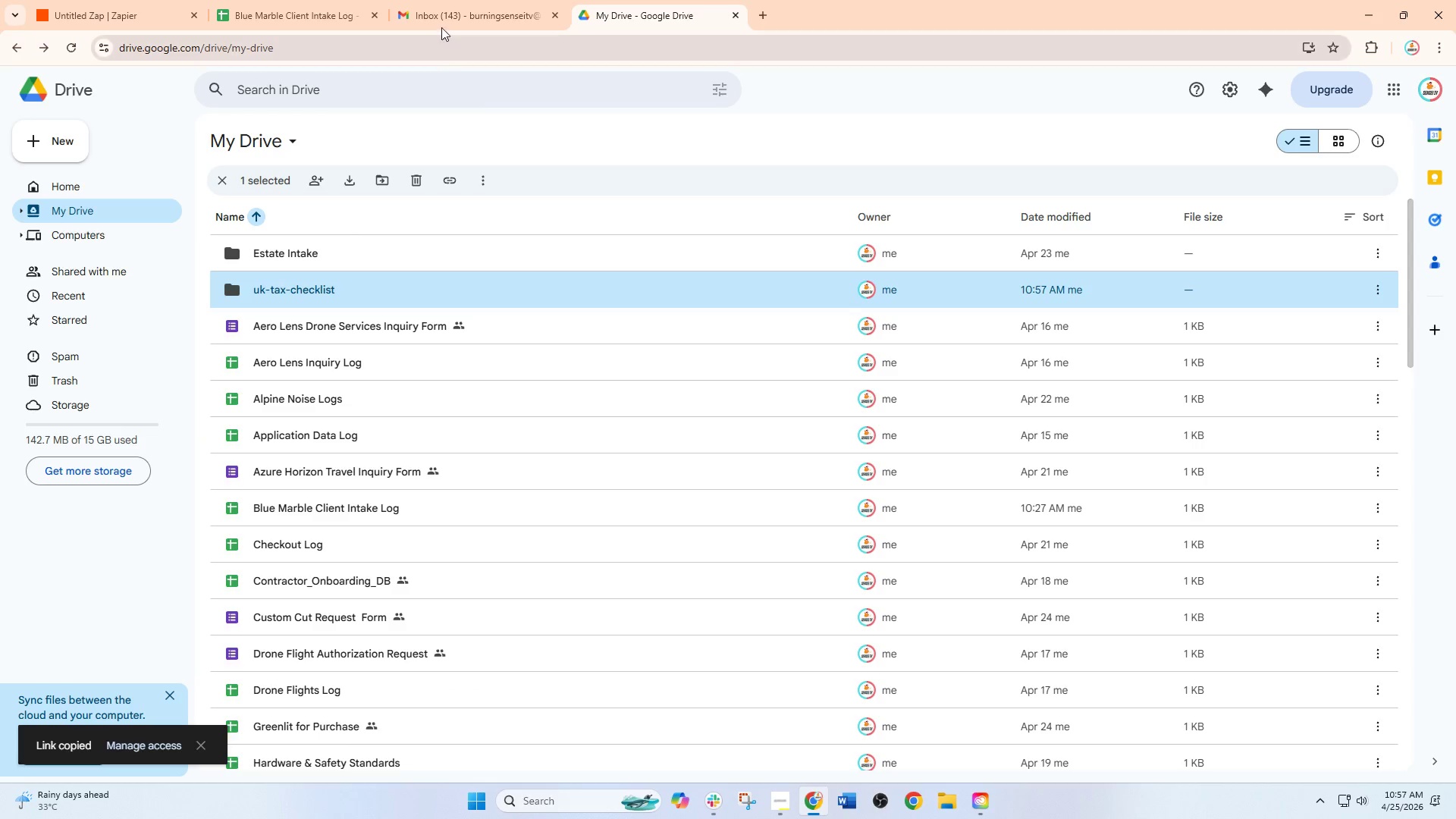 
left_click([341, 0])
 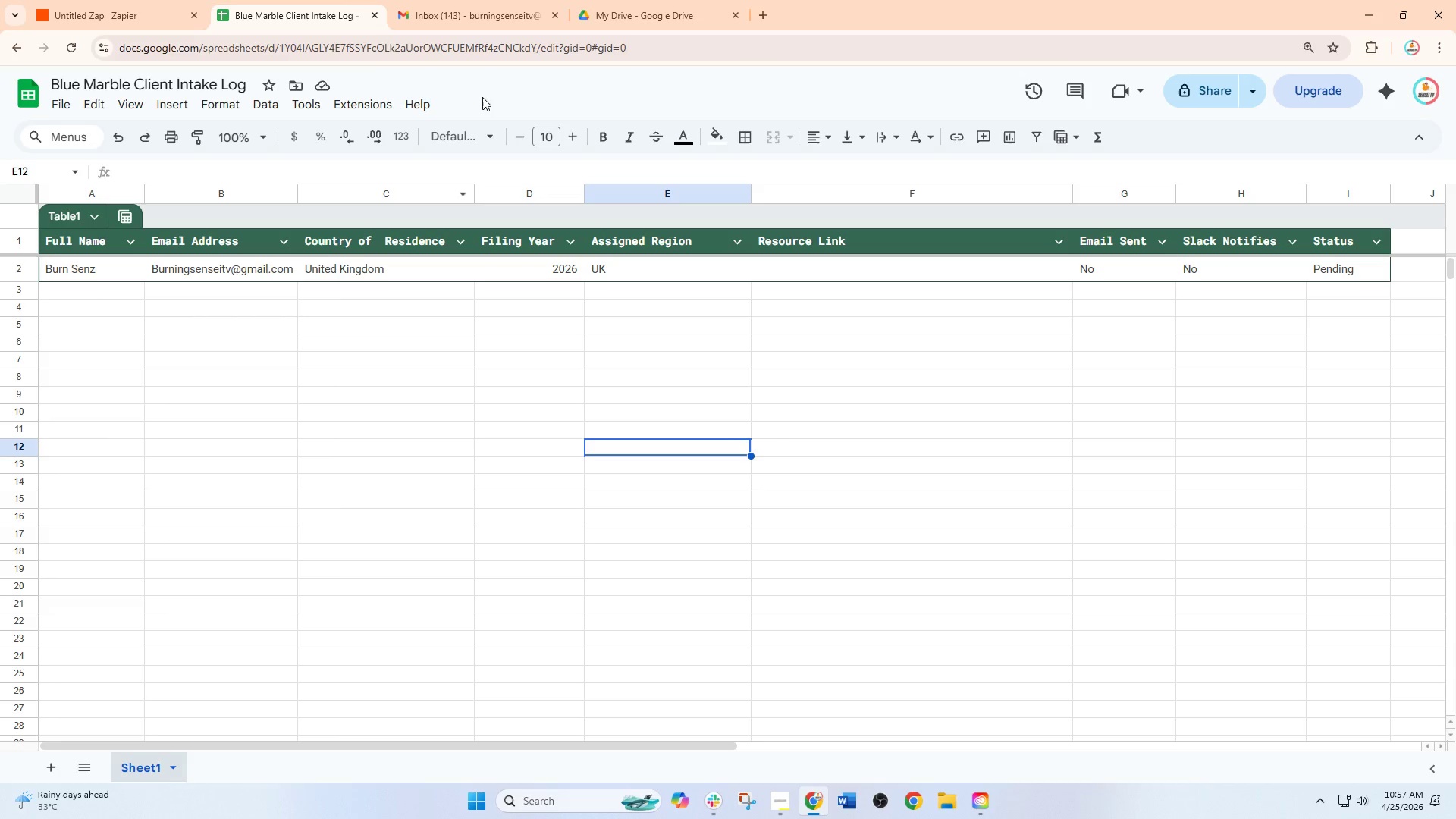 
left_click([464, 0])
 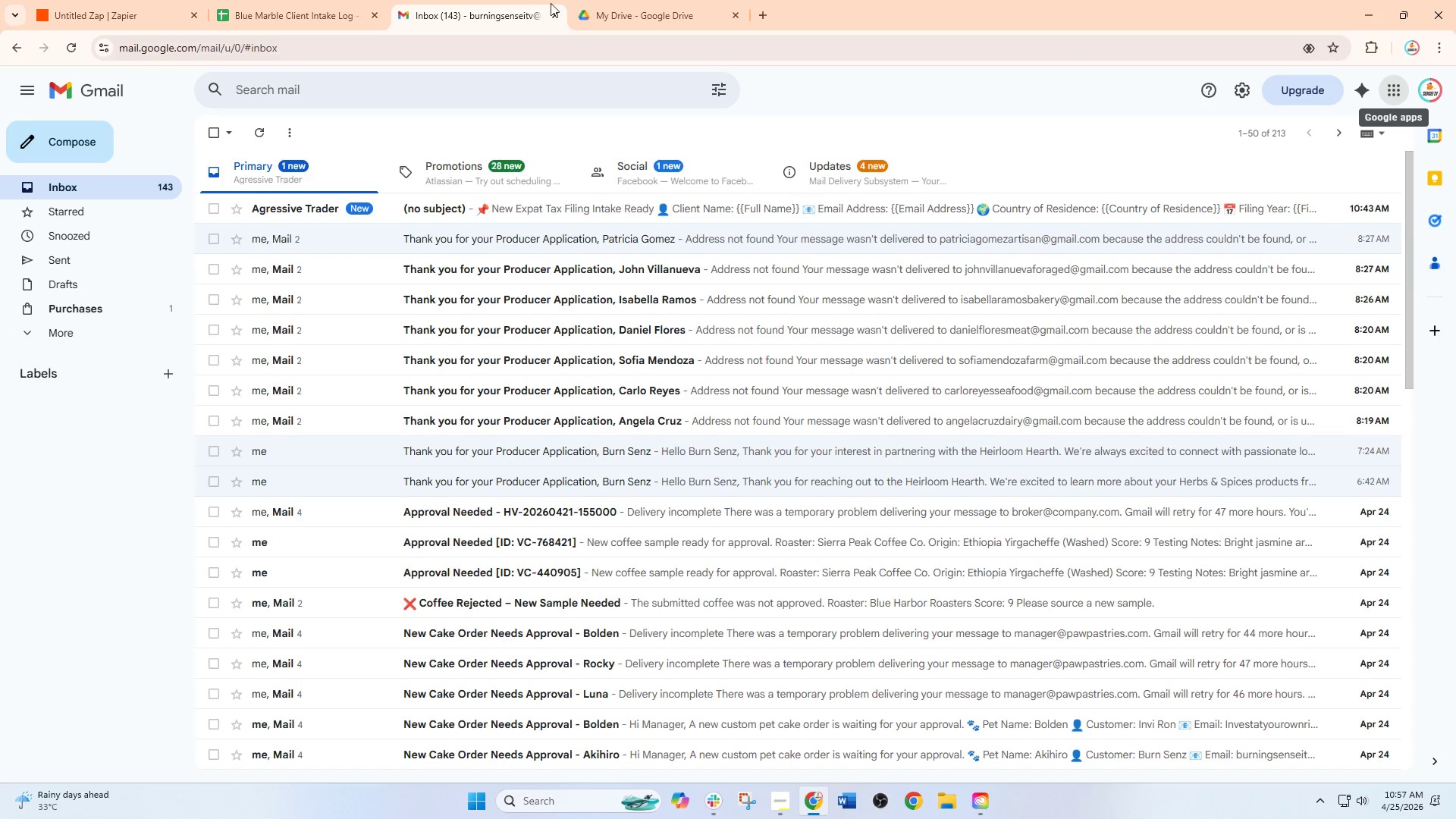 
left_click([588, 3])
 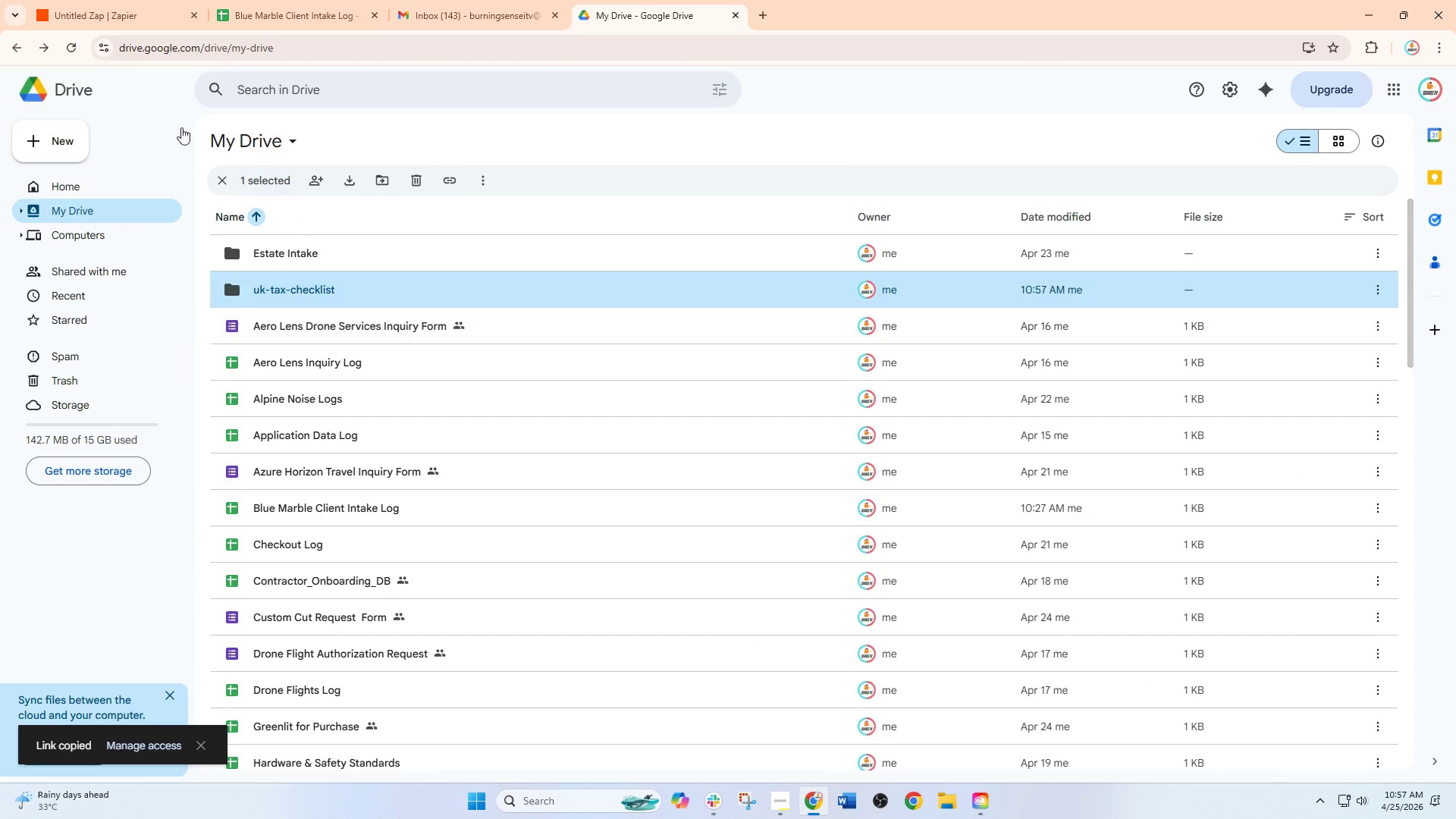 
left_click([61, 0])
 